 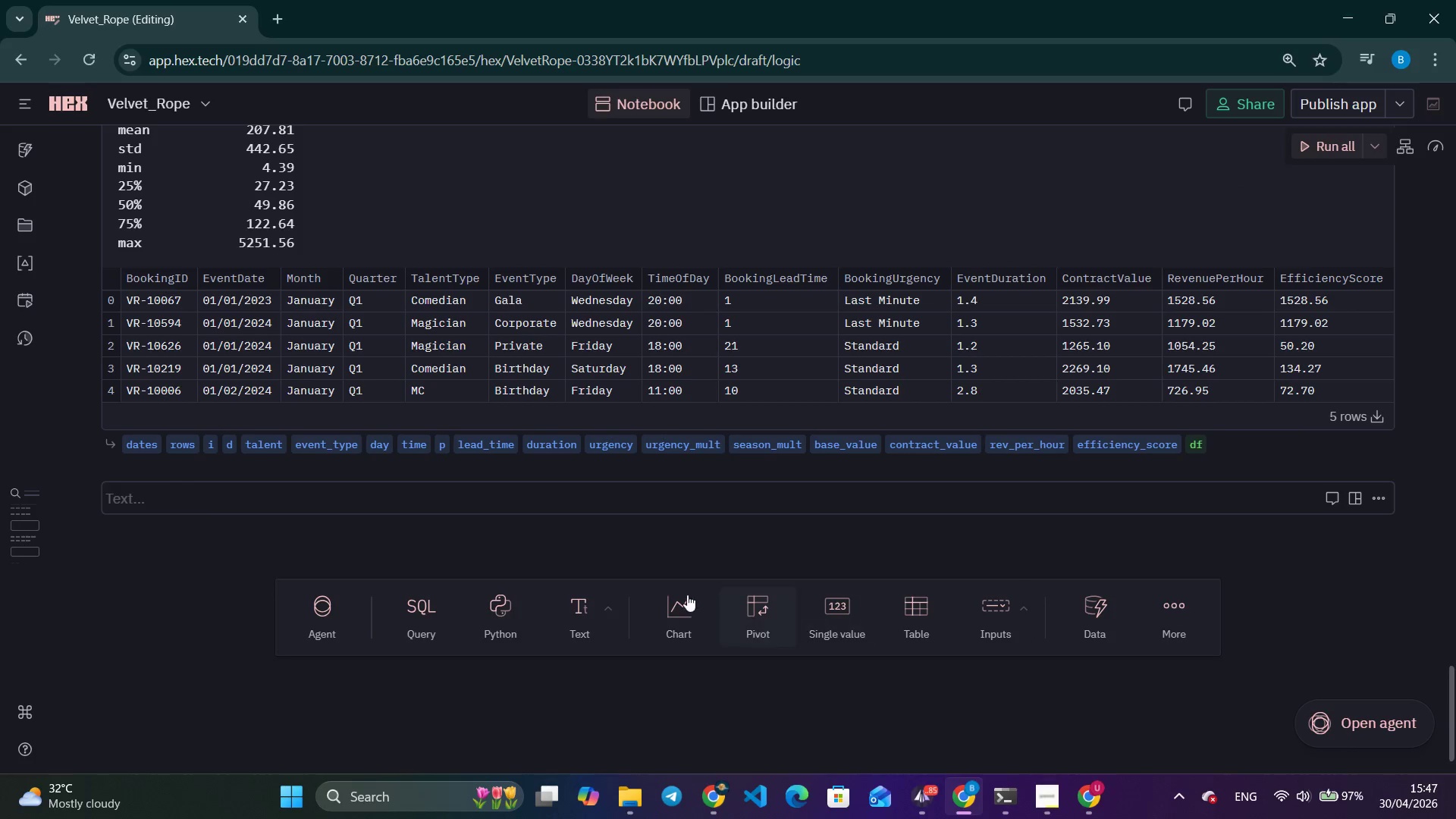 
type(### 3. )
 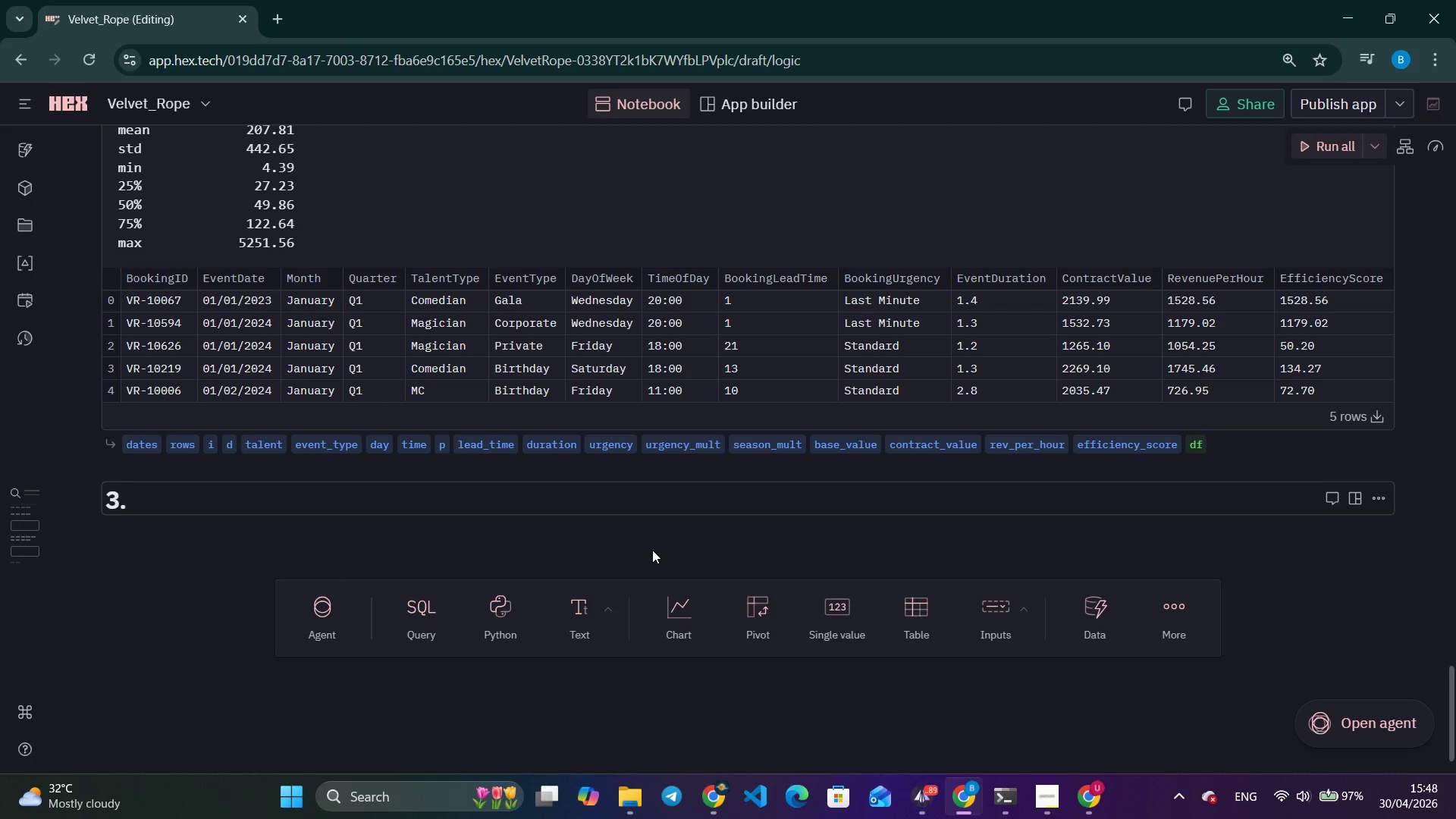 
wait(69.19)
 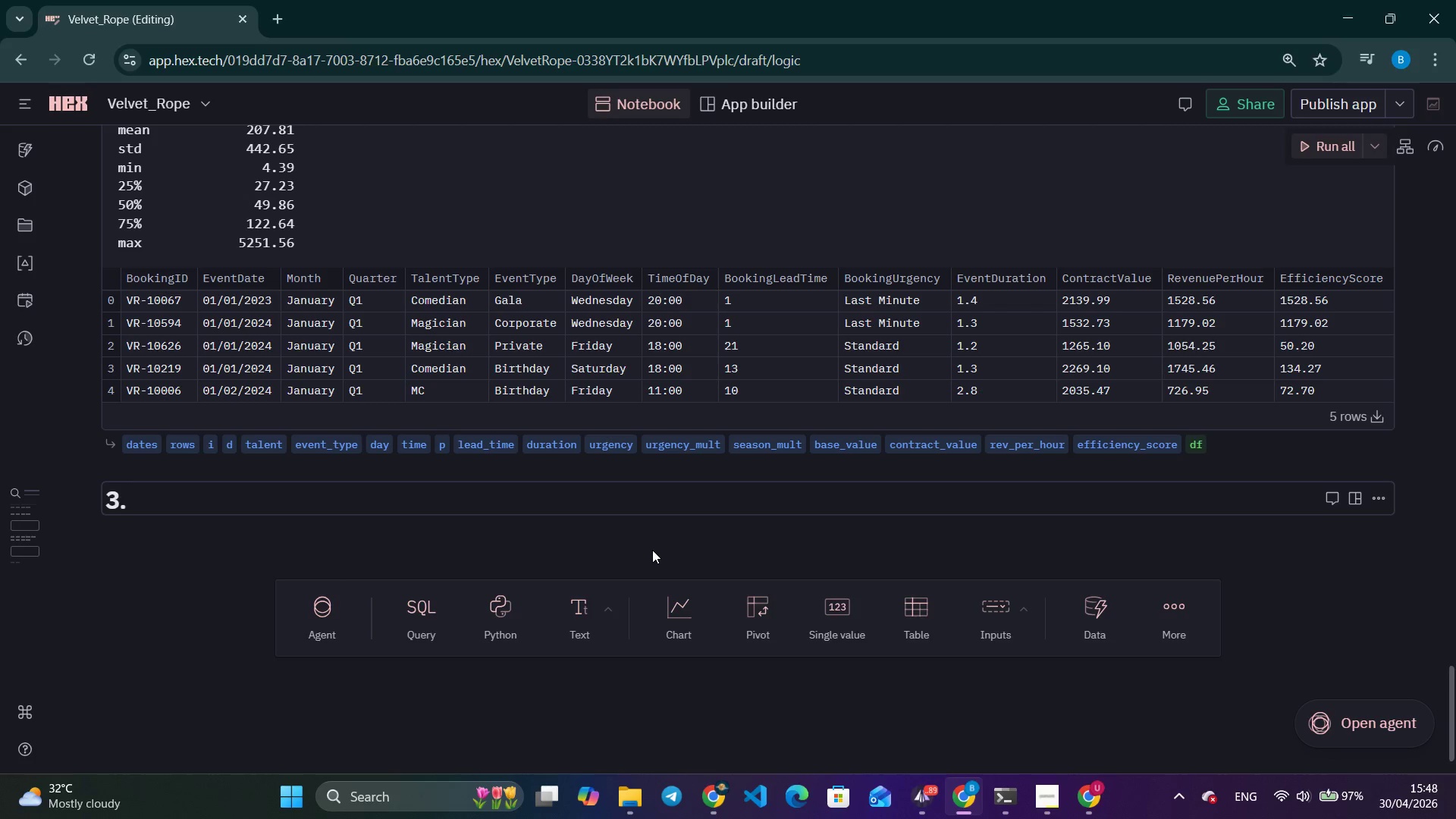 
type(EDA - BOO)
key(Backspace)
key(Backspace)
type(ooking Analysis)
 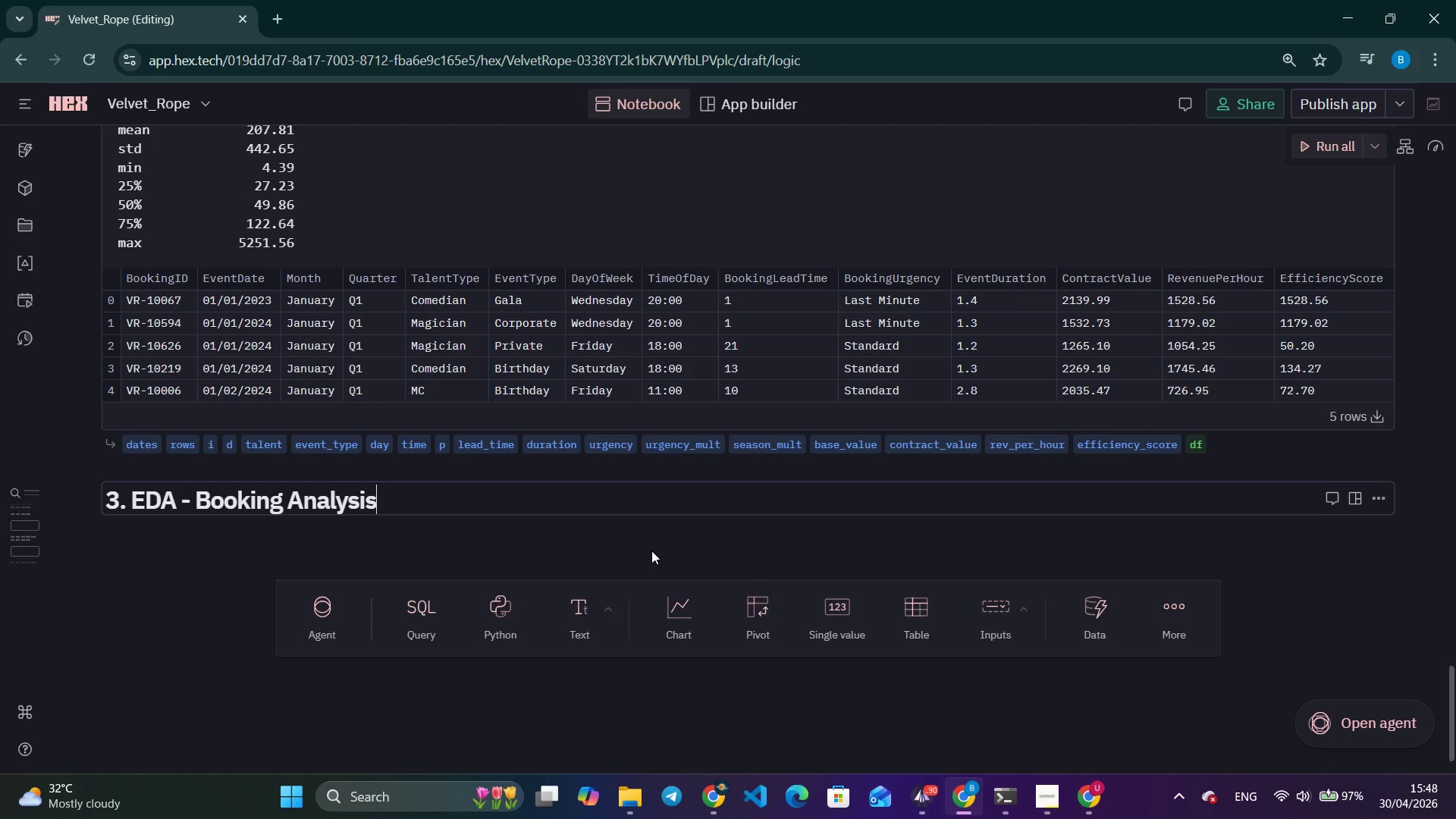 
left_click([497, 598])
 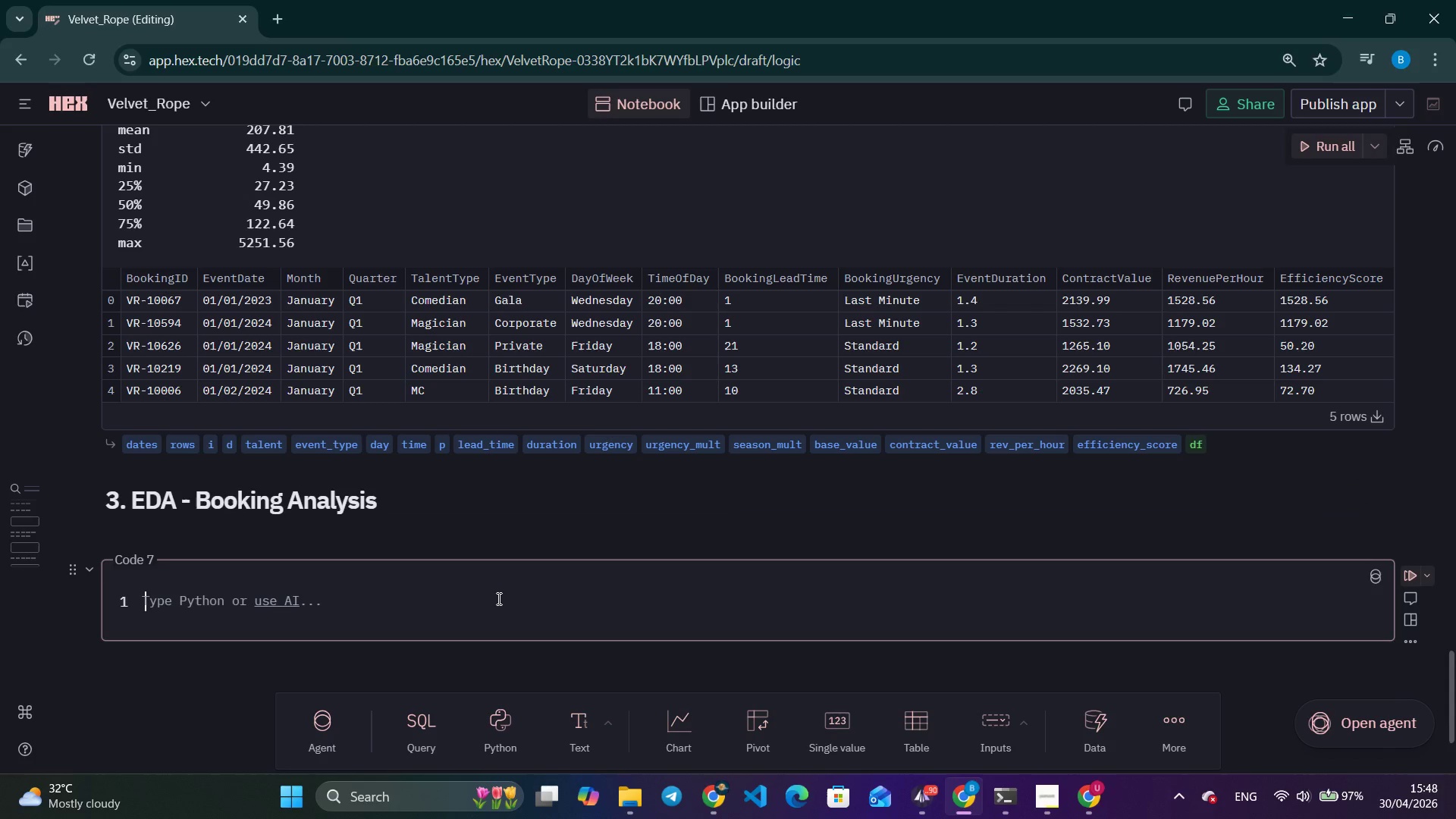 
key(Alt+Tab)
 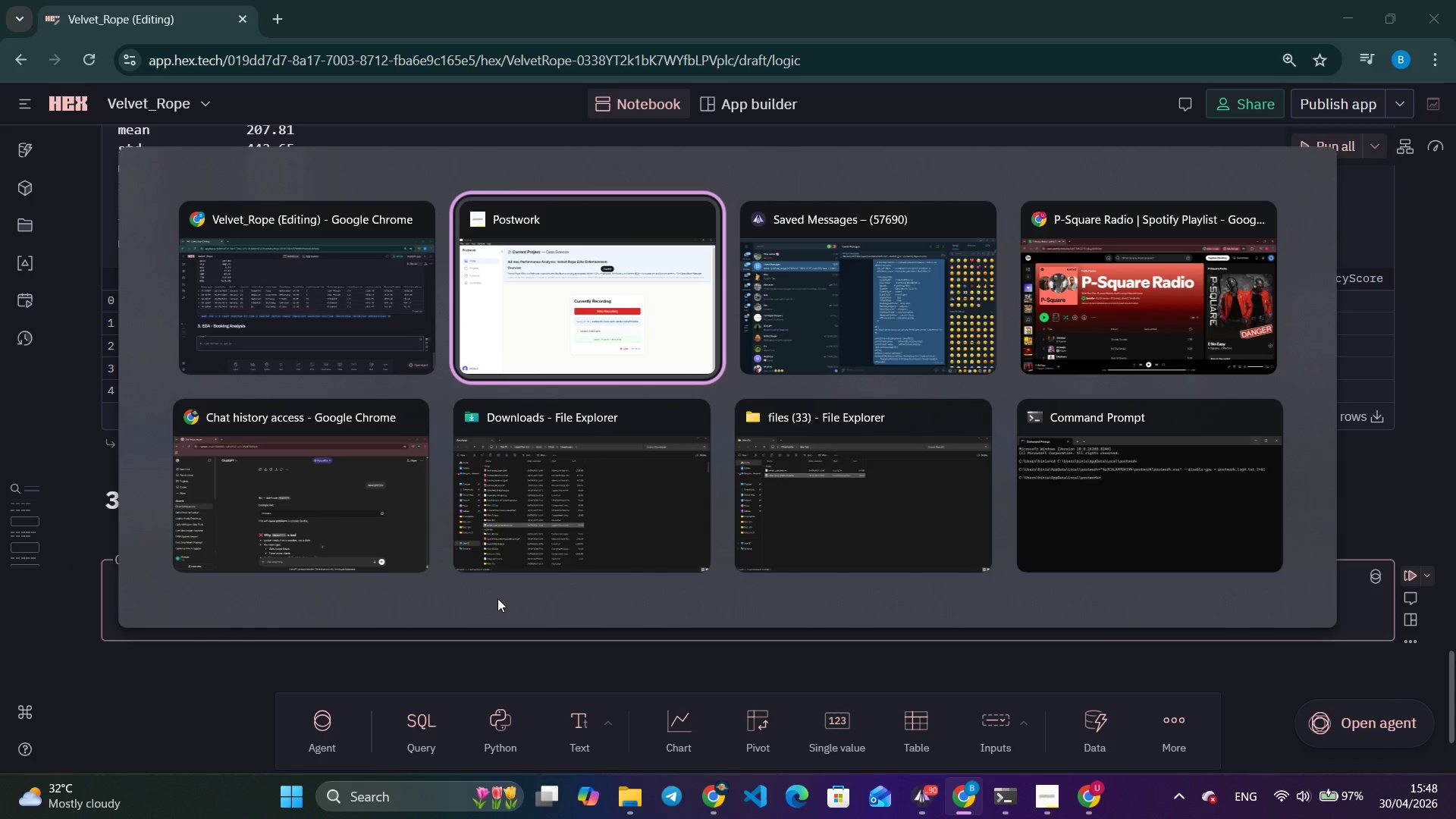 
key(Alt+Tab)
 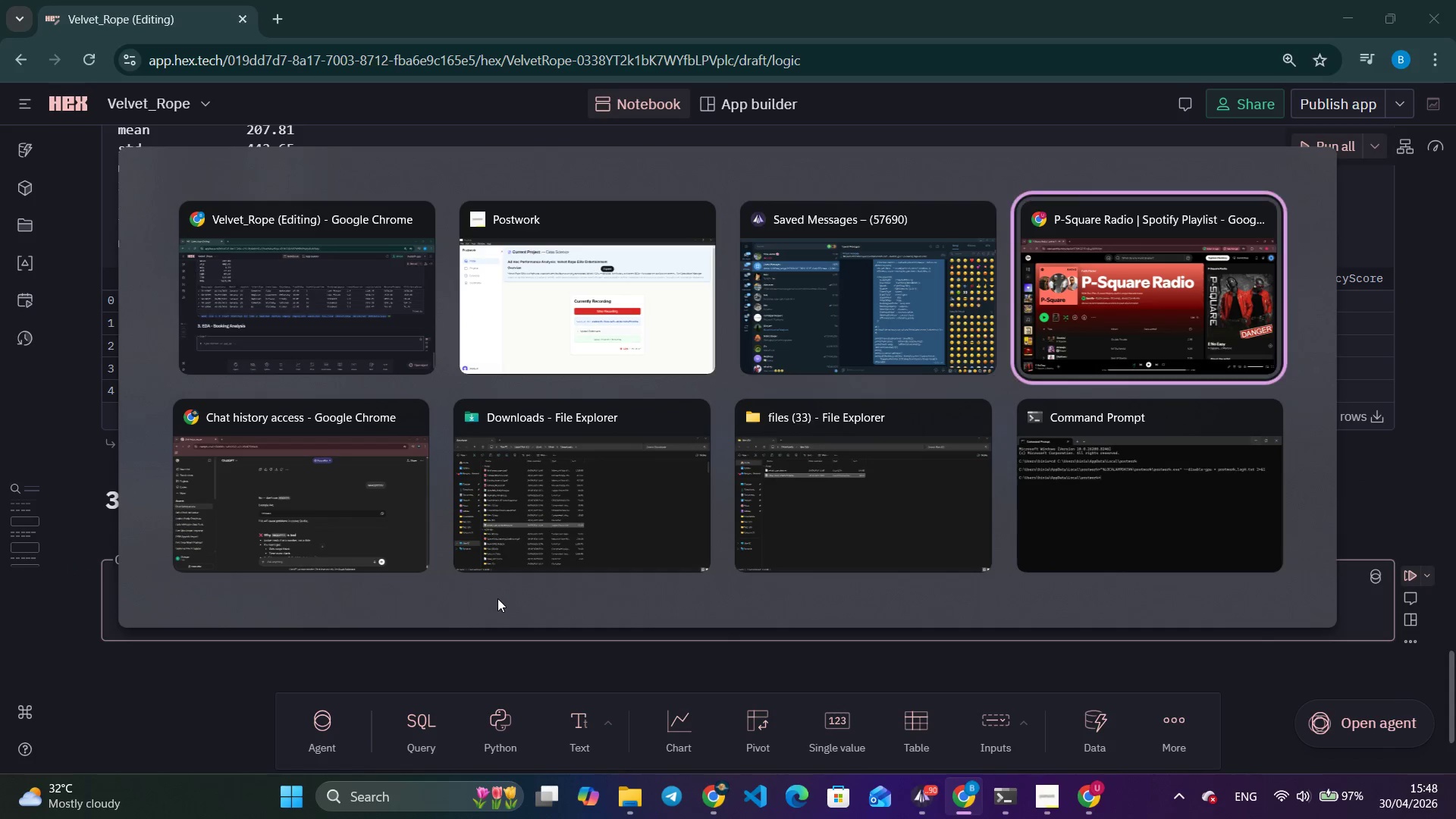 
key(Alt+Tab)
 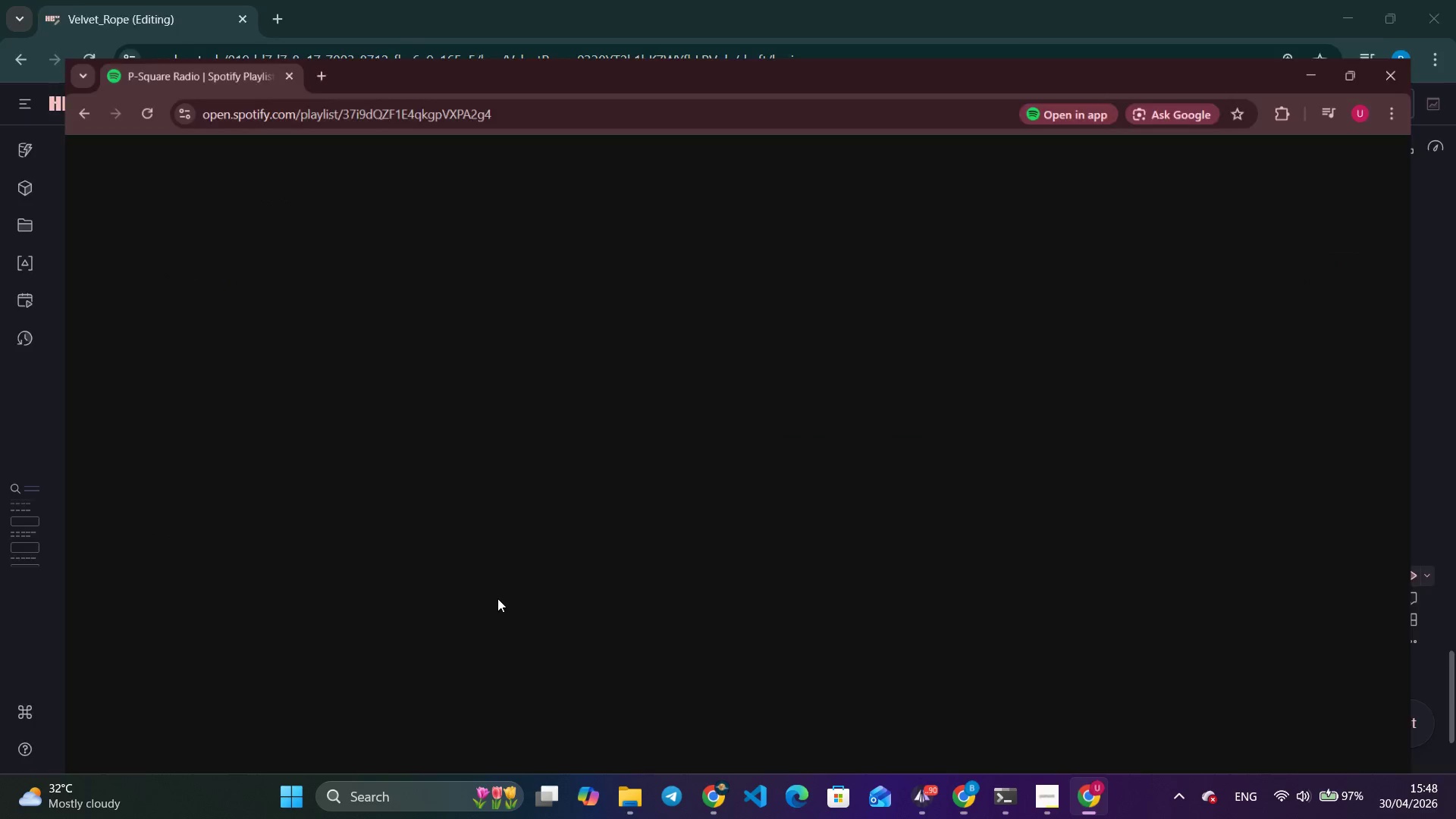 
key(Space)
 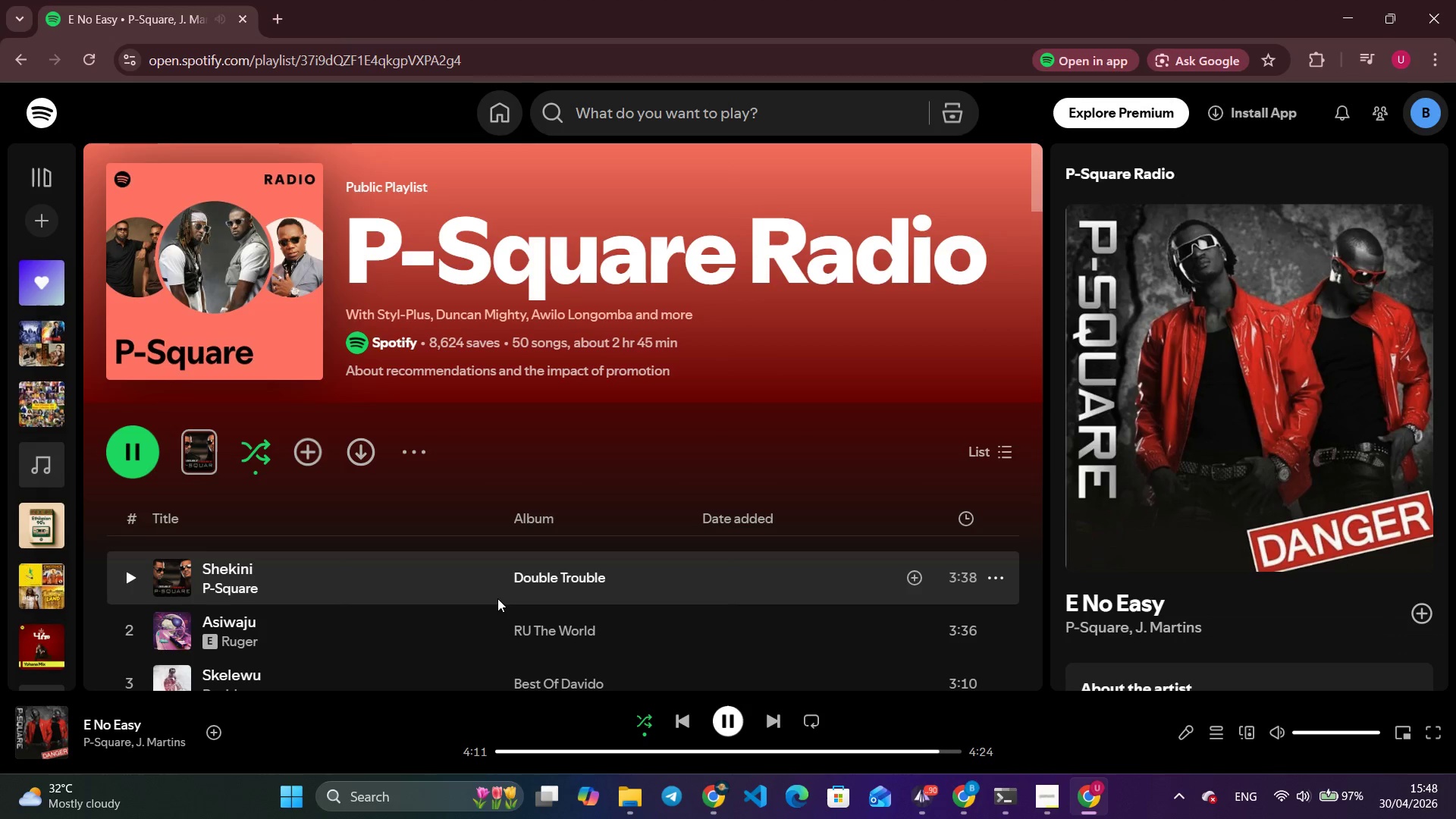 
key(Alt+Tab)
 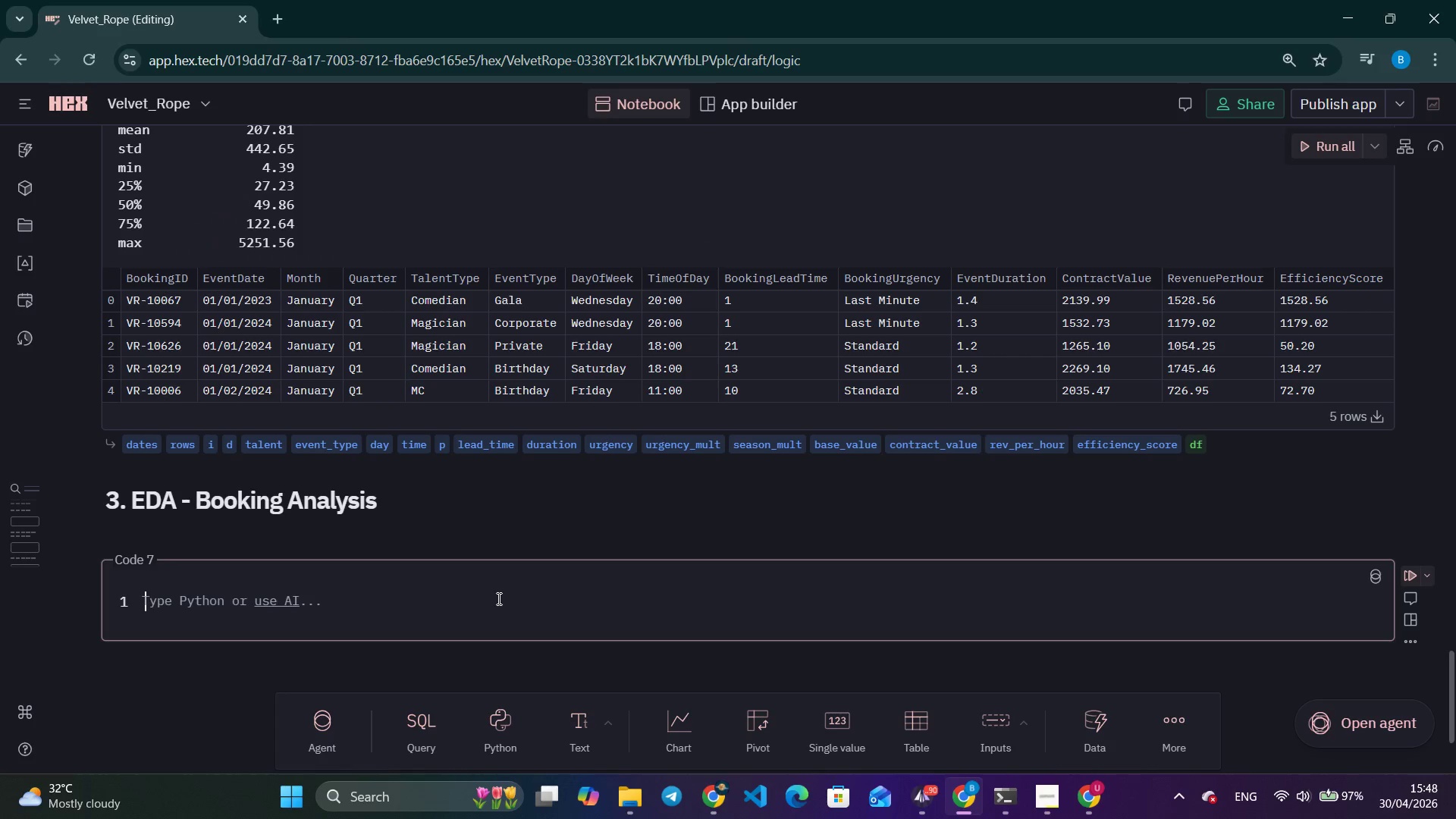 
key(VolumeDown)
 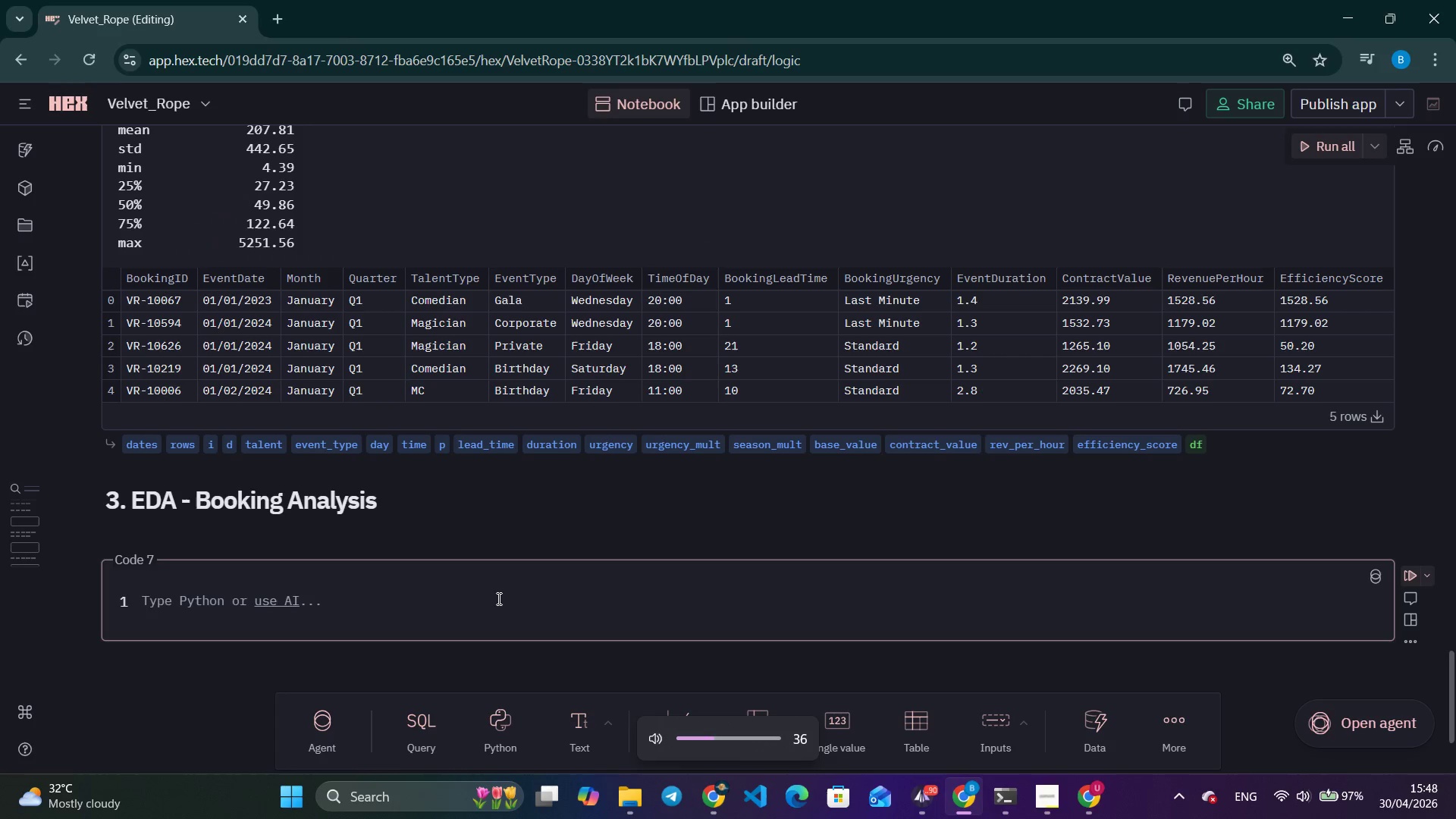 
key(VolumeDown)
 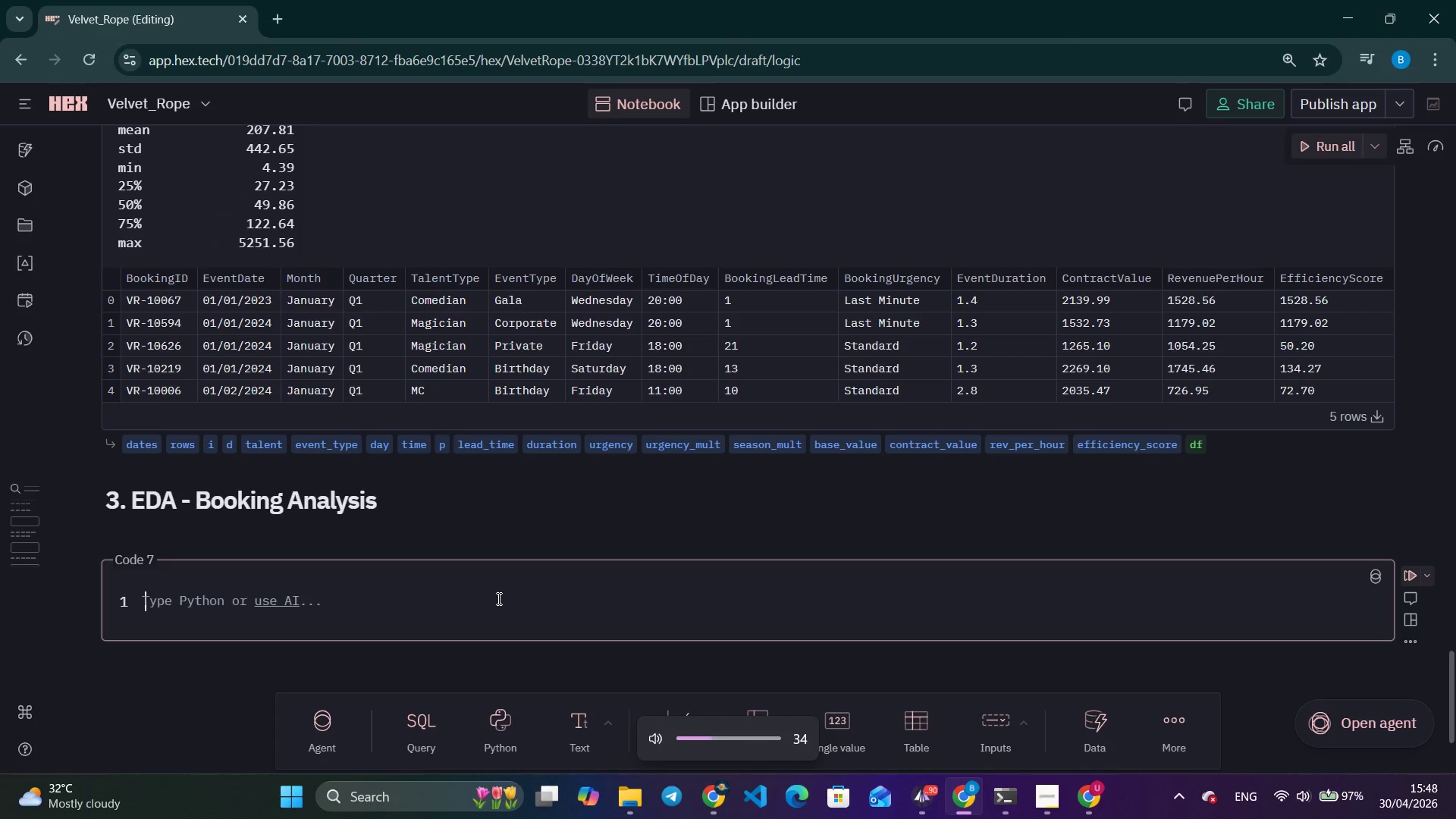 
key(VolumeDown)
 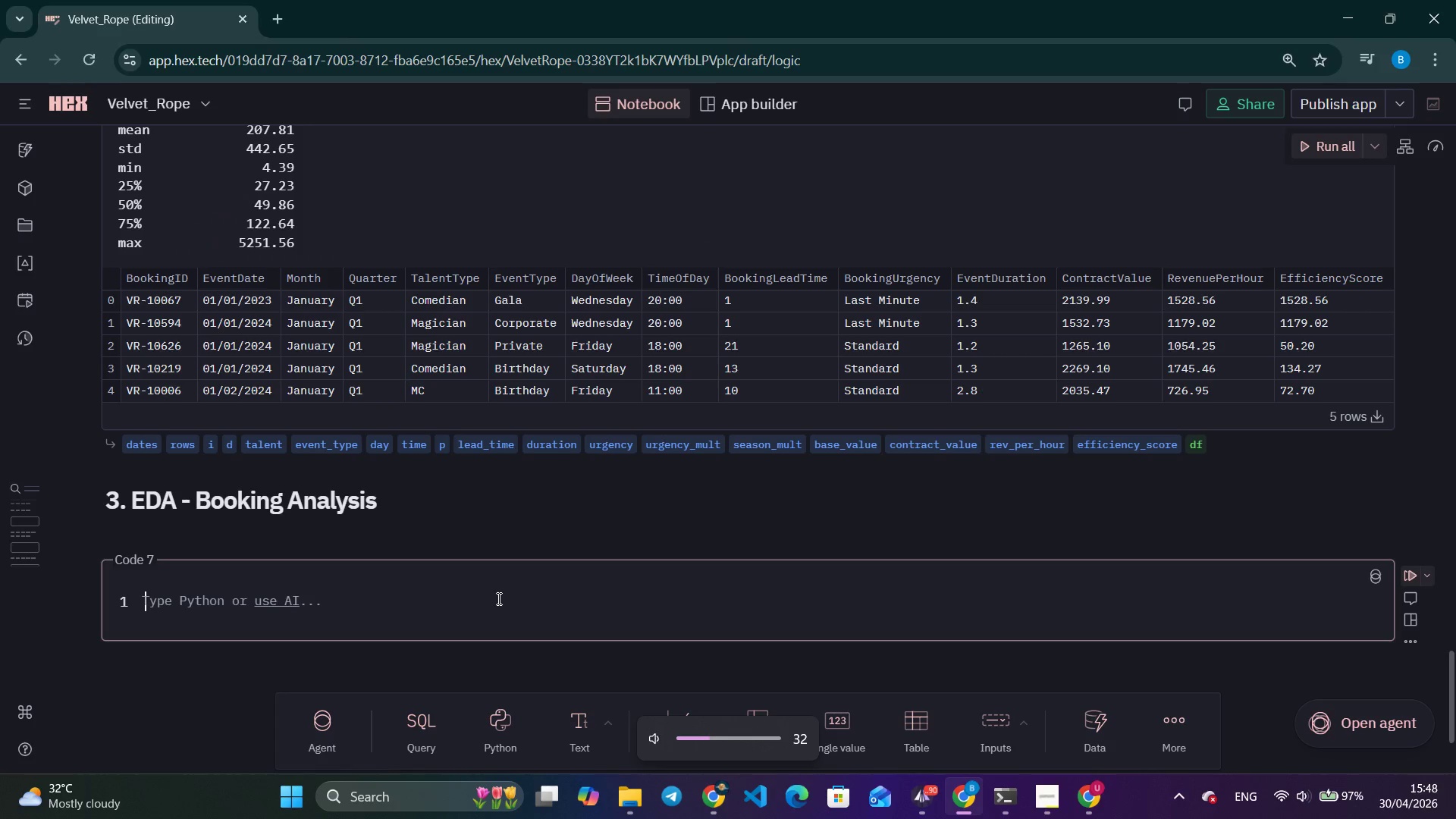 
key(VolumeDown)
 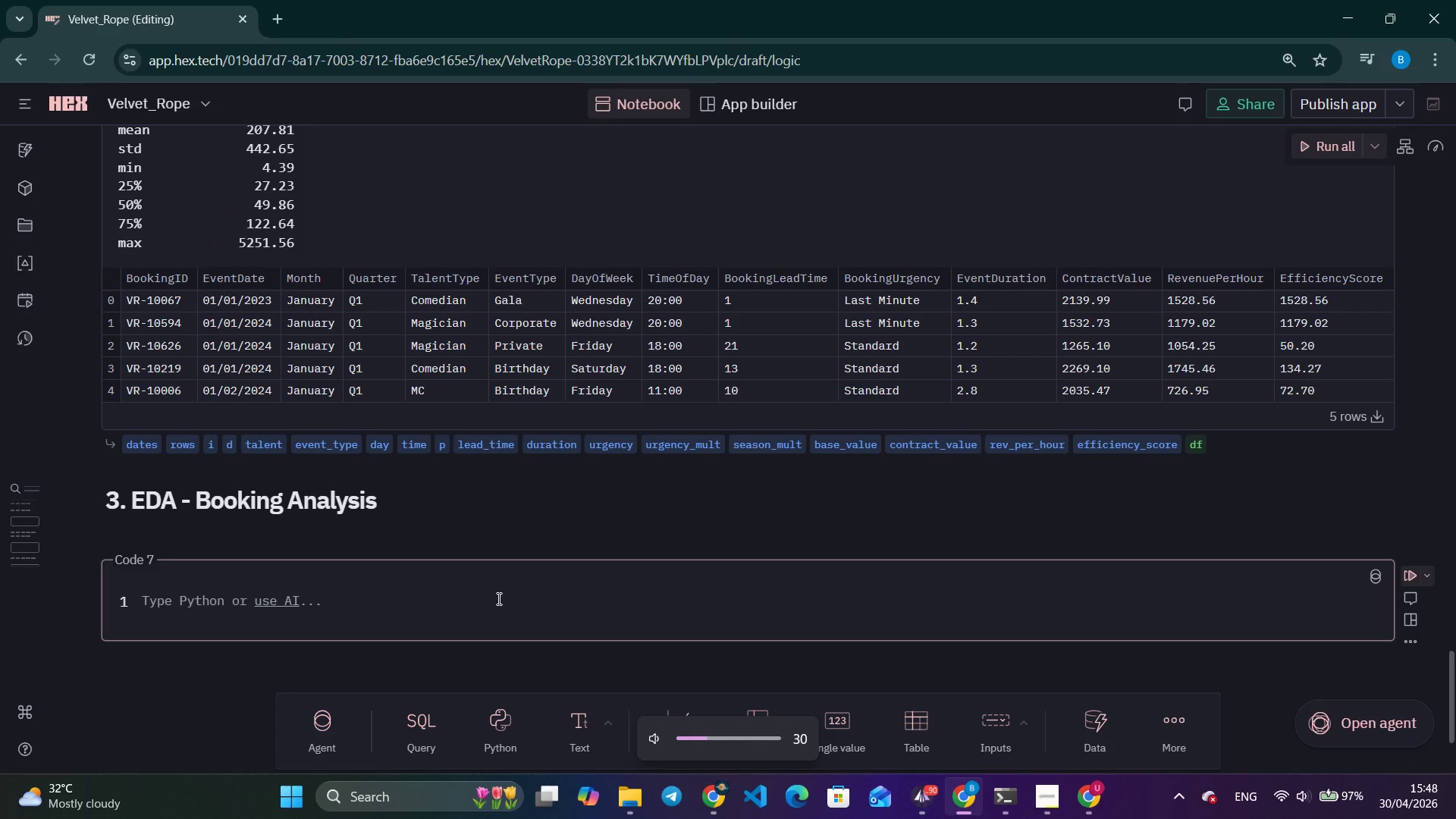 
key(VolumeDown)
 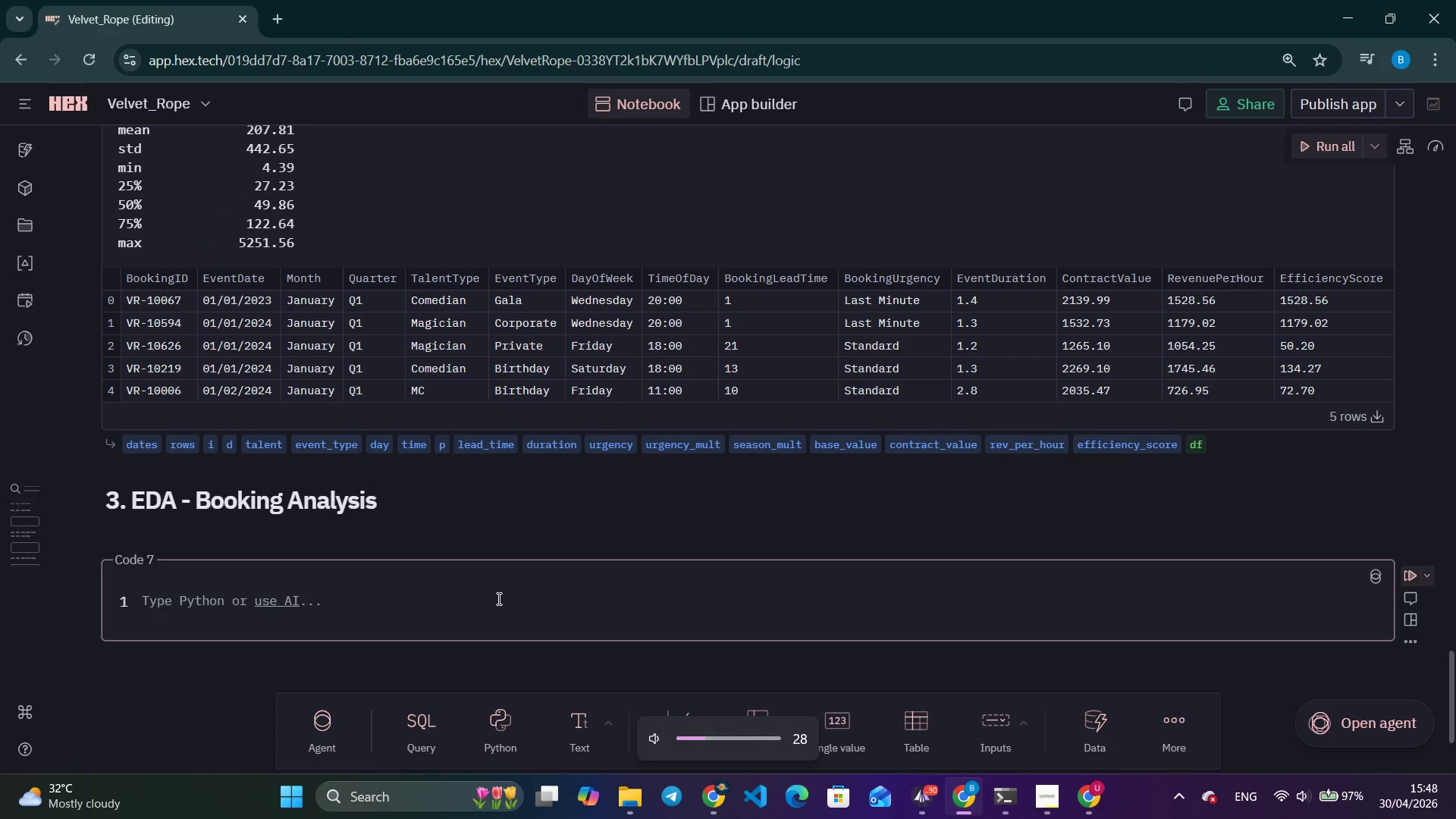 
key(VolumeDown)
 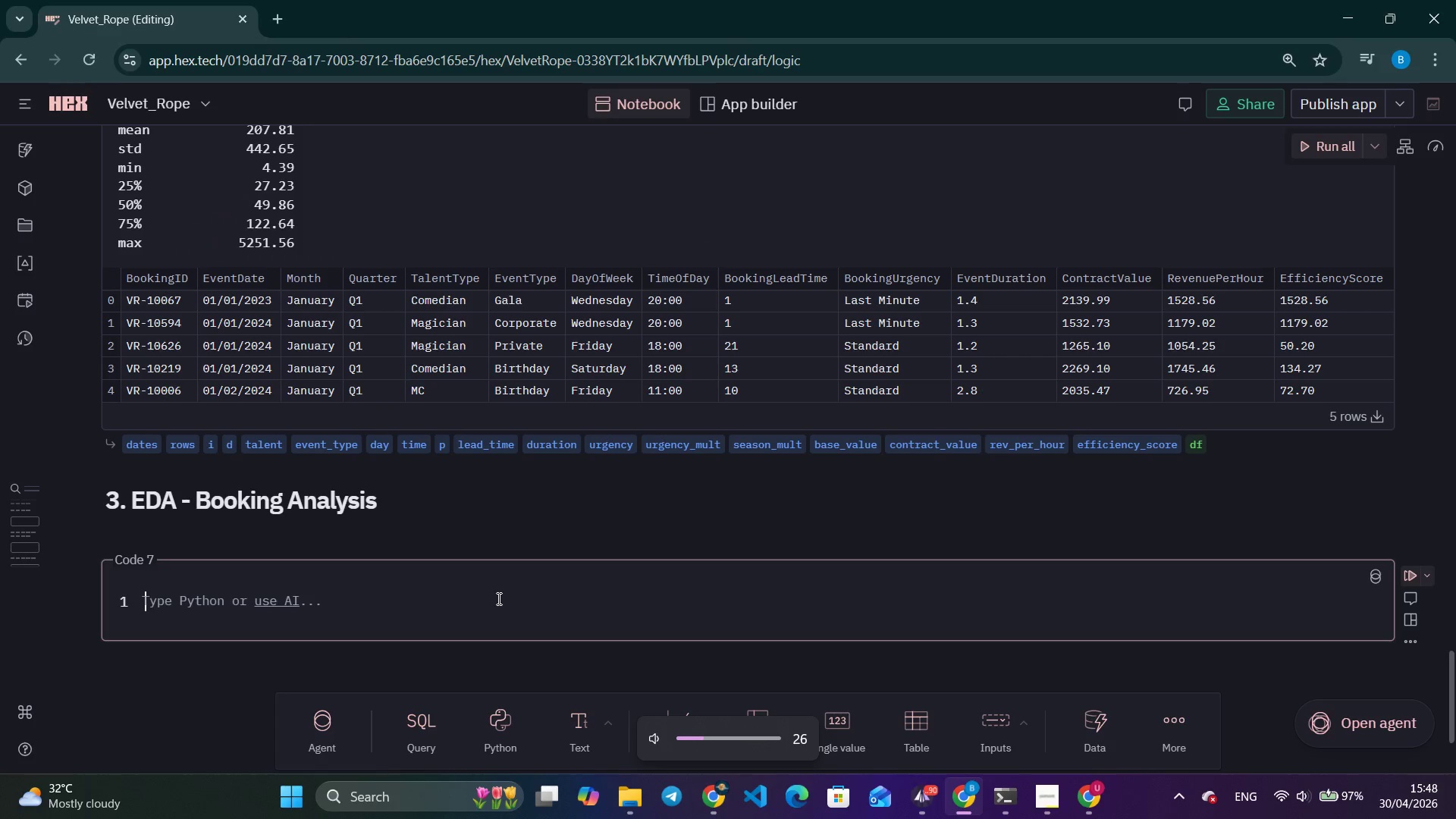 
left_click([497, 598])
 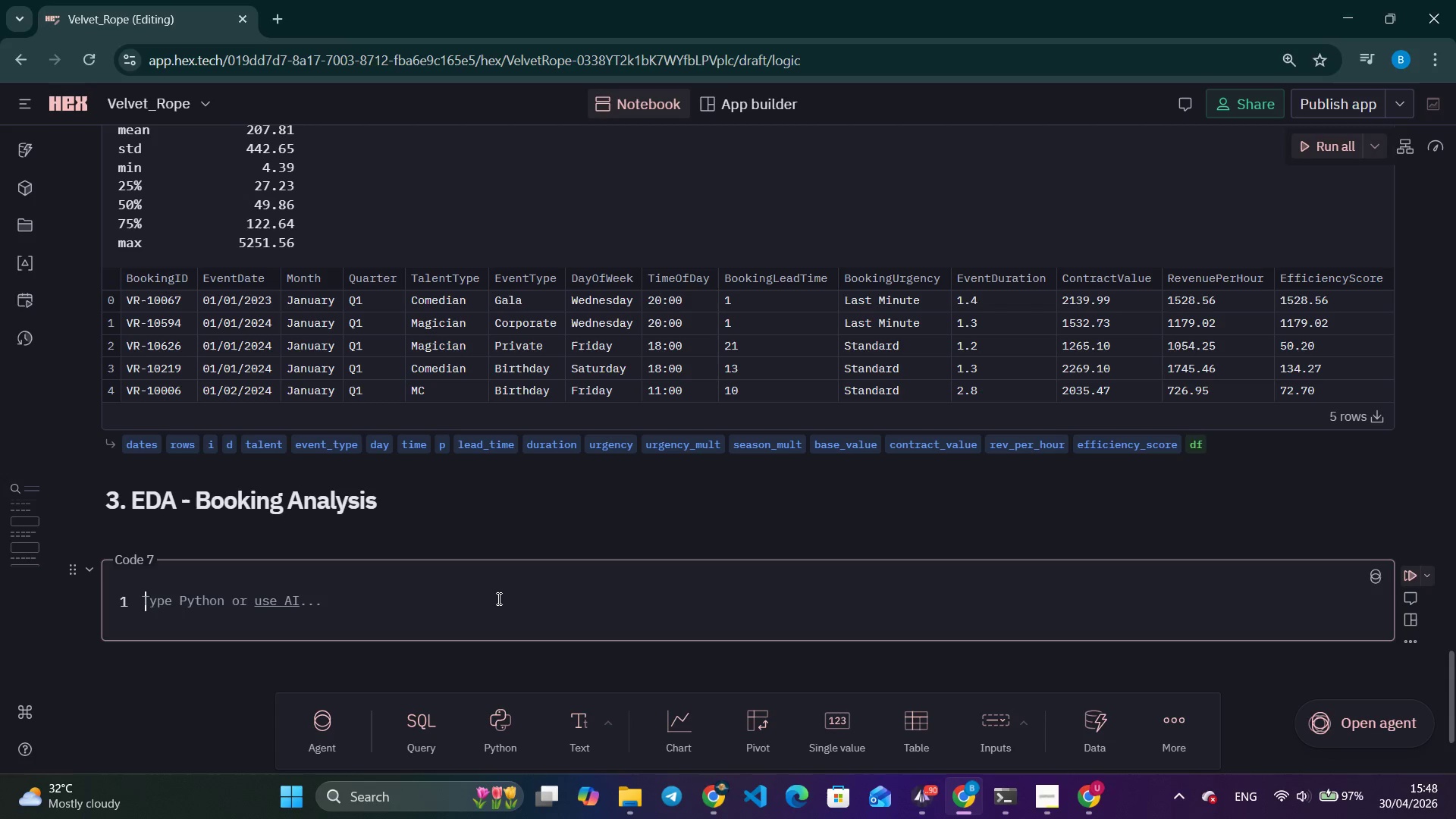 
type(print('=== VELVET ROPE ELITE )
 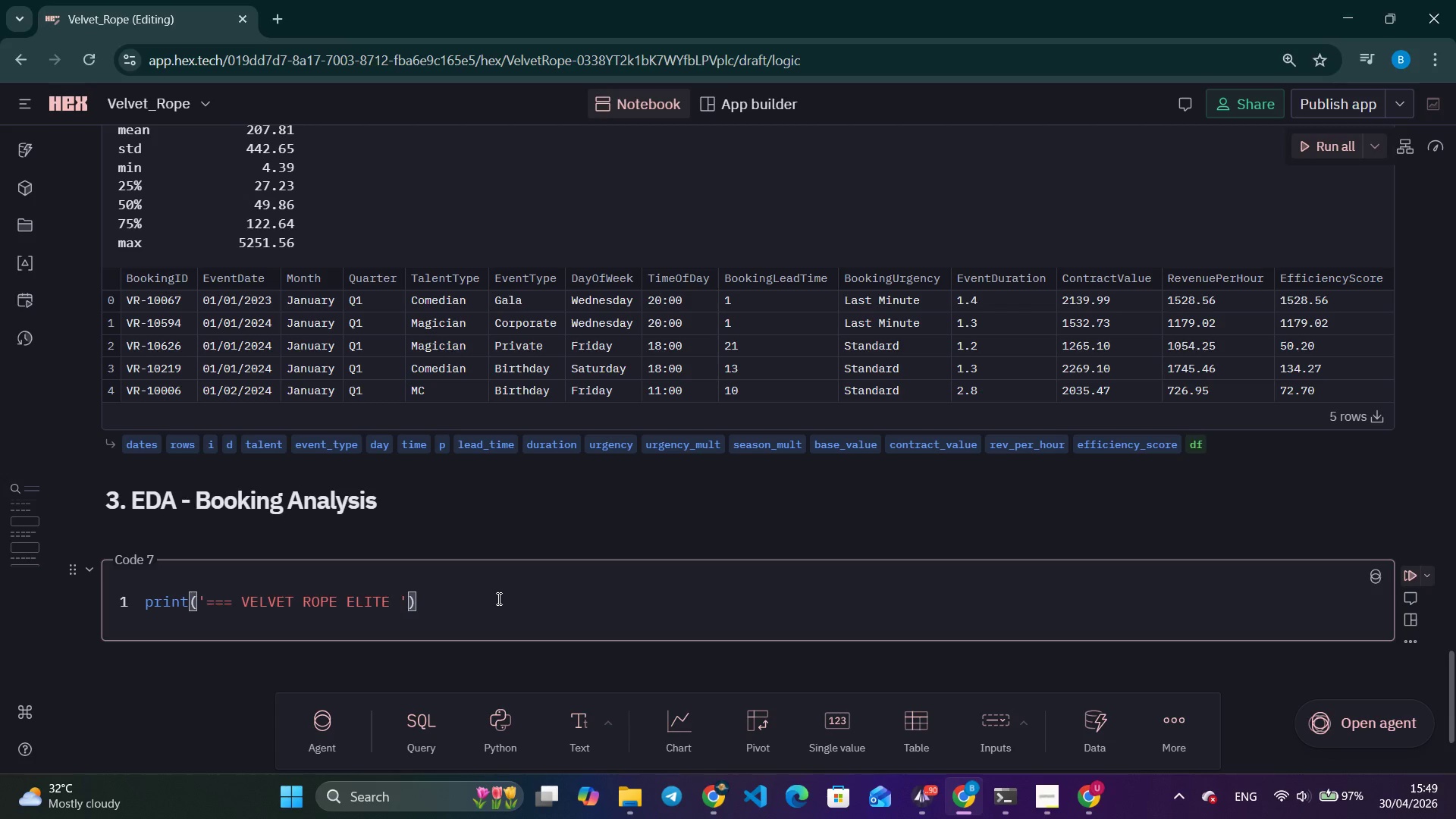 
scroll: coordinate [522, 364], scroll_direction: up, amount: 4.0
 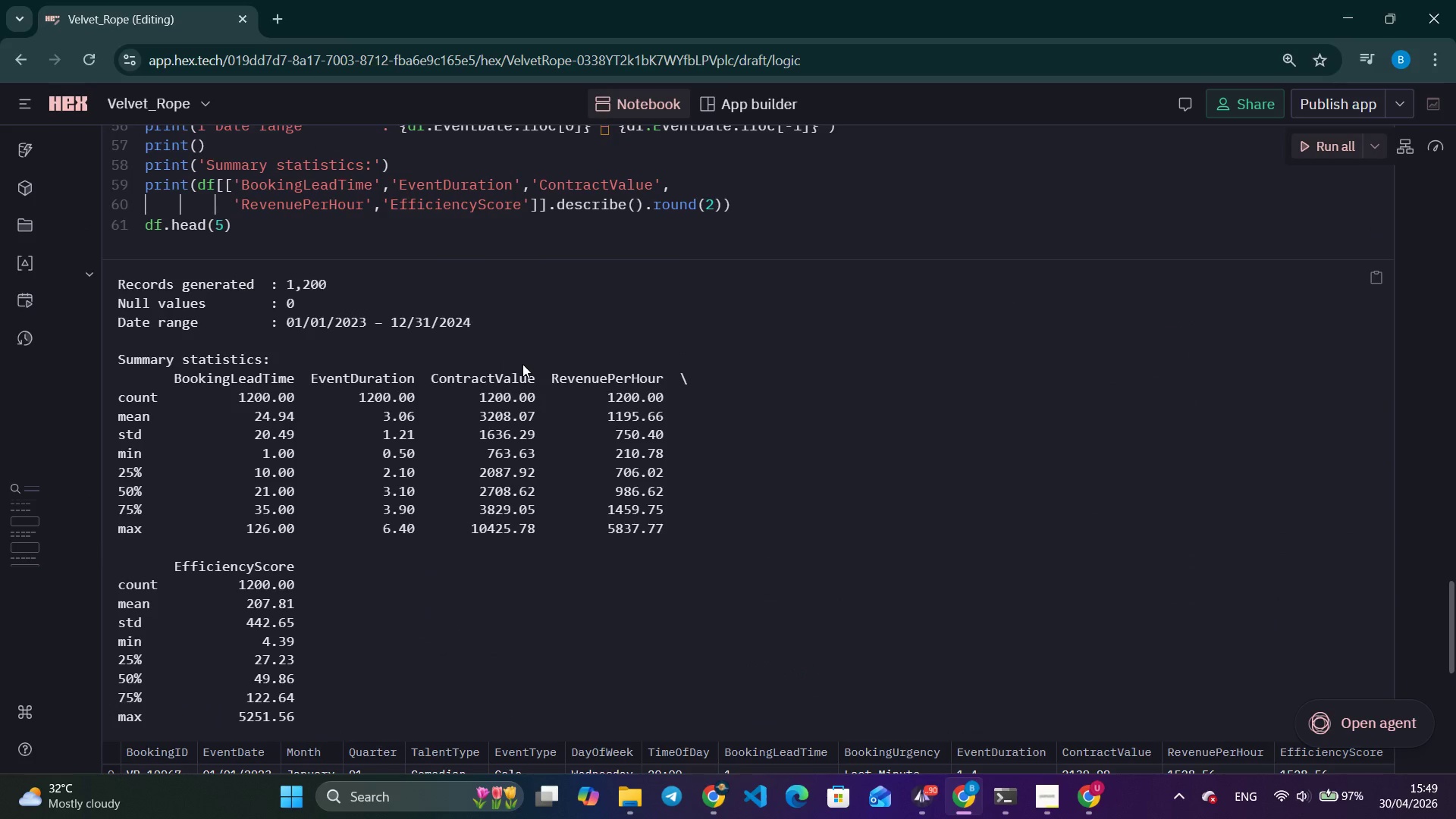 
wait(14.77)
 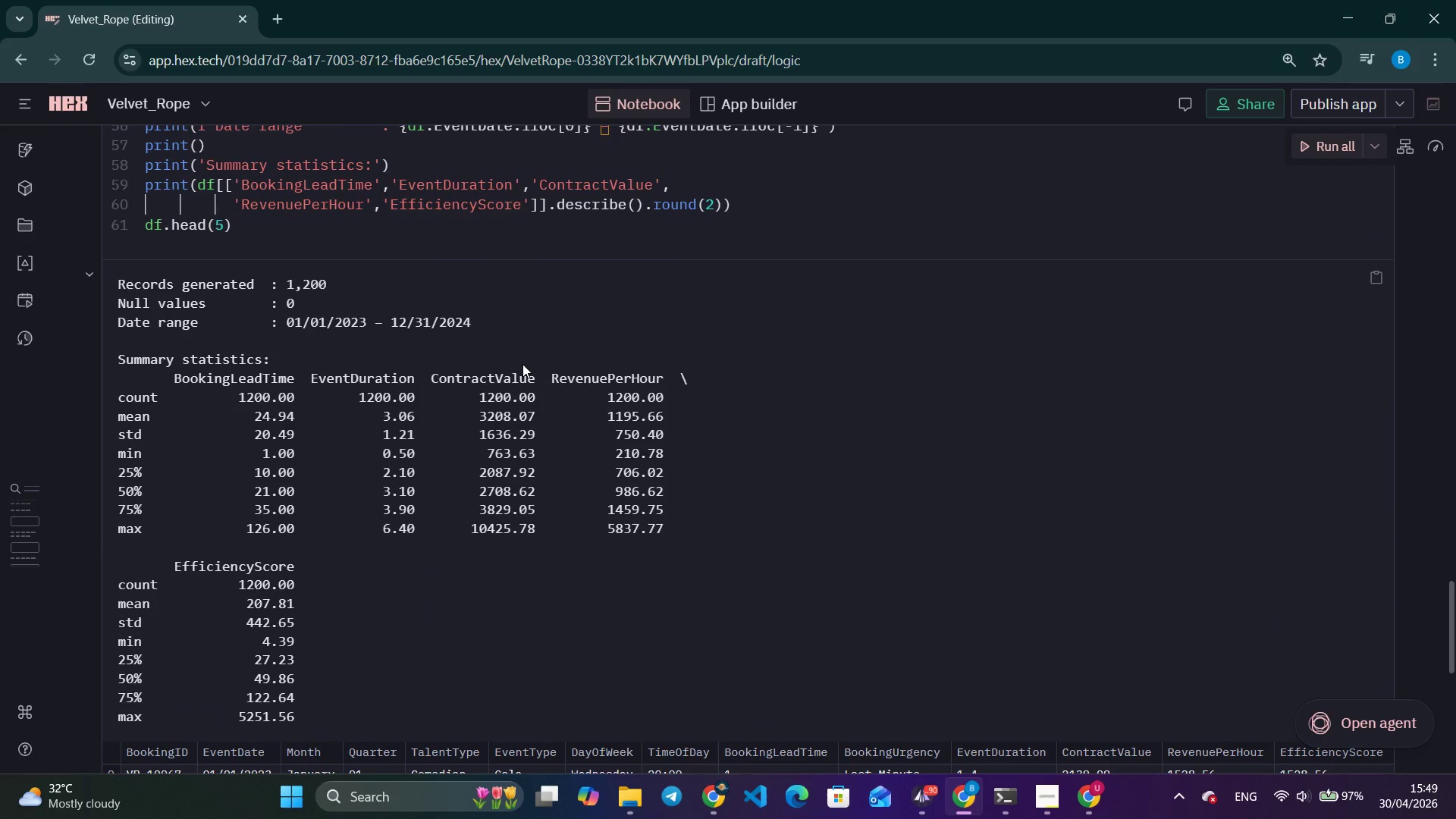 
scroll: coordinate [522, 364], scroll_direction: down, amount: 3.0
 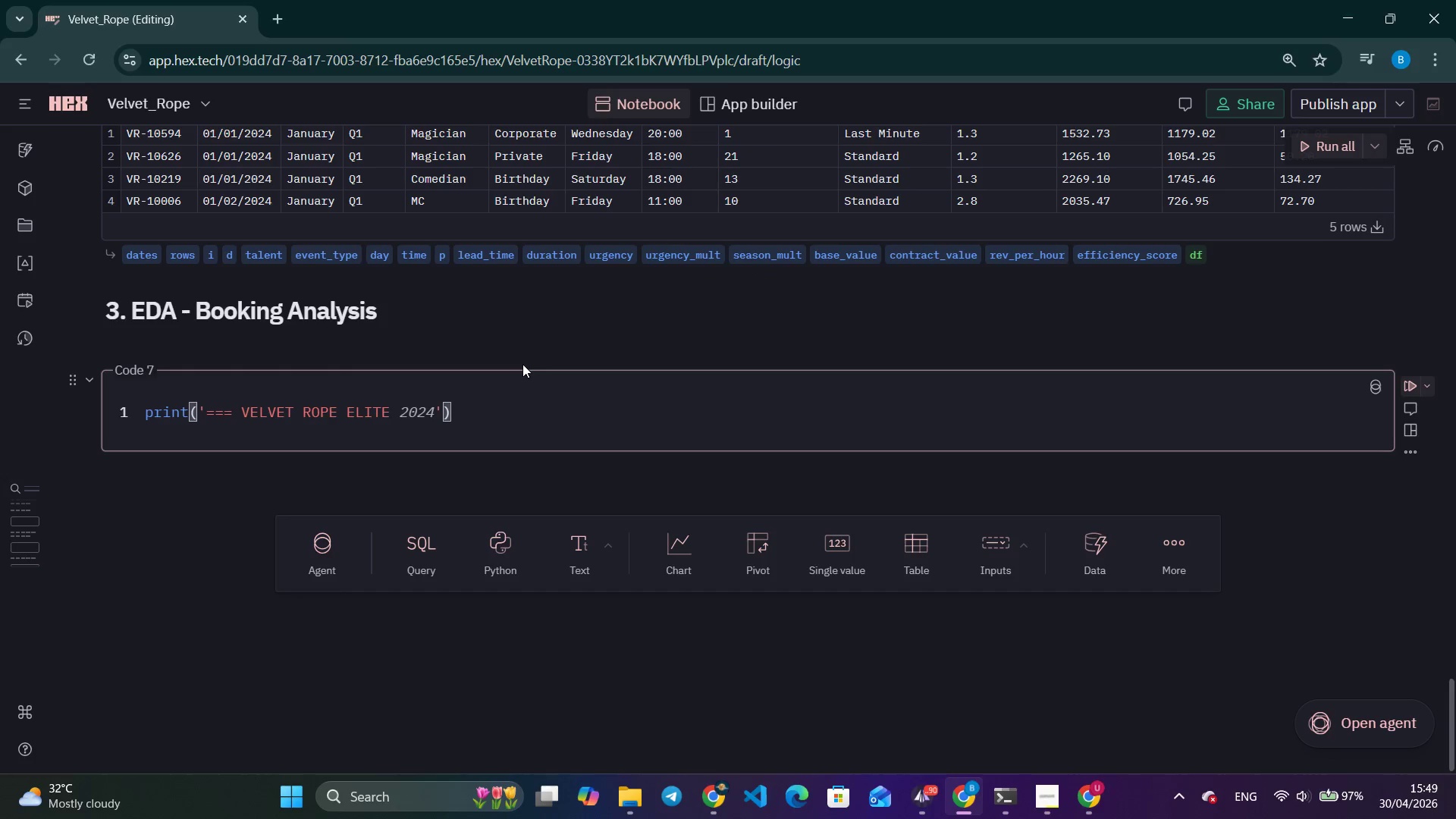 
type(- PERFORMACNE)
key(Backspace)
key(Backspace)
key(Backspace)
type(NCE OVERVIEW ===)
 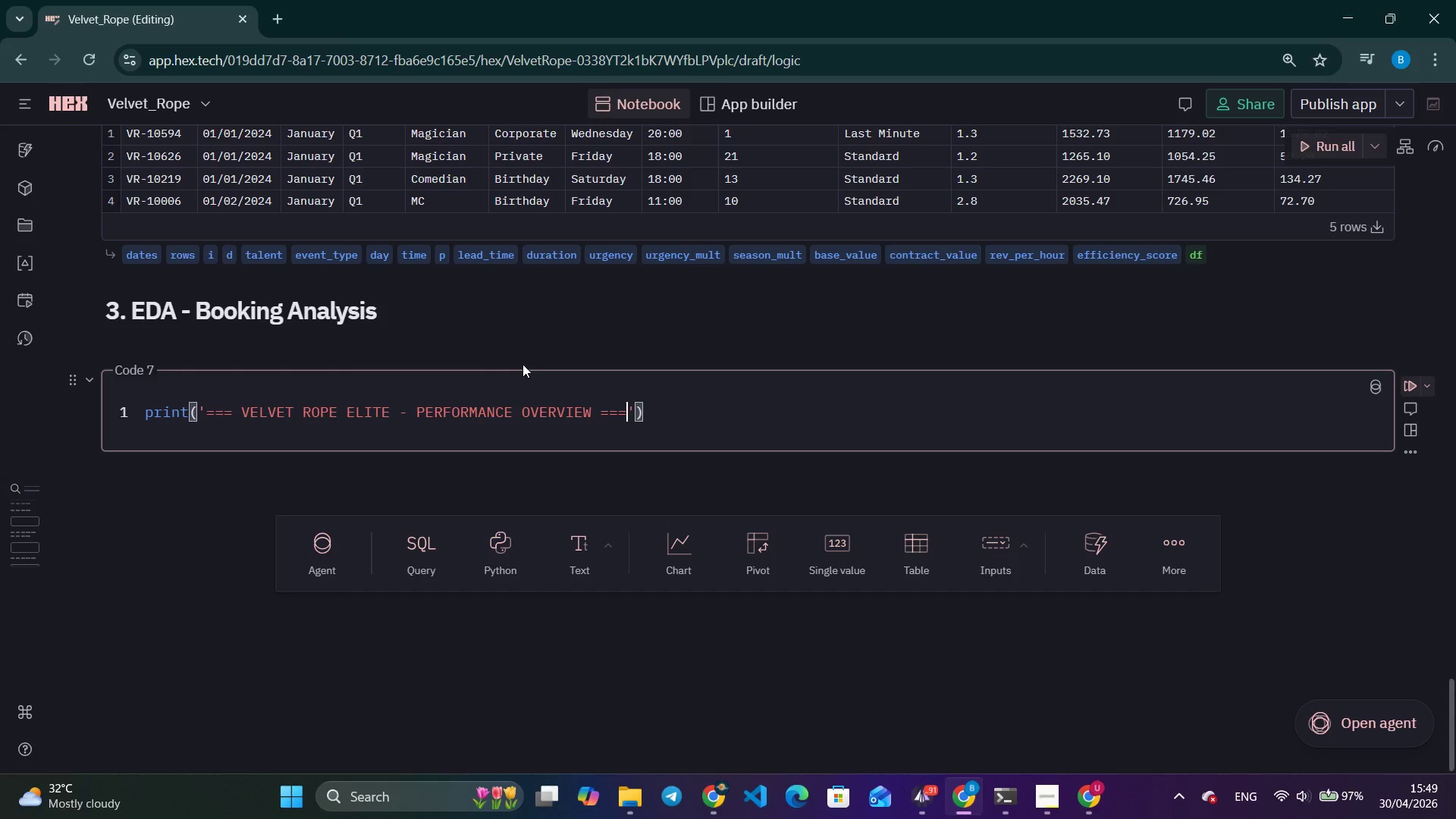 
key(ArrowRight)
 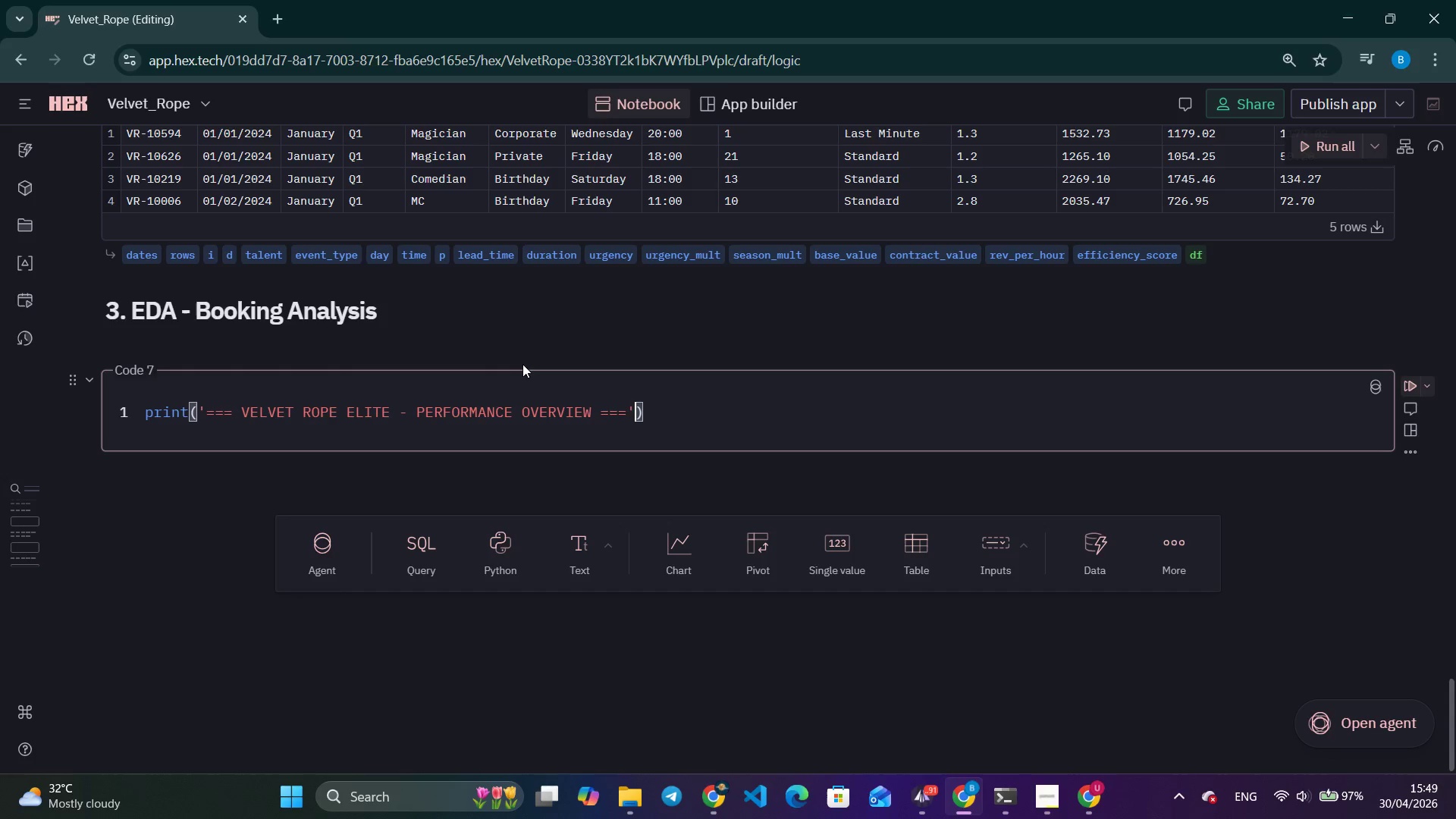 
key(ArrowRight)
 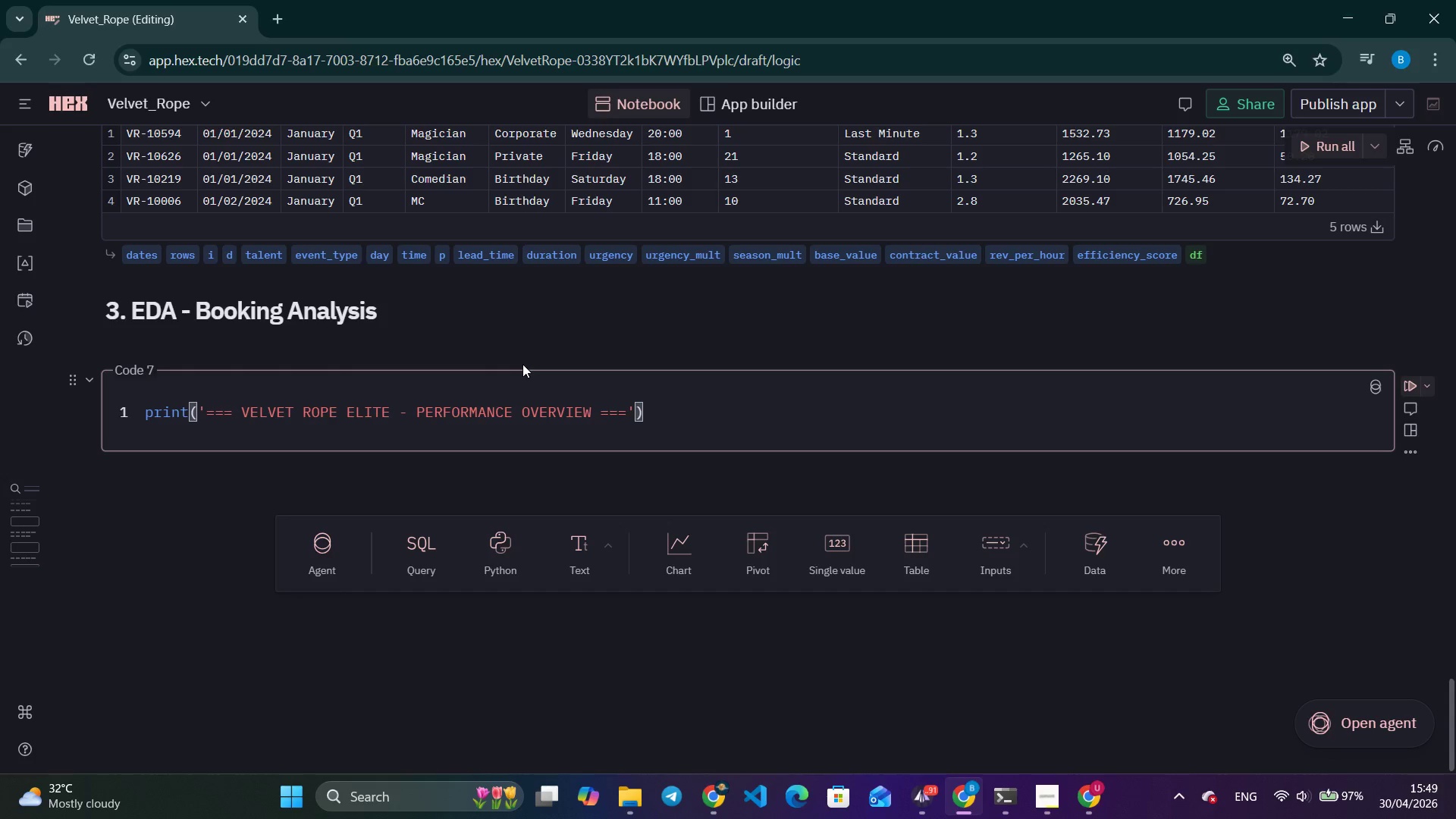 
key(Enter)
 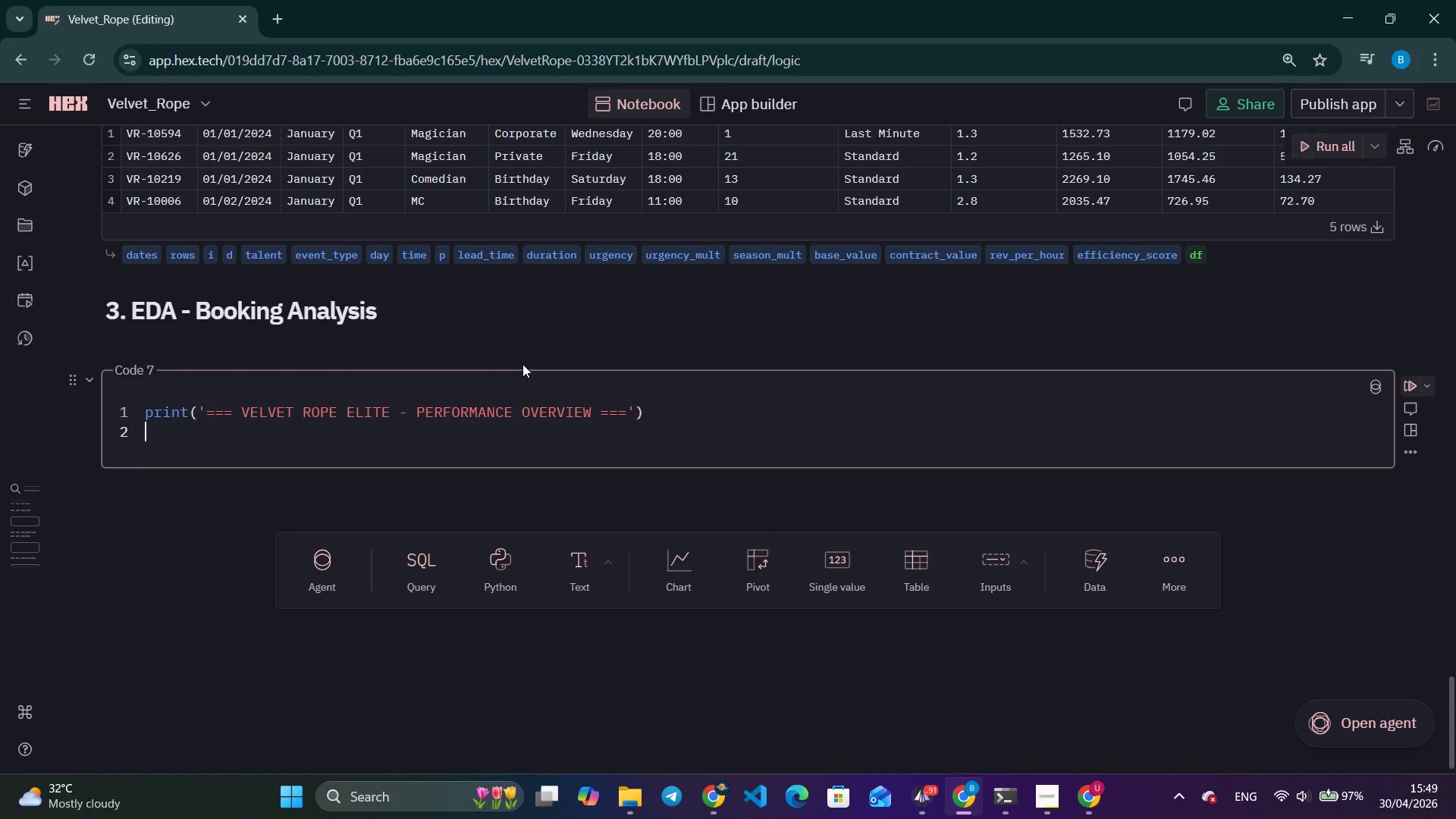 
type(print(f'')
 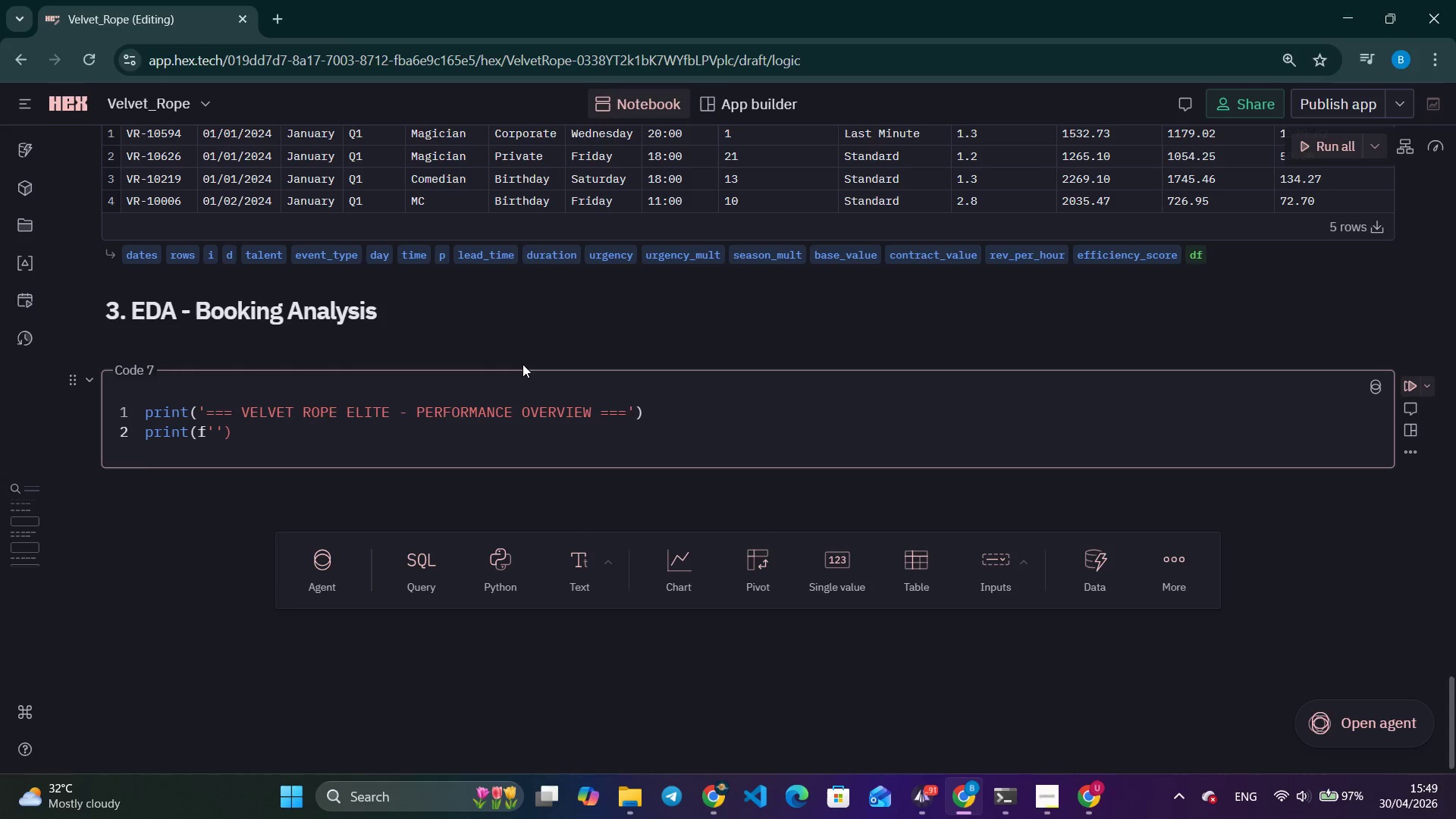 
key(ArrowLeft)
 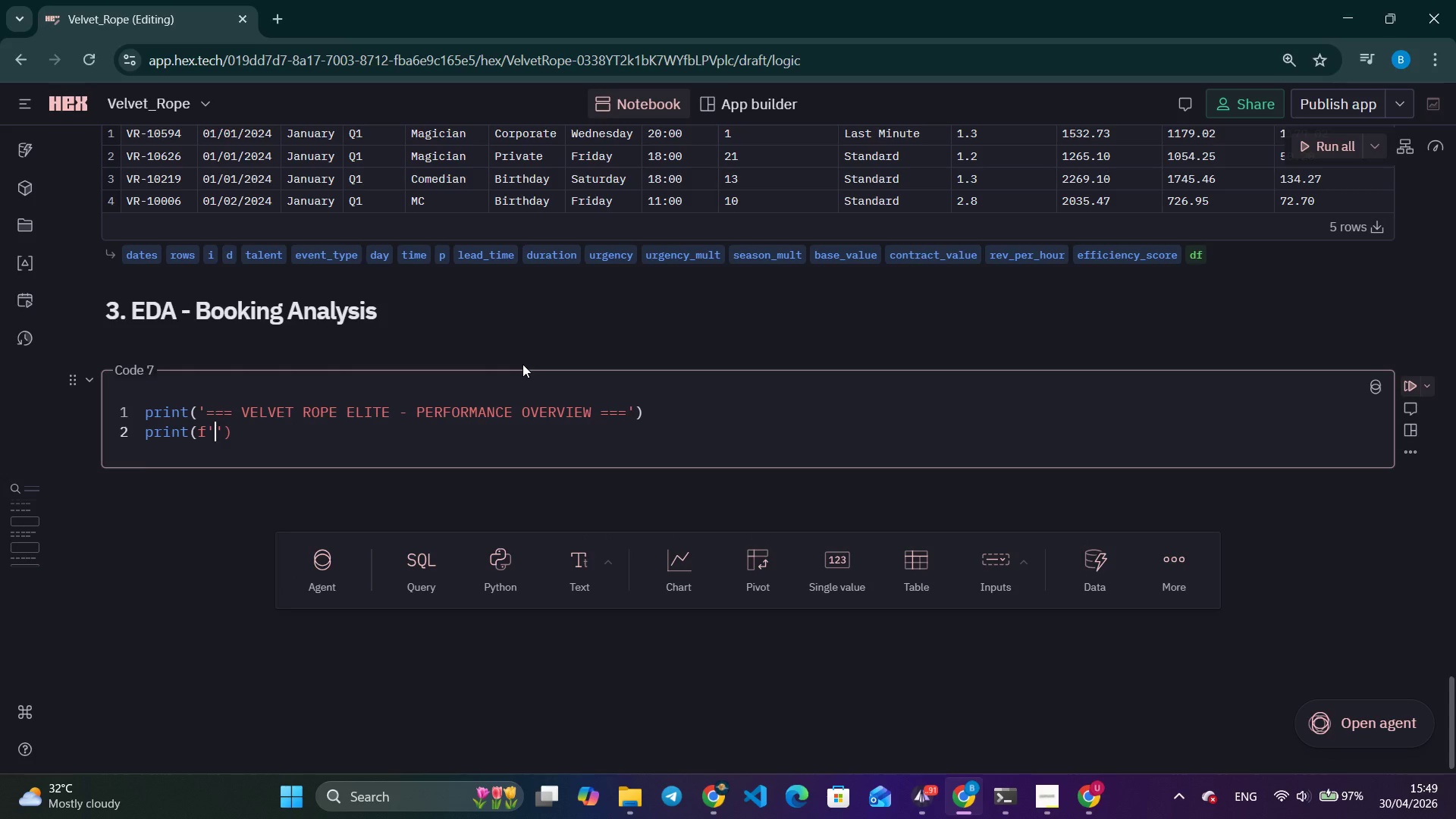 
key(Backspace)
 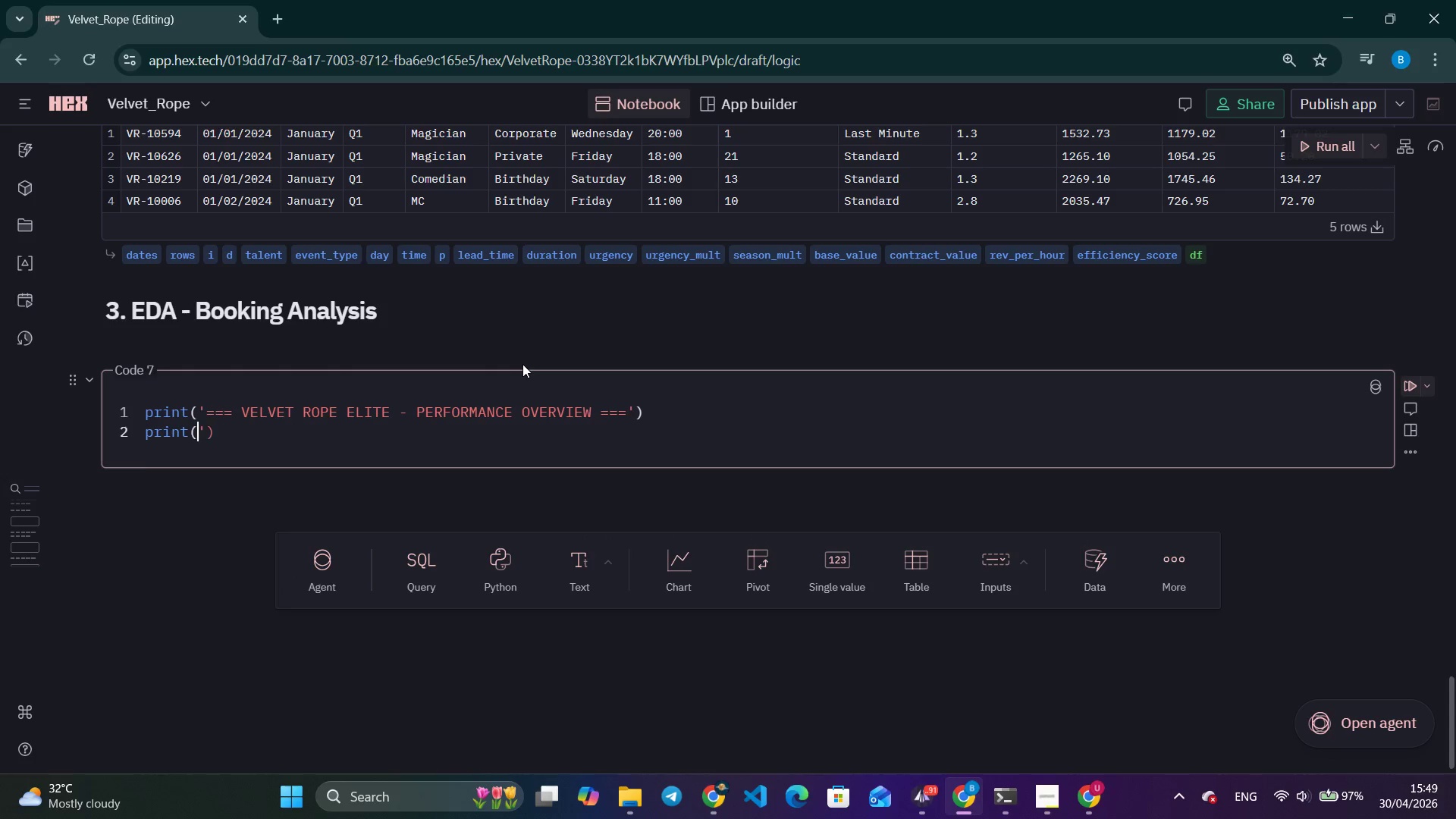 
key(Backspace)
 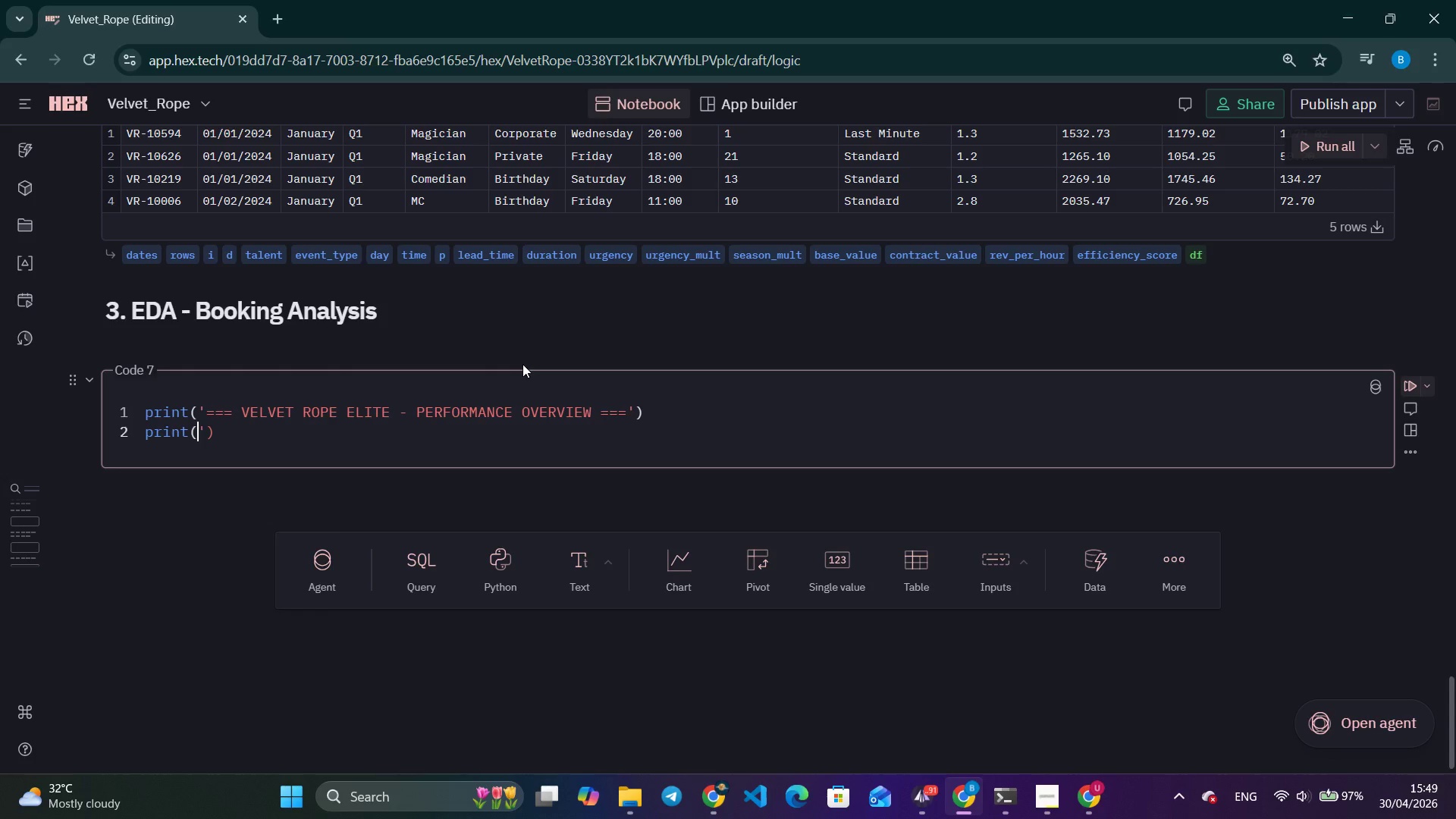 
key(ArrowRight)
 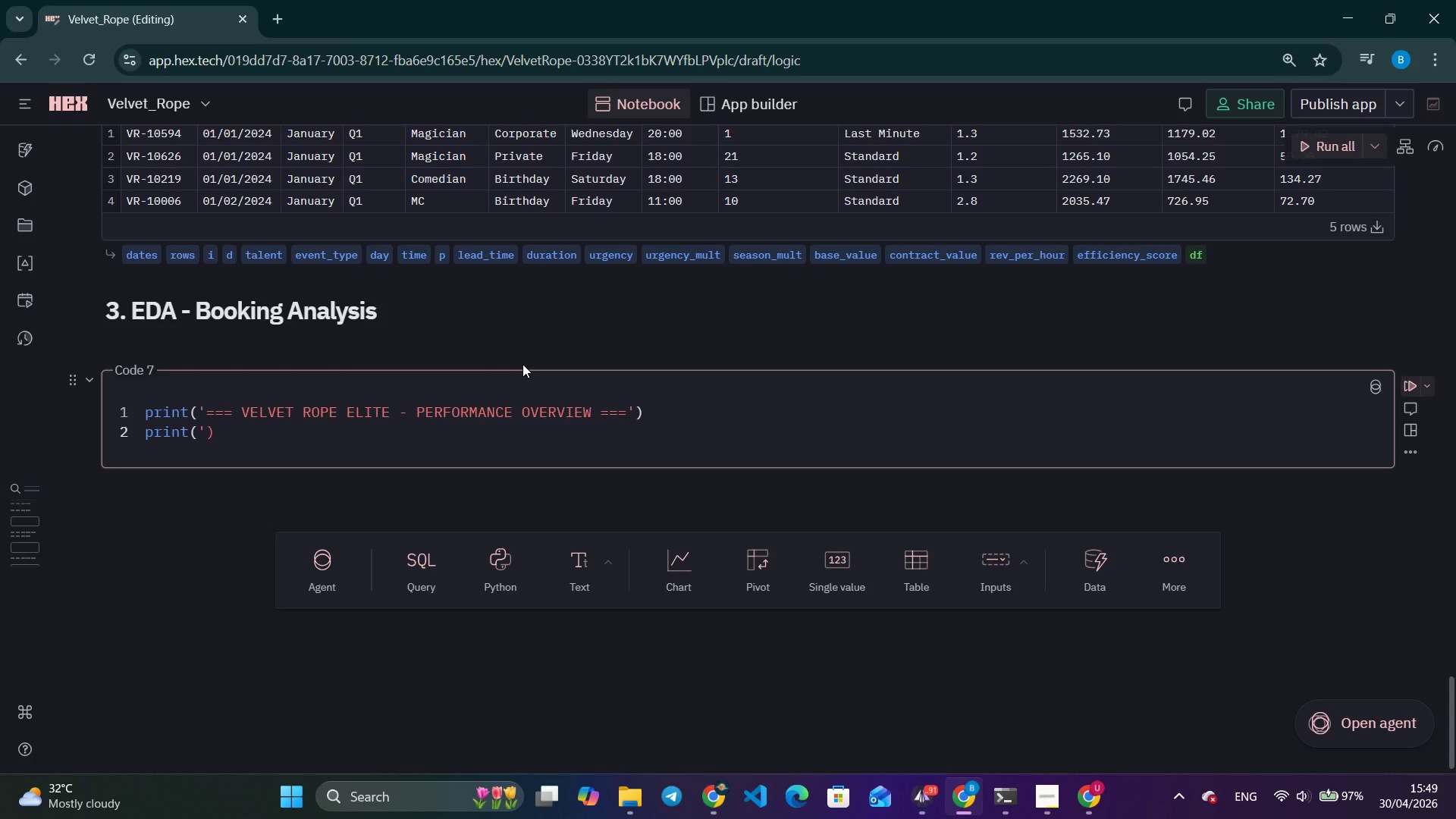 
key(Backspace)
 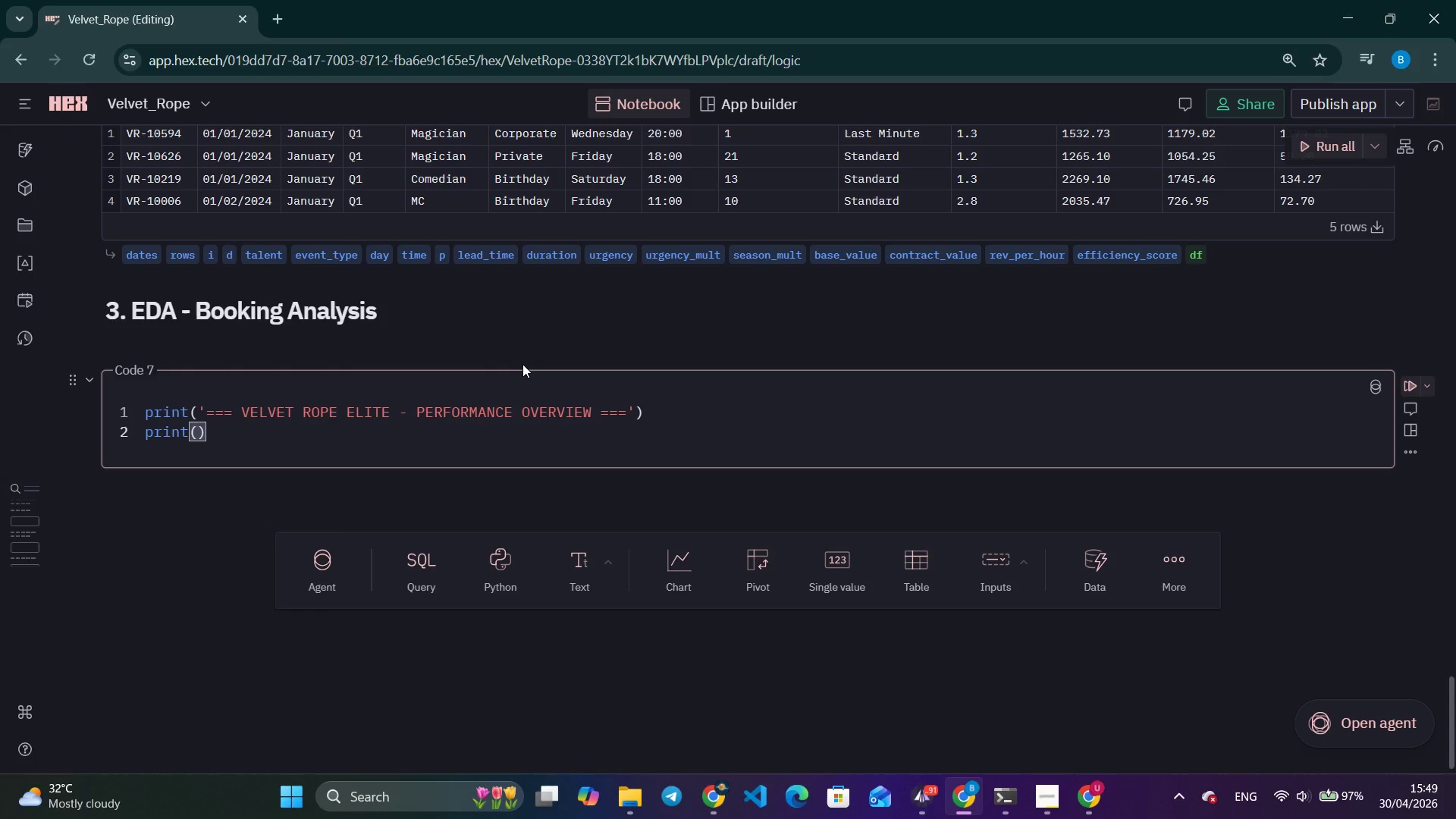 
key(F)
 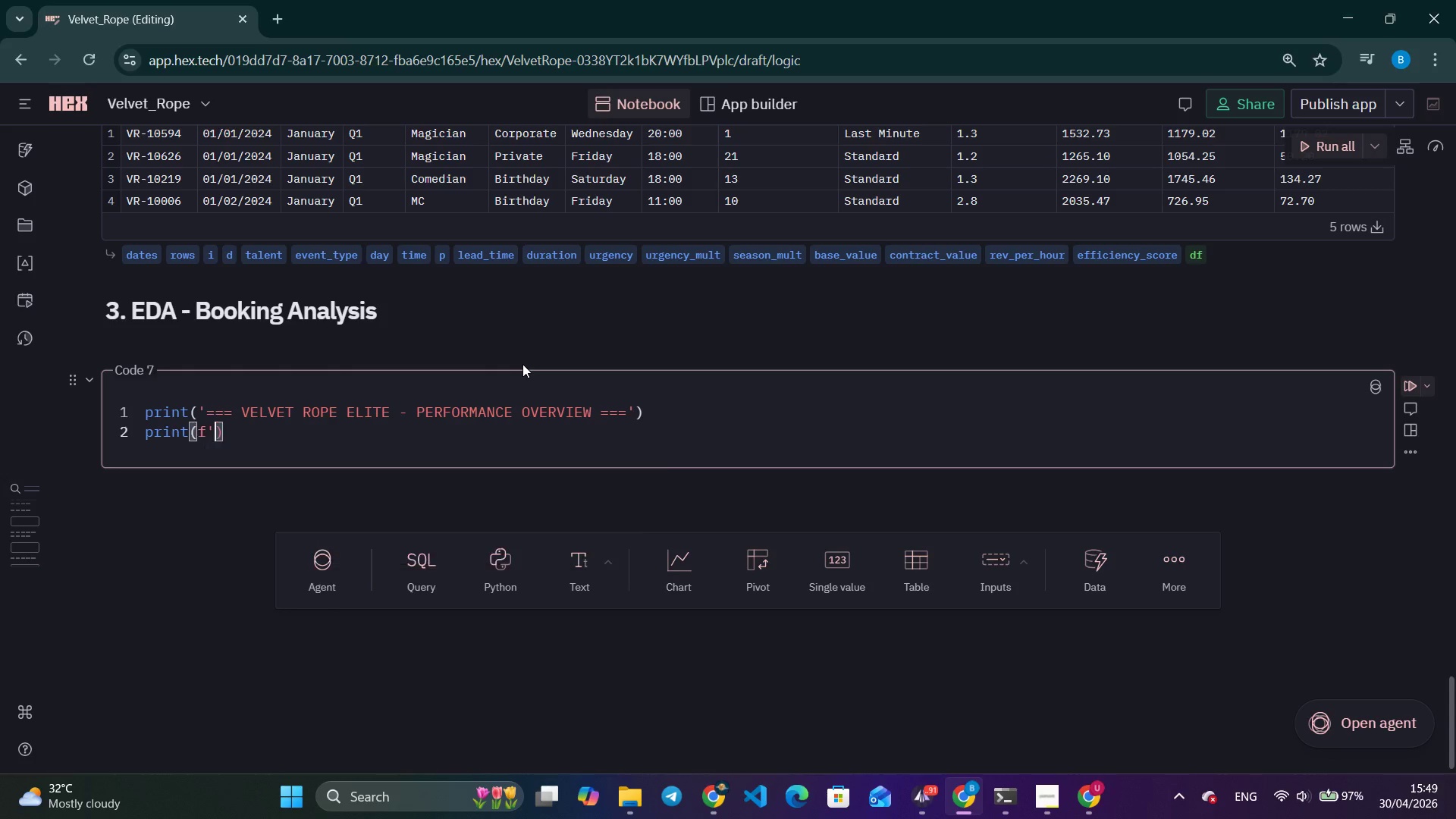 
key(Quote)
 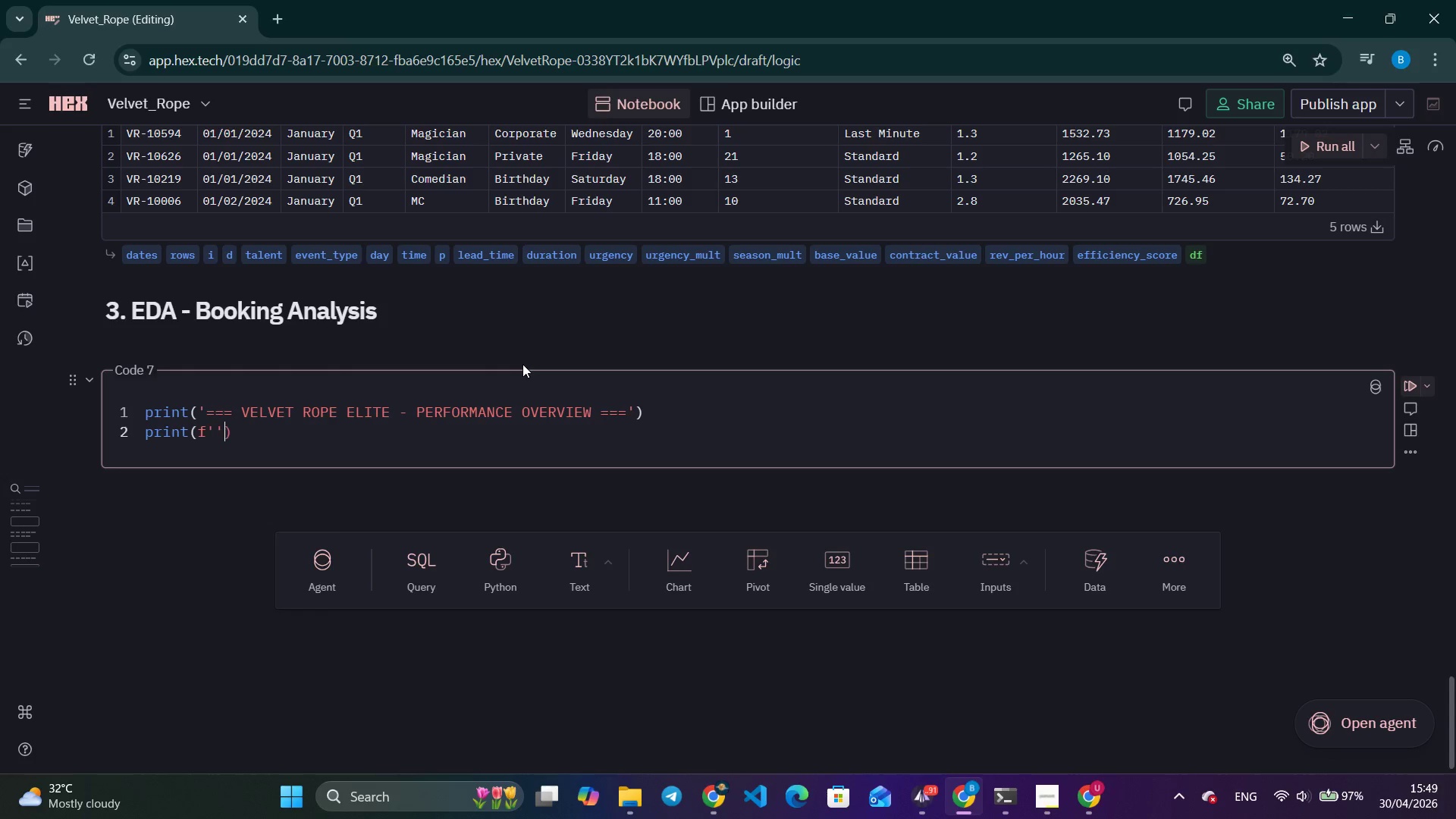 
key(Quote)
 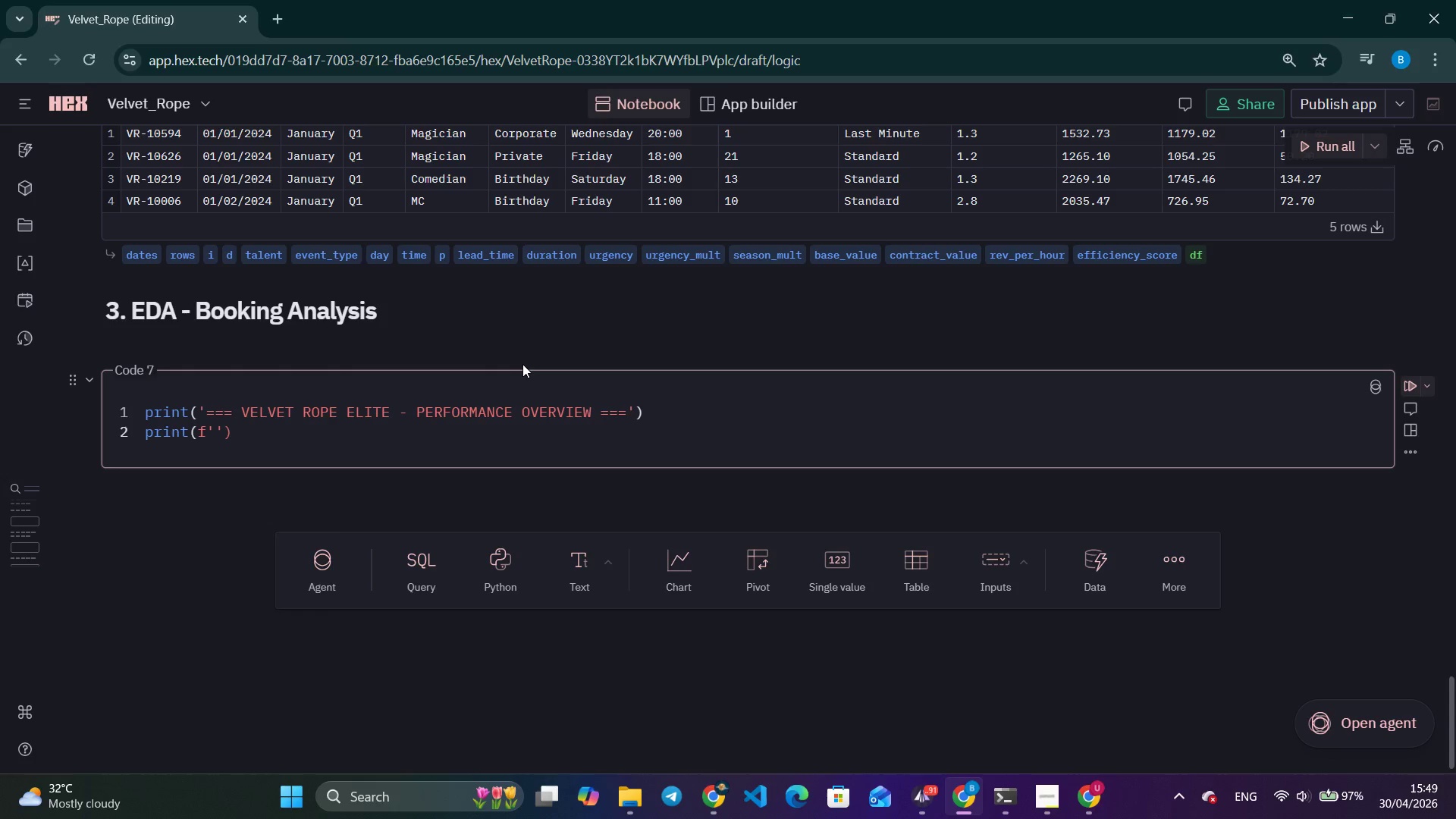 
key(ArrowLeft)
 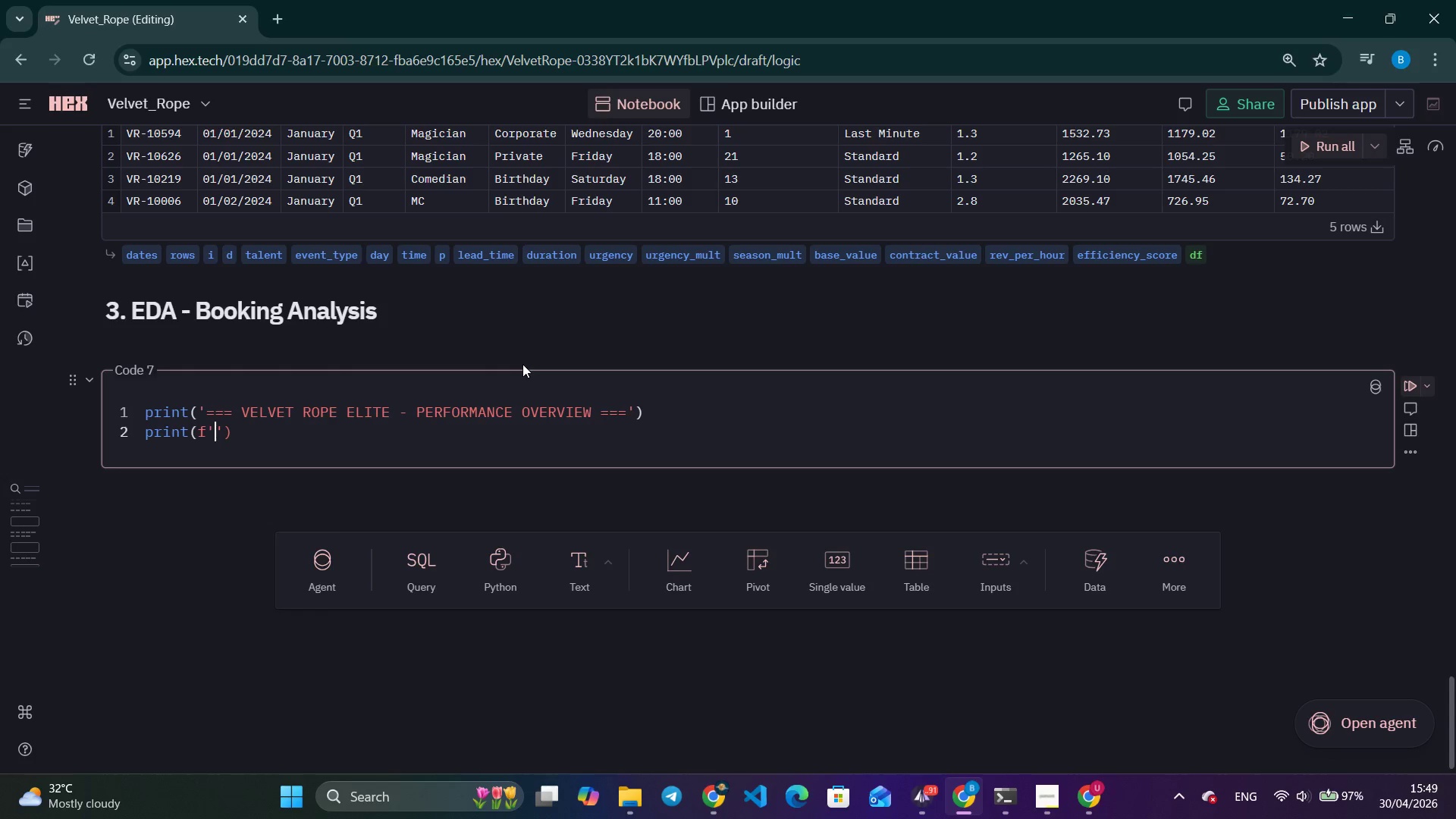 
type(fa)
 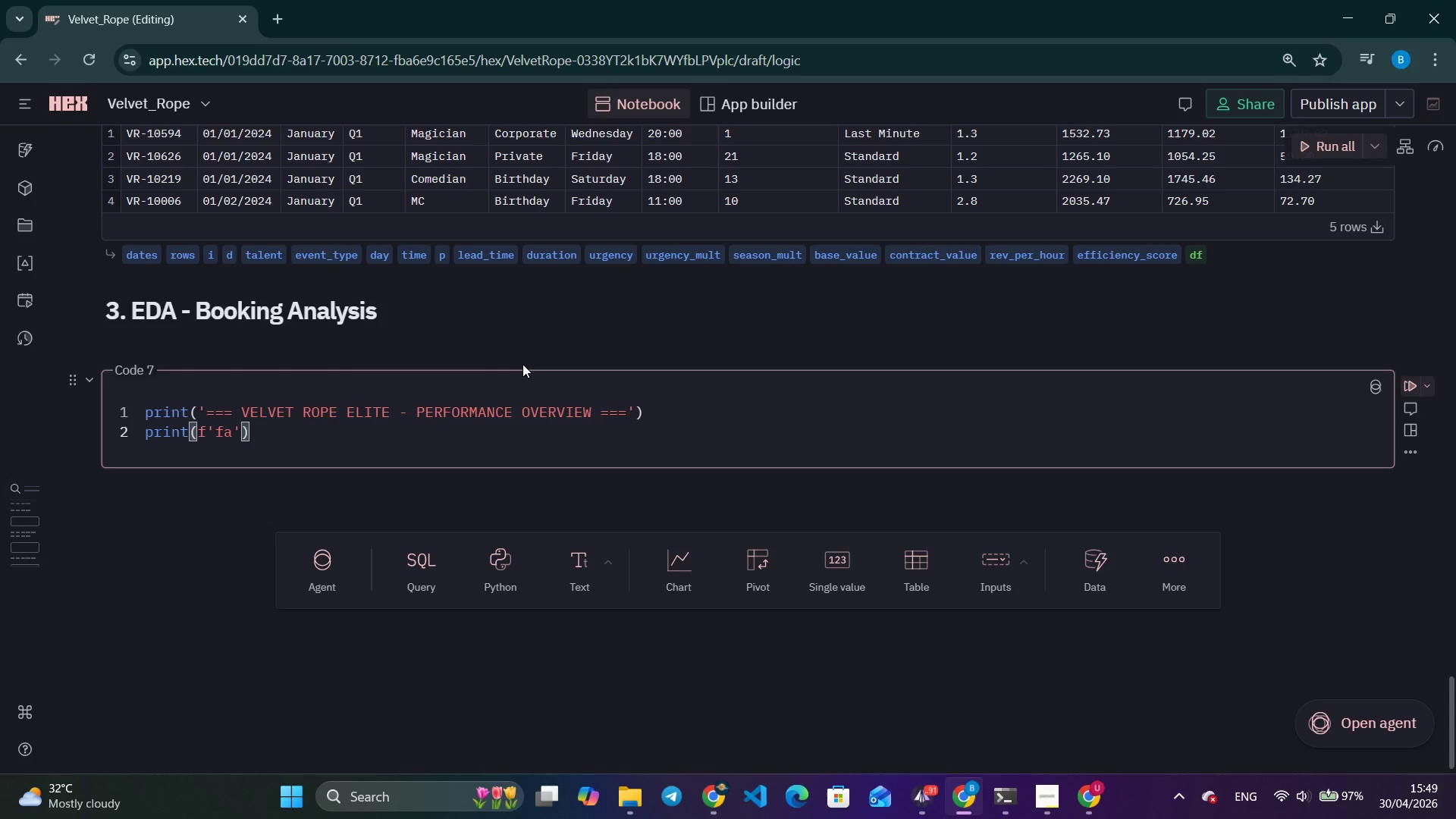 
key(Enter)
 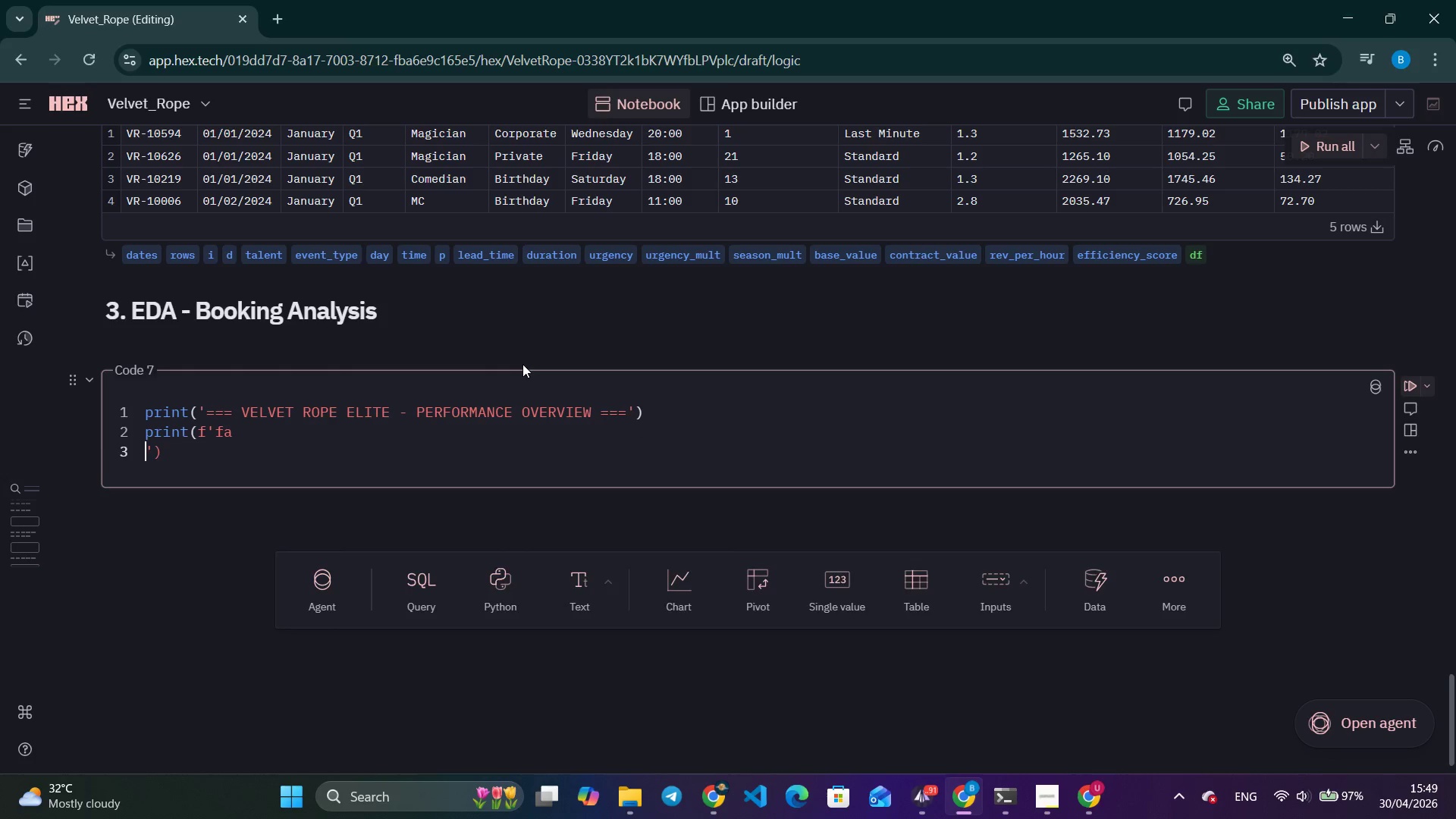 
key(Enter)
 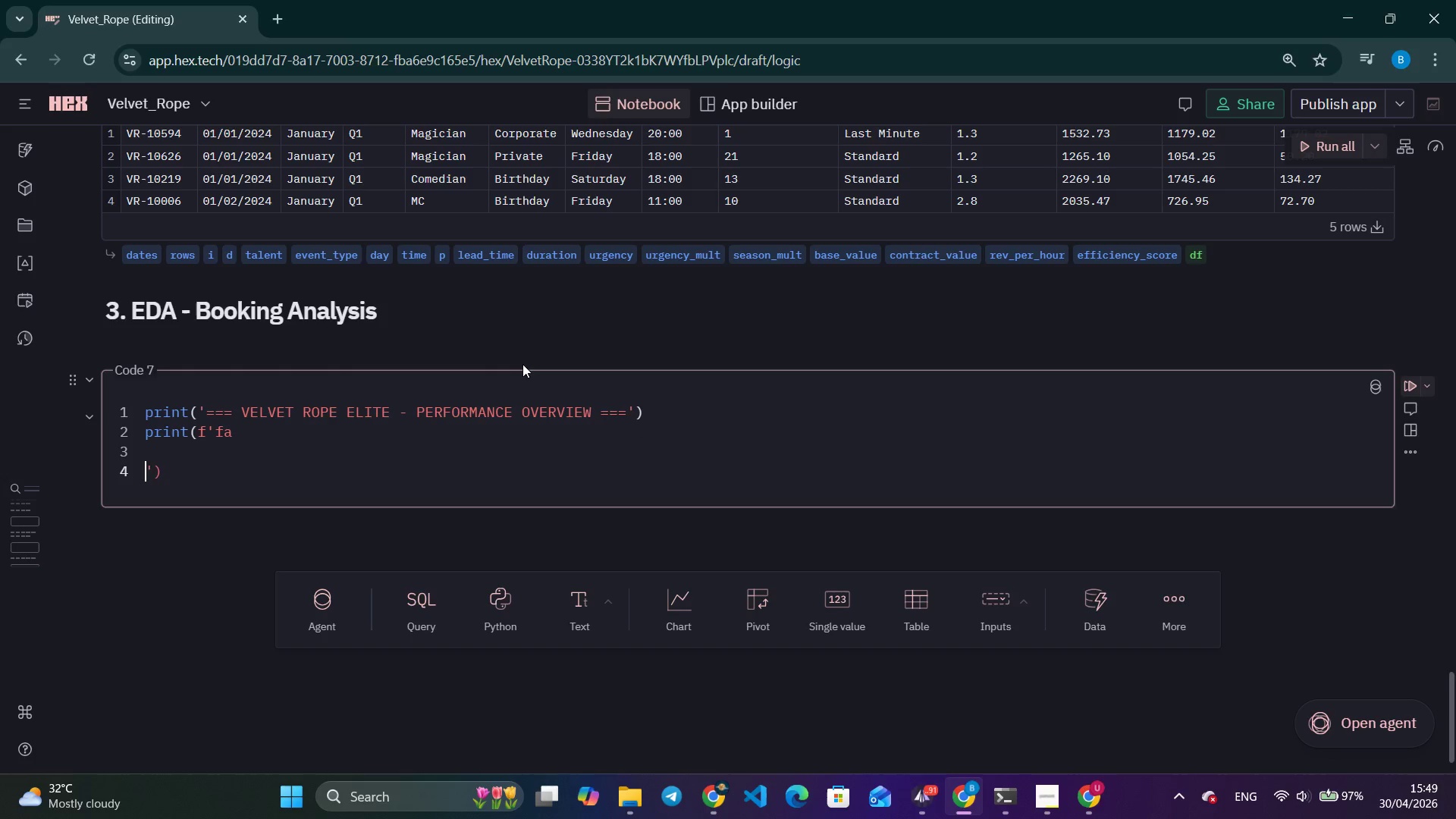 
key(Enter)
 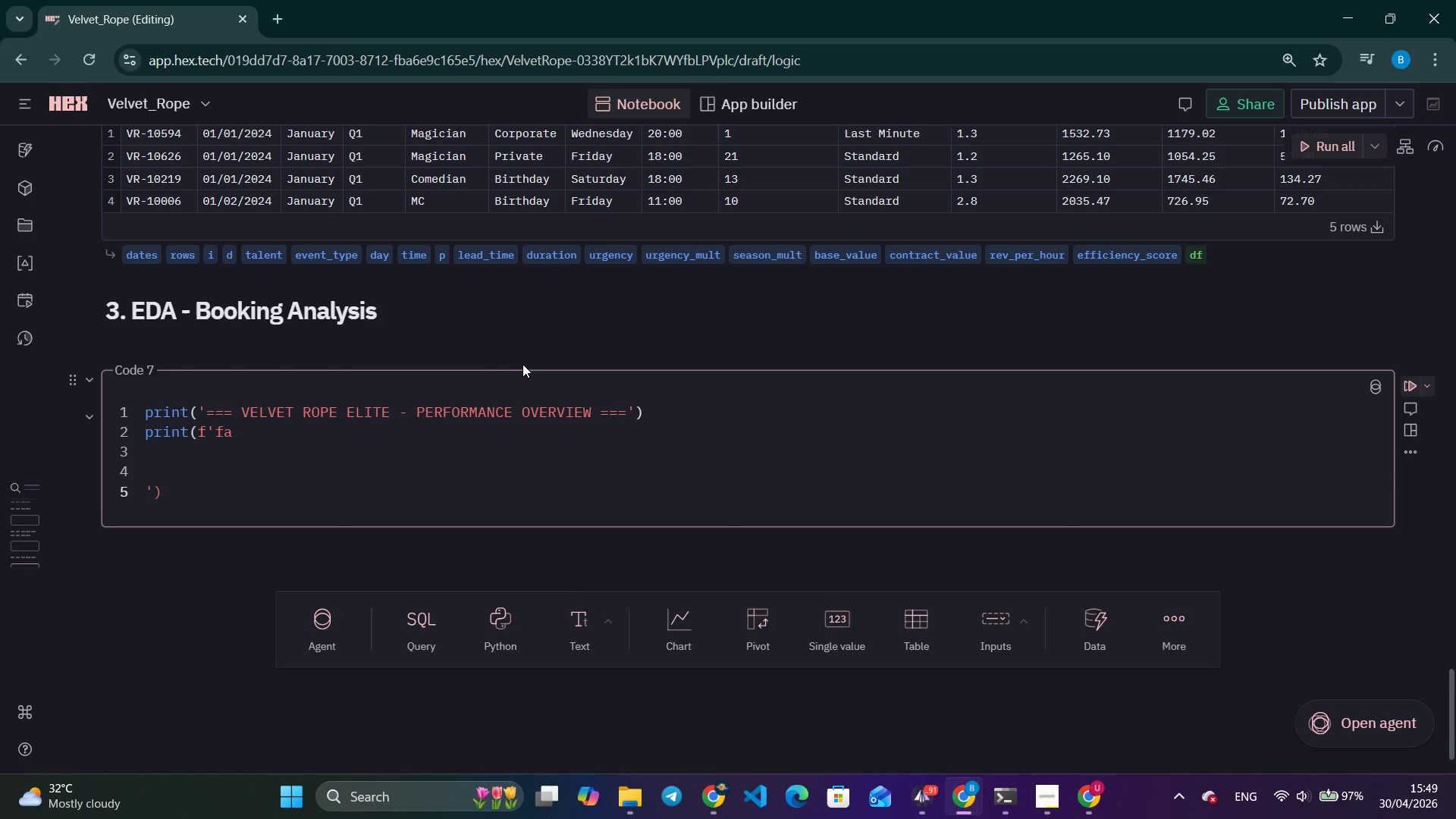 
key(Backspace)
 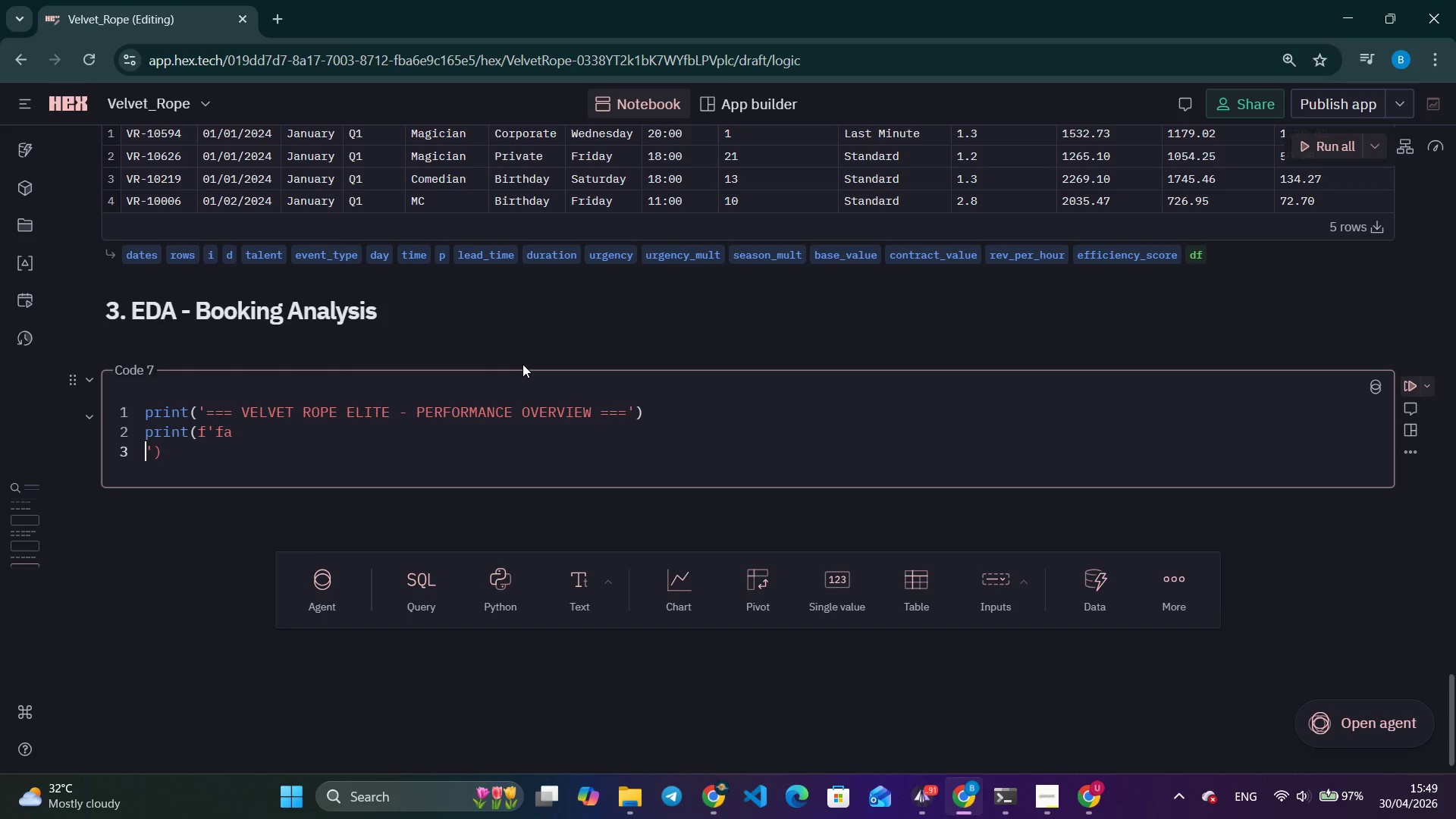 
key(Backspace)
 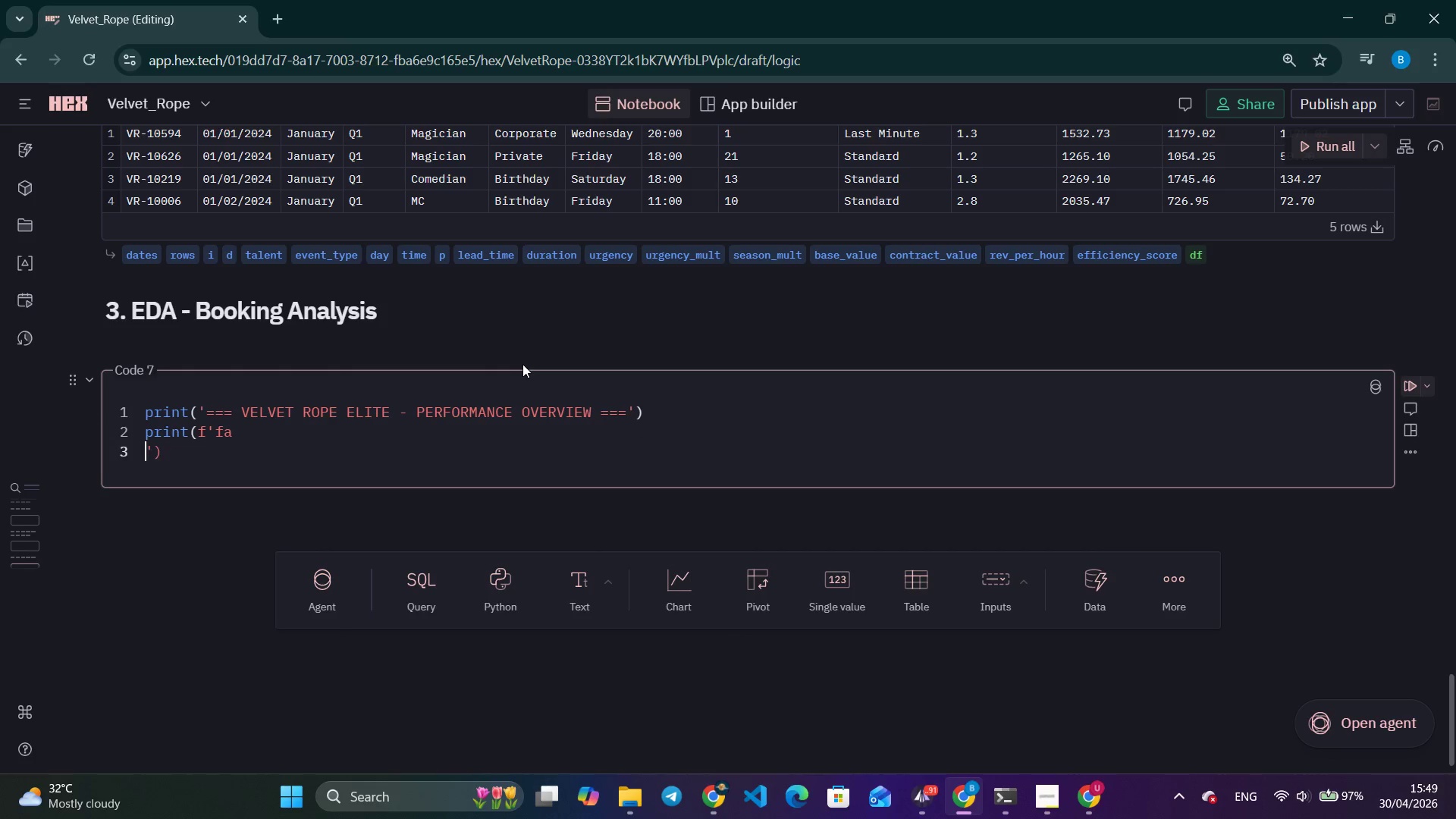 
key(Backspace)
 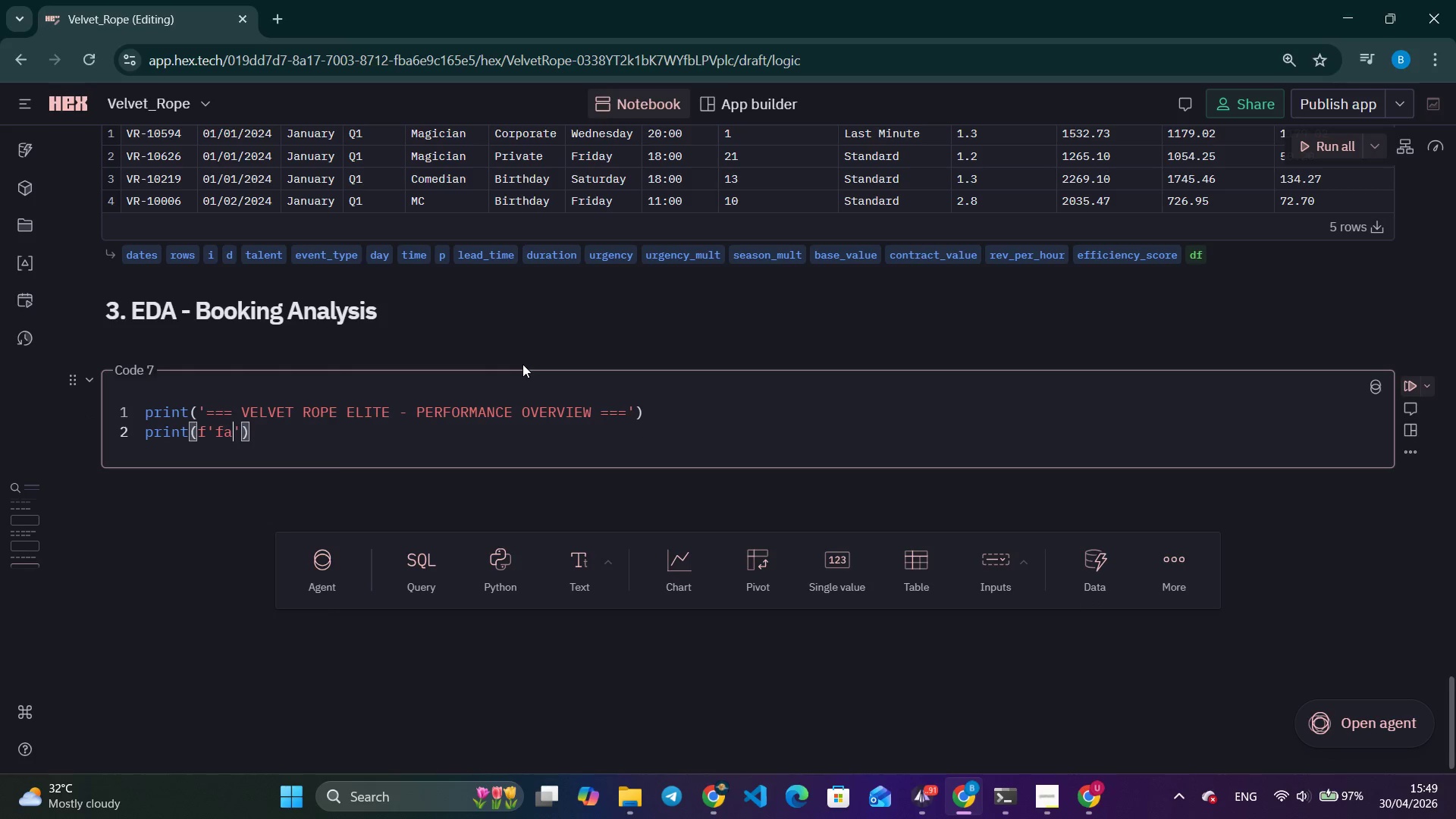 
key(Backspace)
 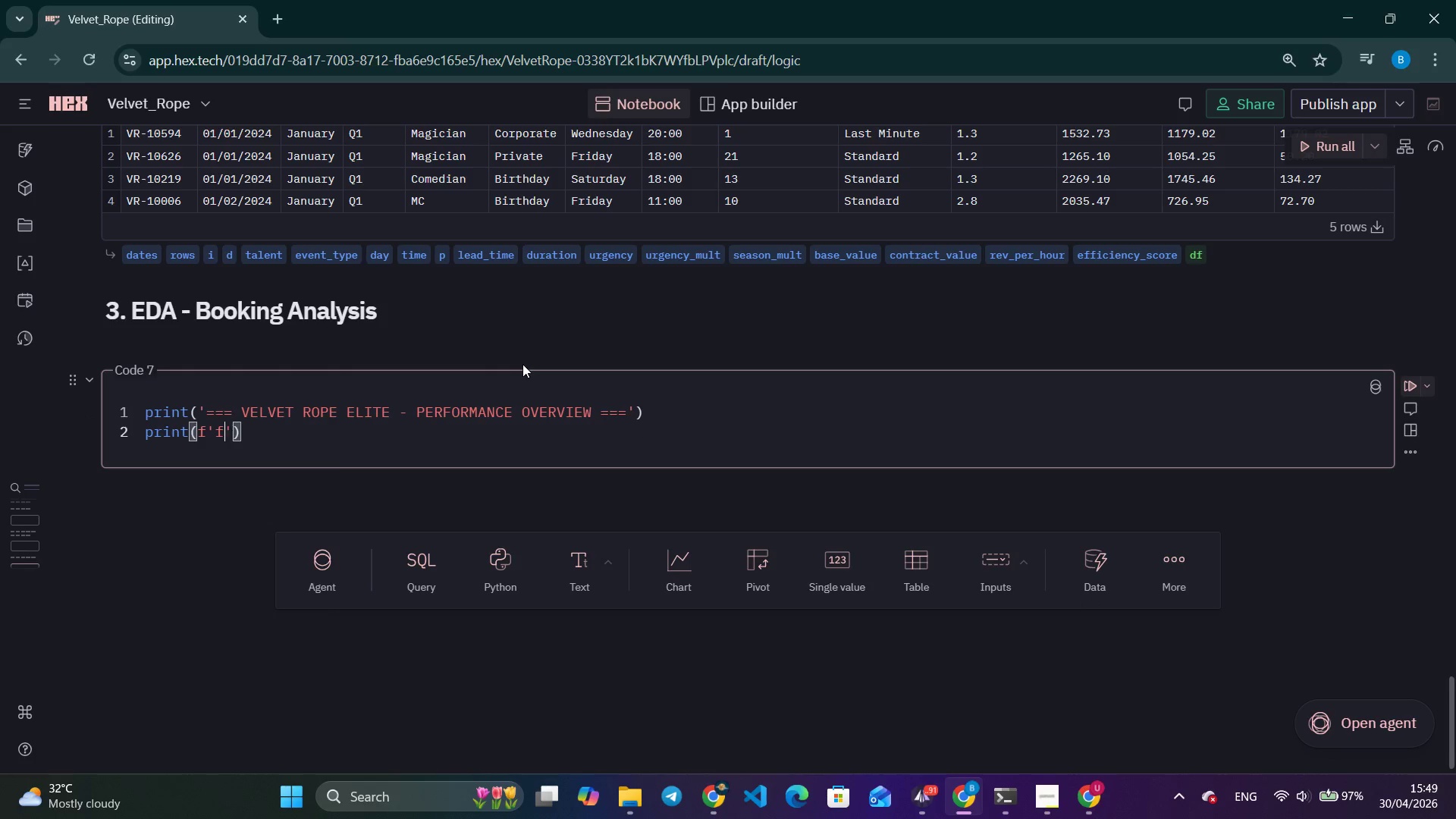 
key(Backspace)
 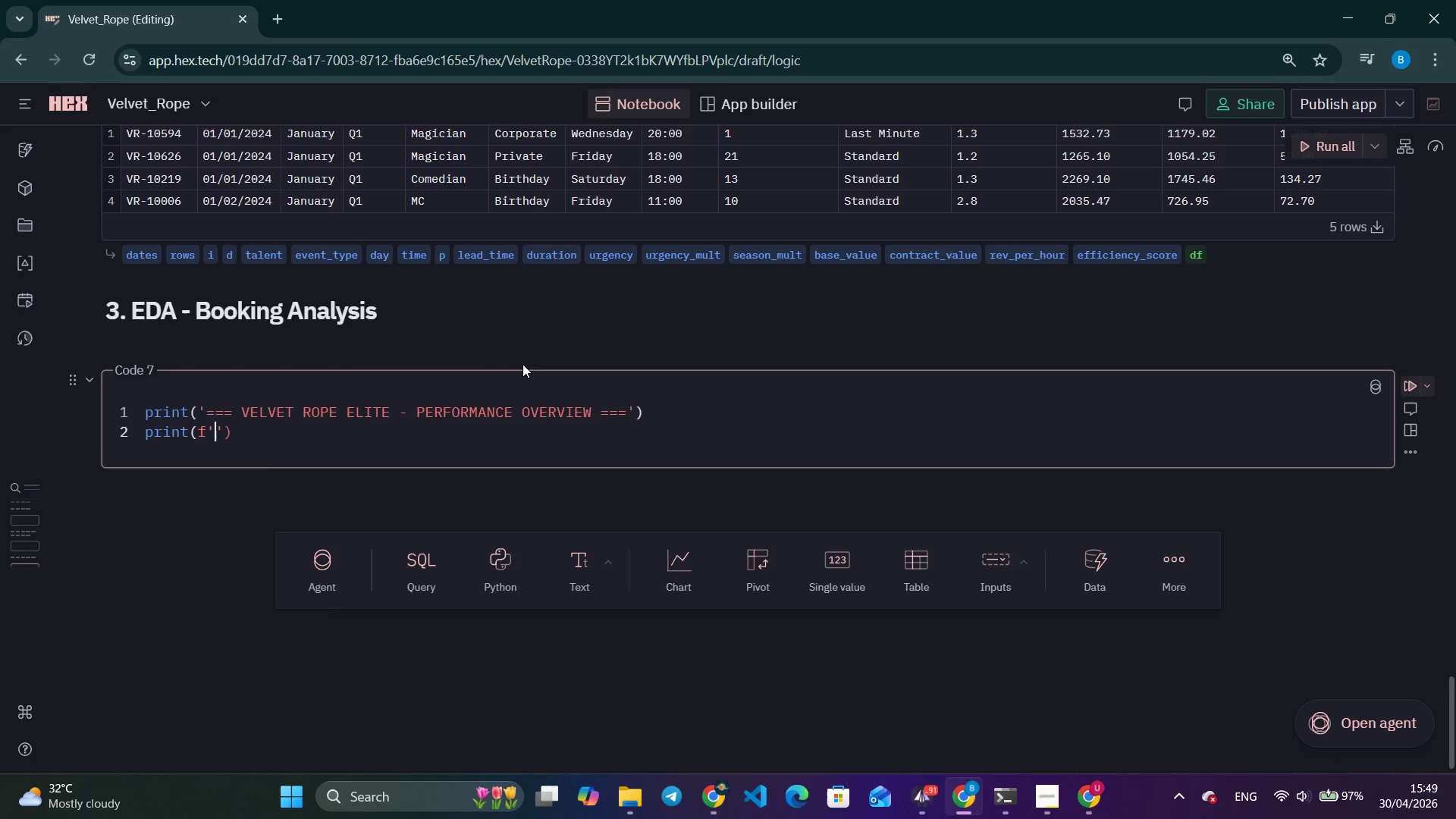 
key(Backspace)
 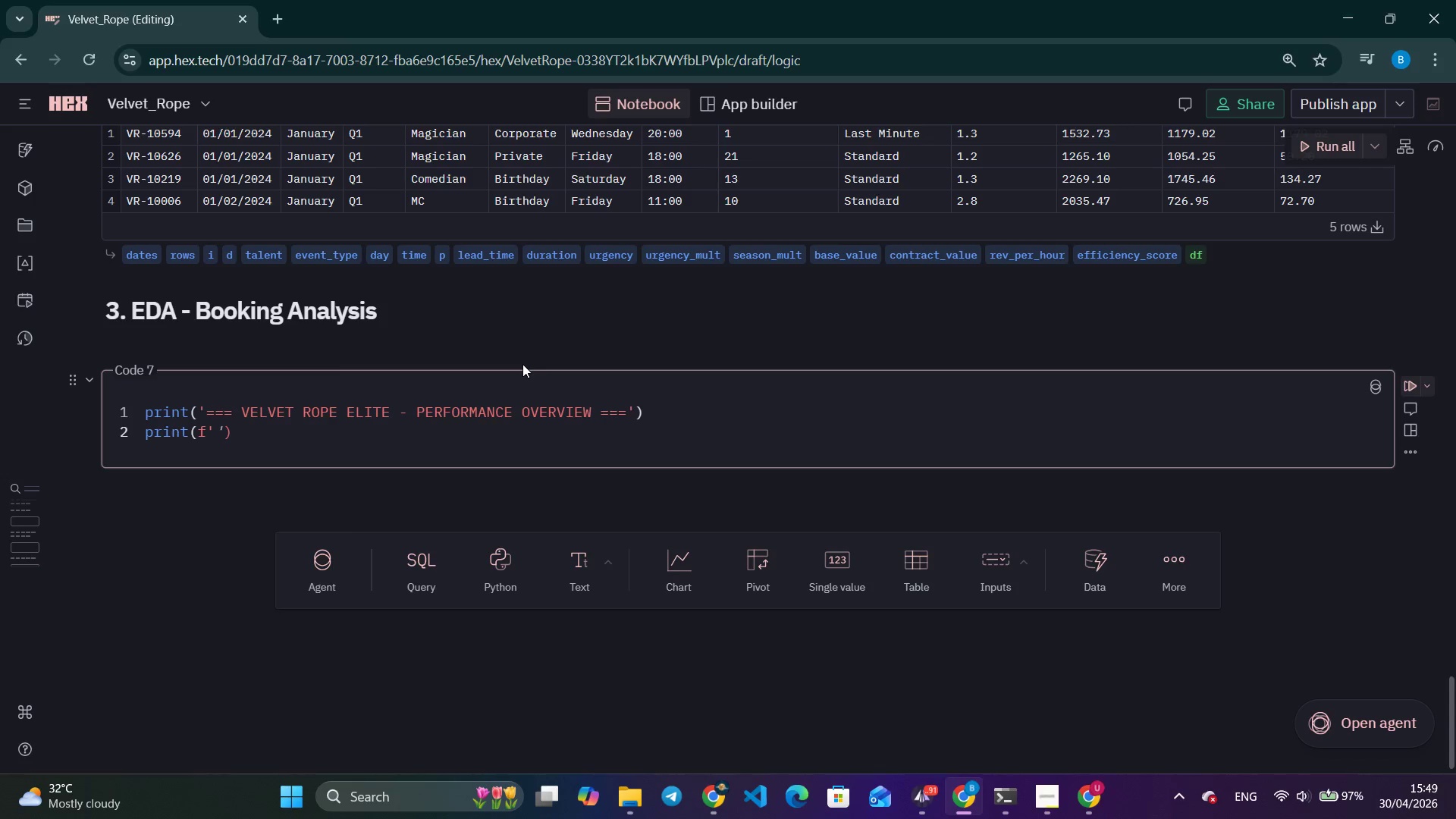 
key(ArrowRight)
 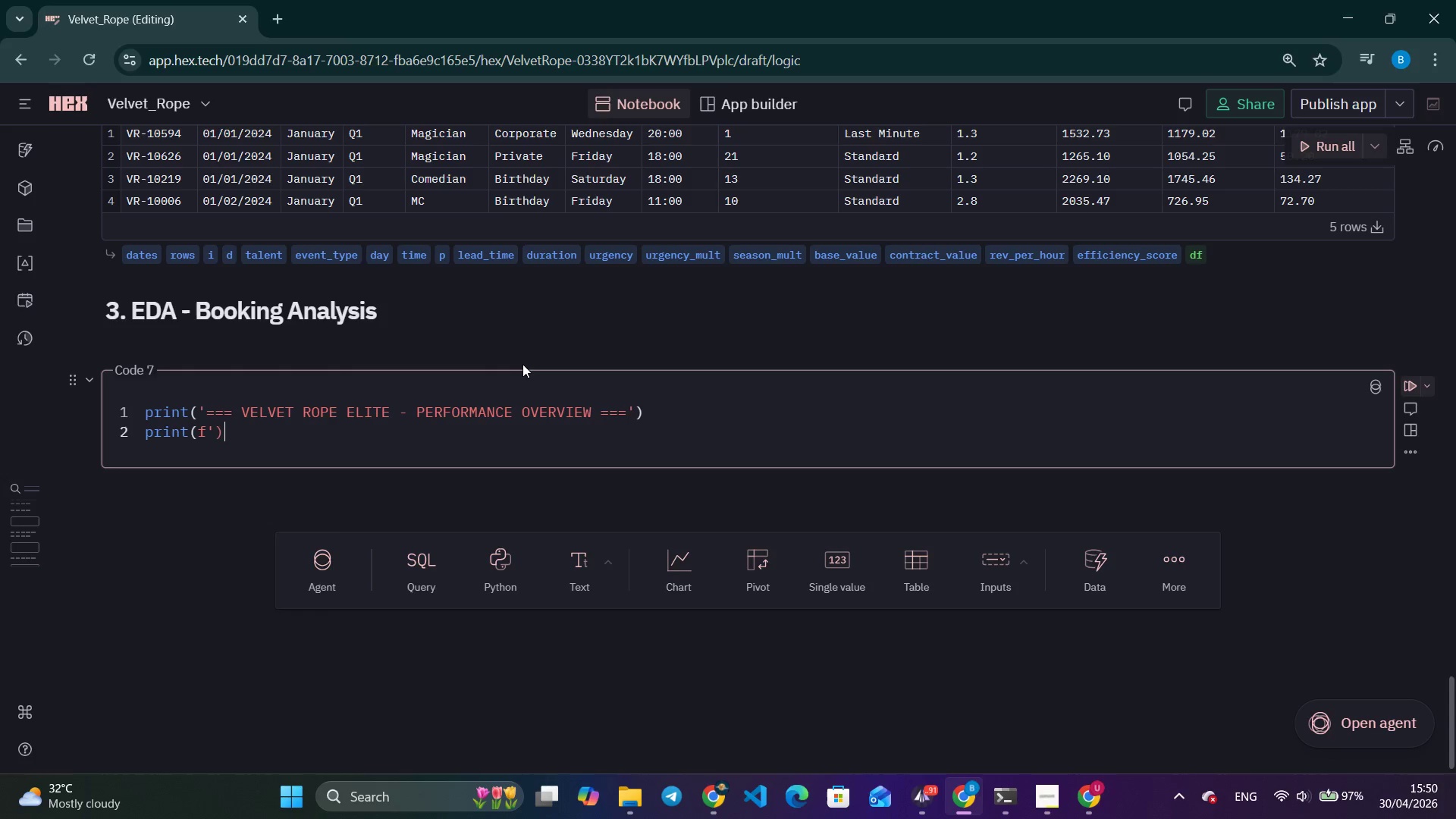 
key(ArrowRight)
 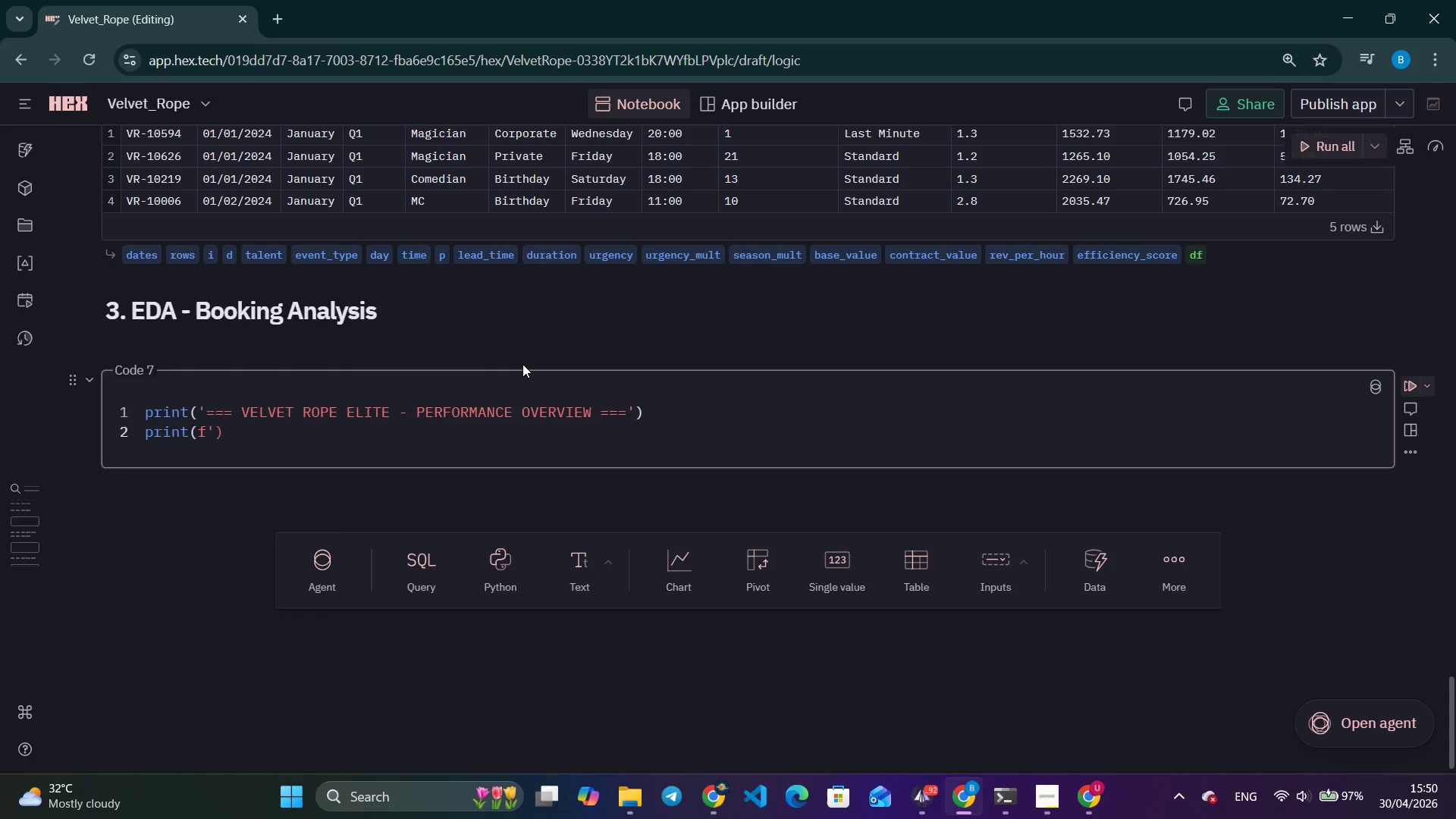 
key(ArrowLeft)
 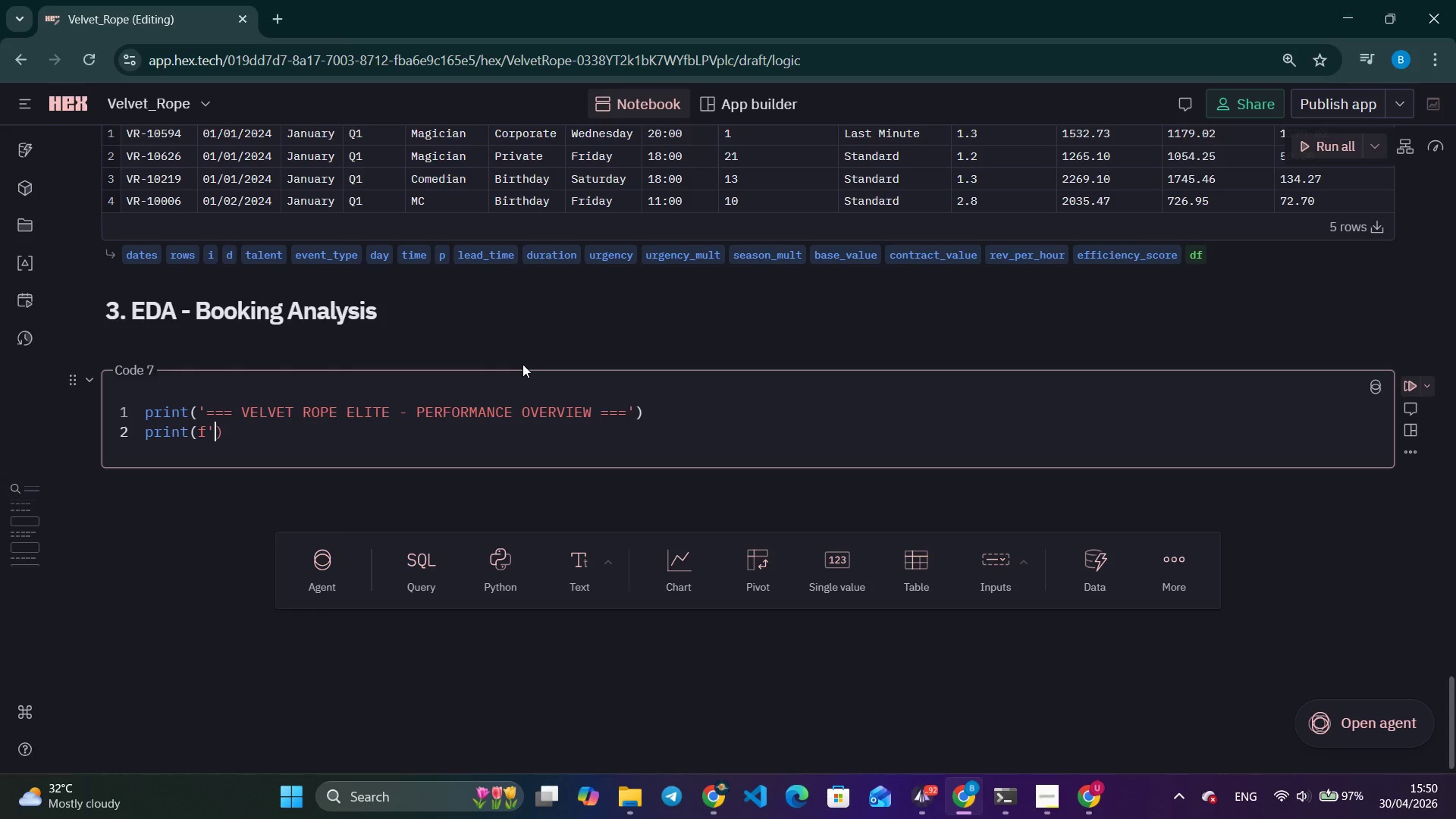 
key(Backspace)
key(Backspace)
type(f' Tora)
key(Backspace)
key(Backspace)
key(Backspace)
key(Backspace)
key(Backspace)
type(Total revenue: )
 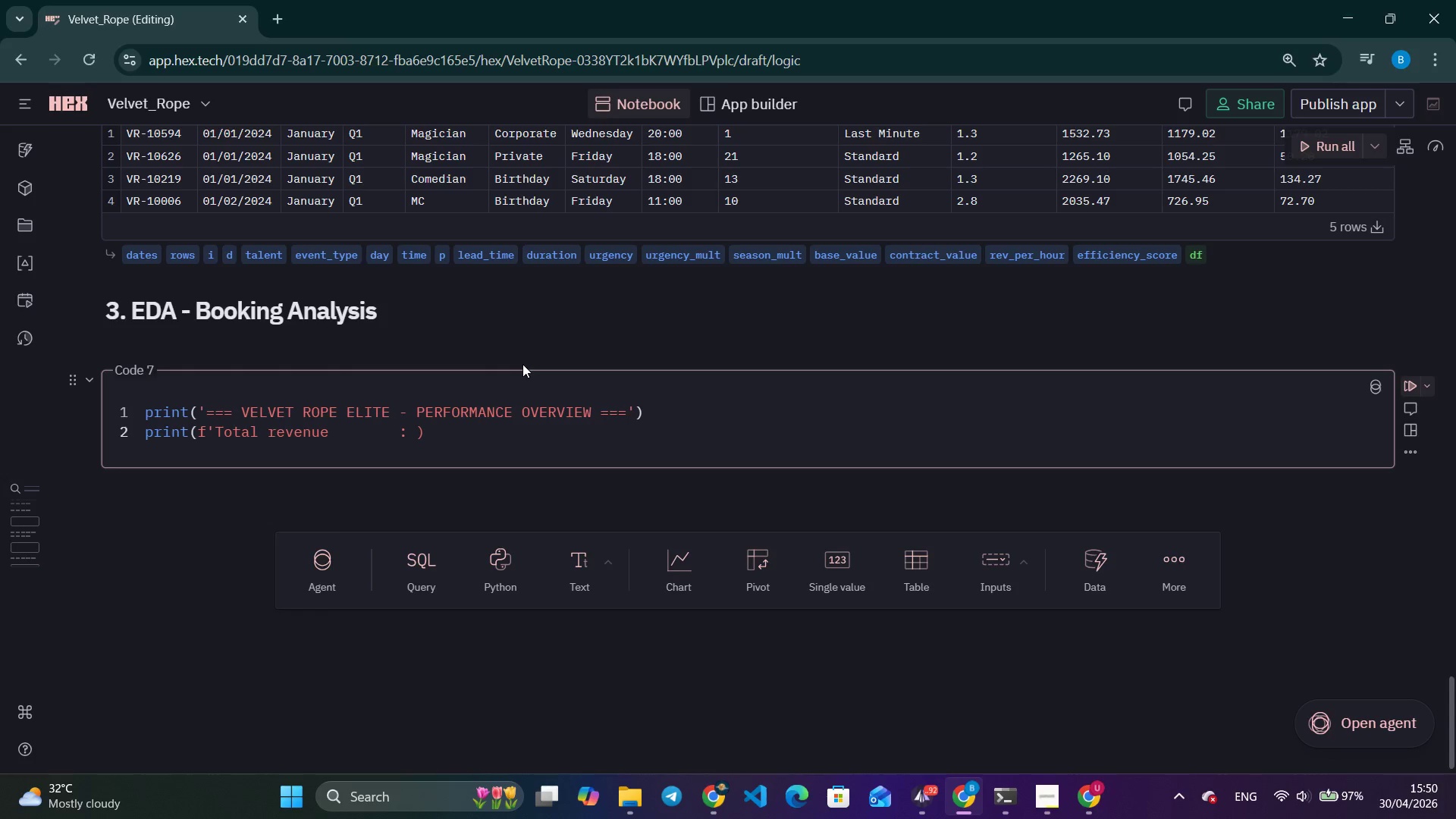 
type(${df.Con)
 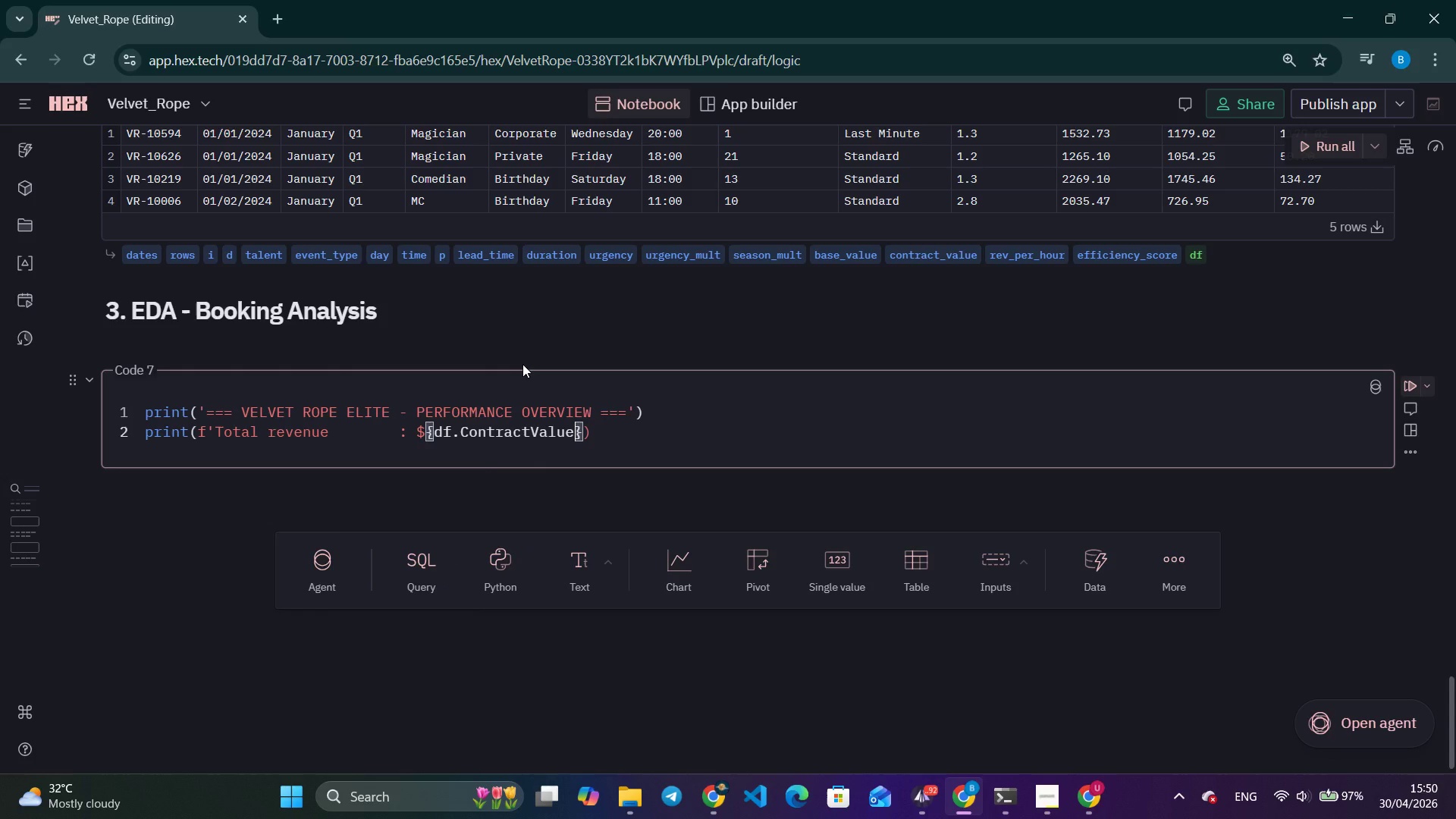 
 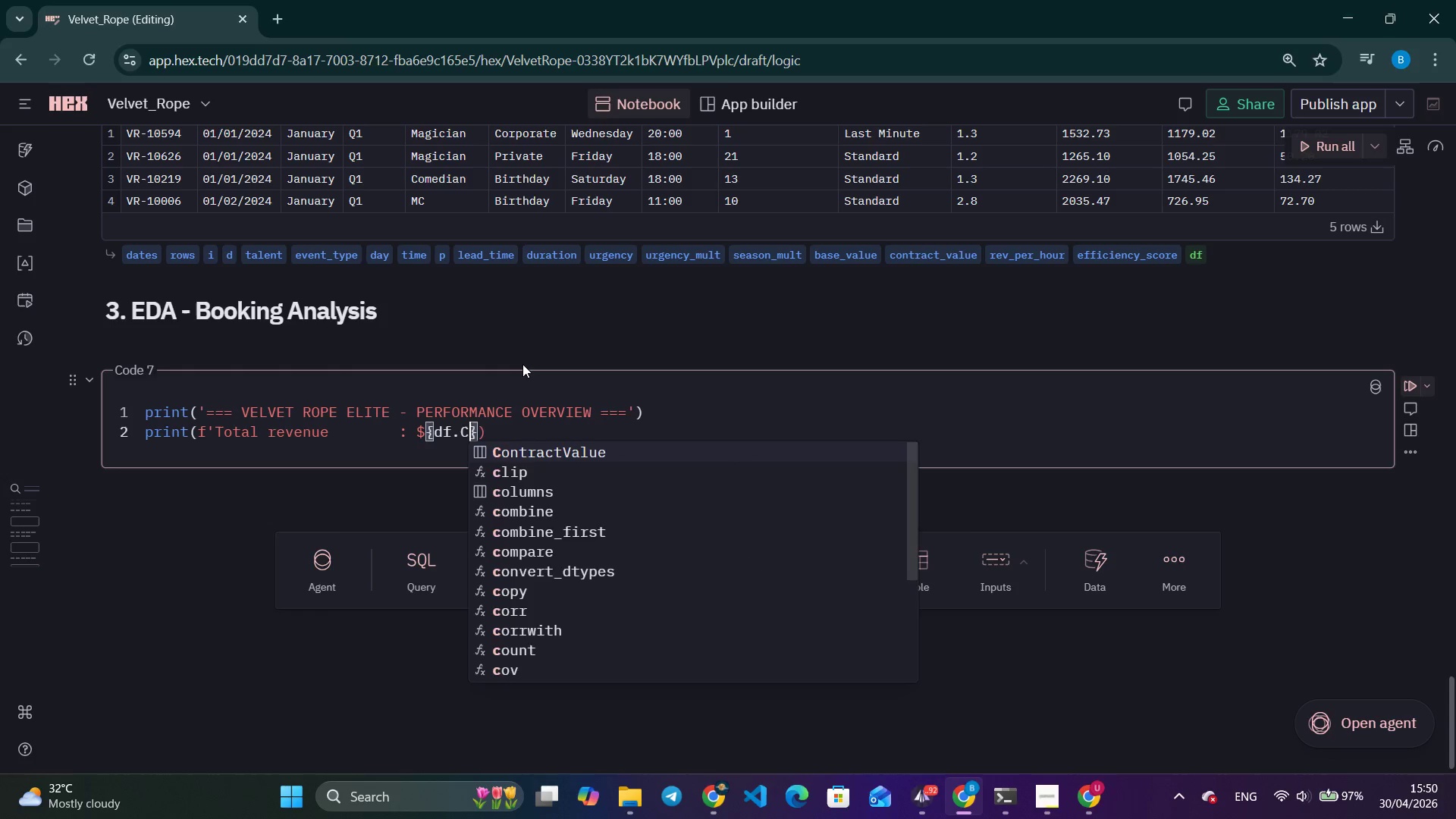 
key(Enter)
 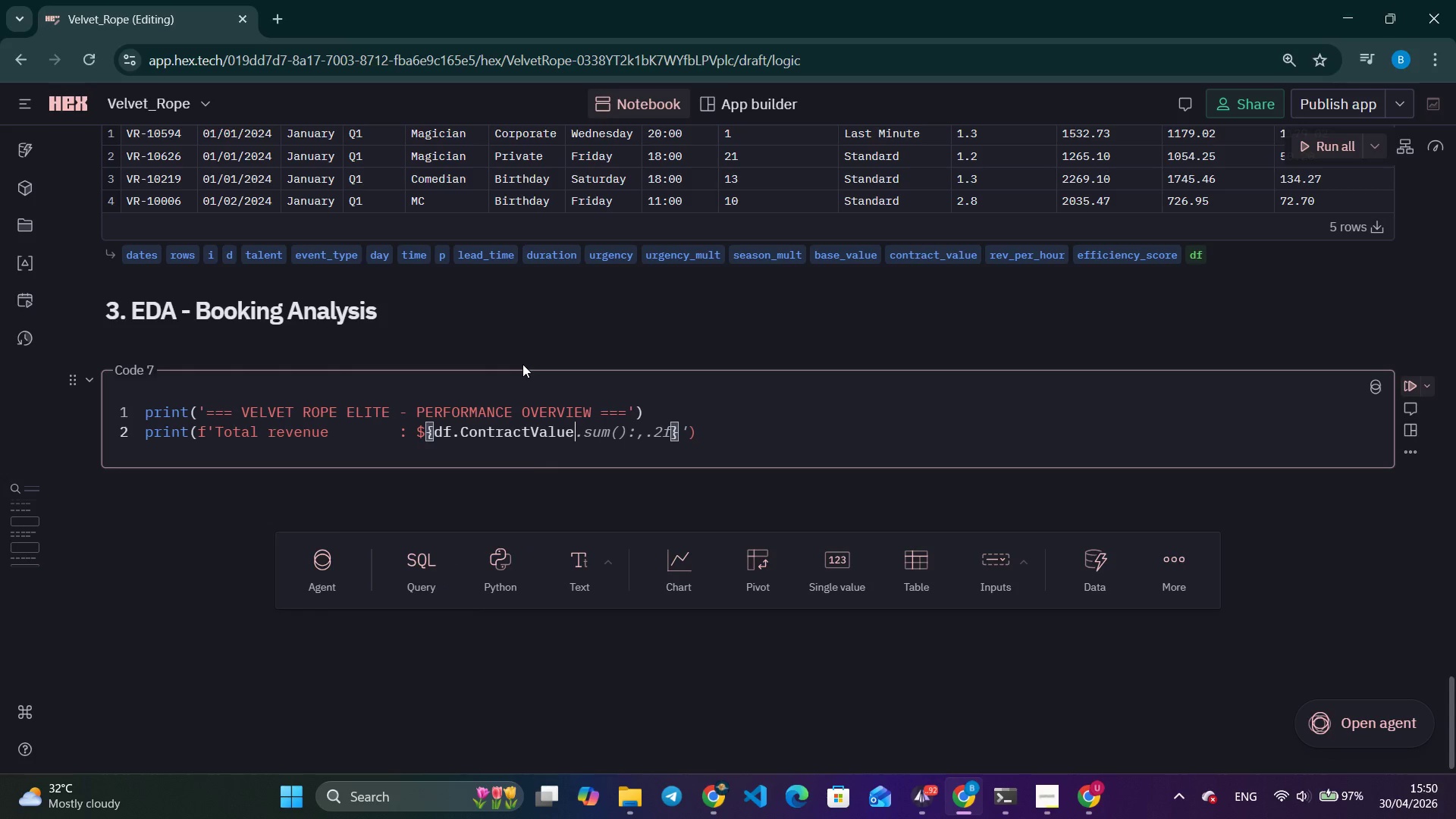 
type(.sum()
 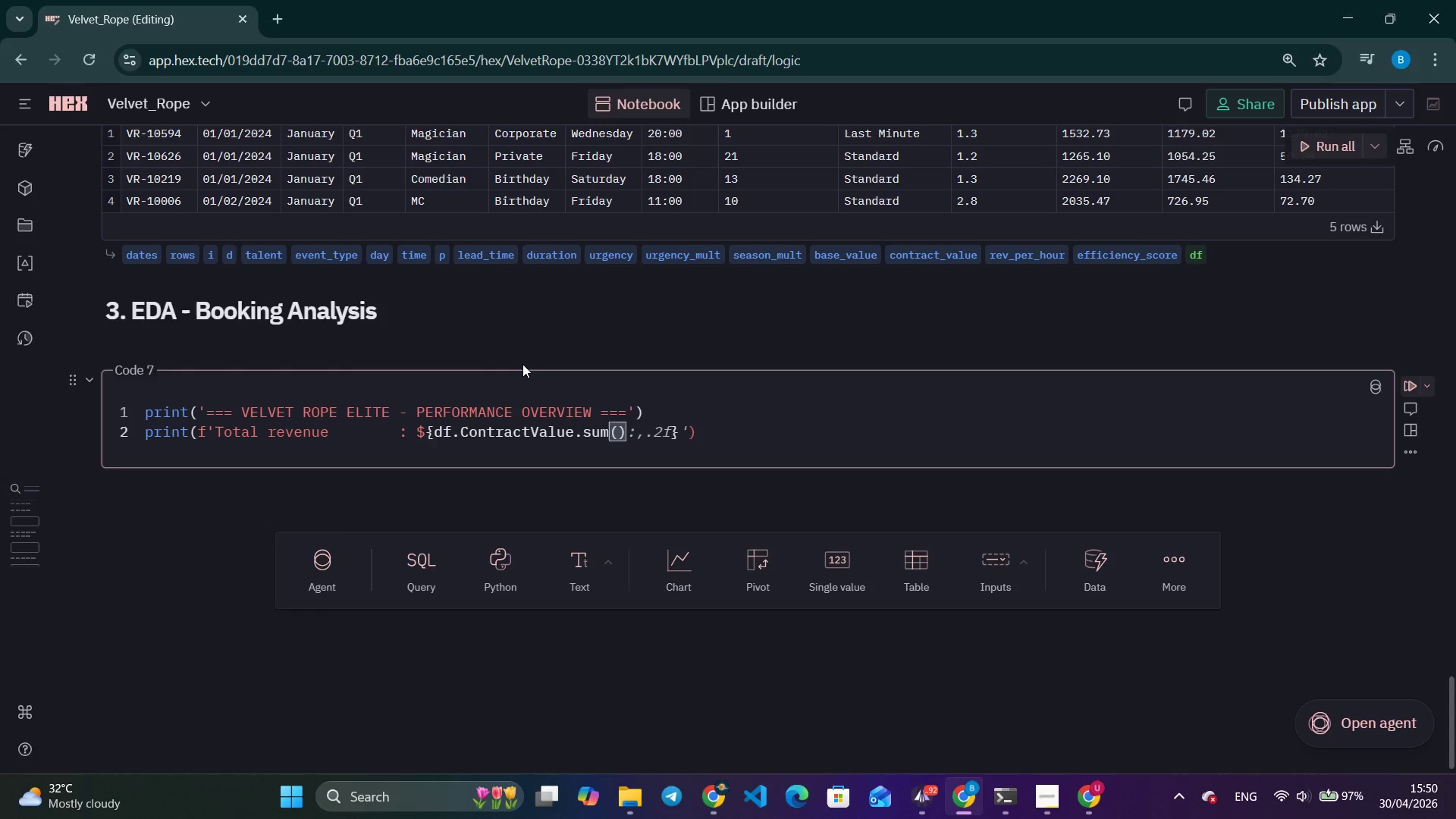 
key(ArrowRight)
 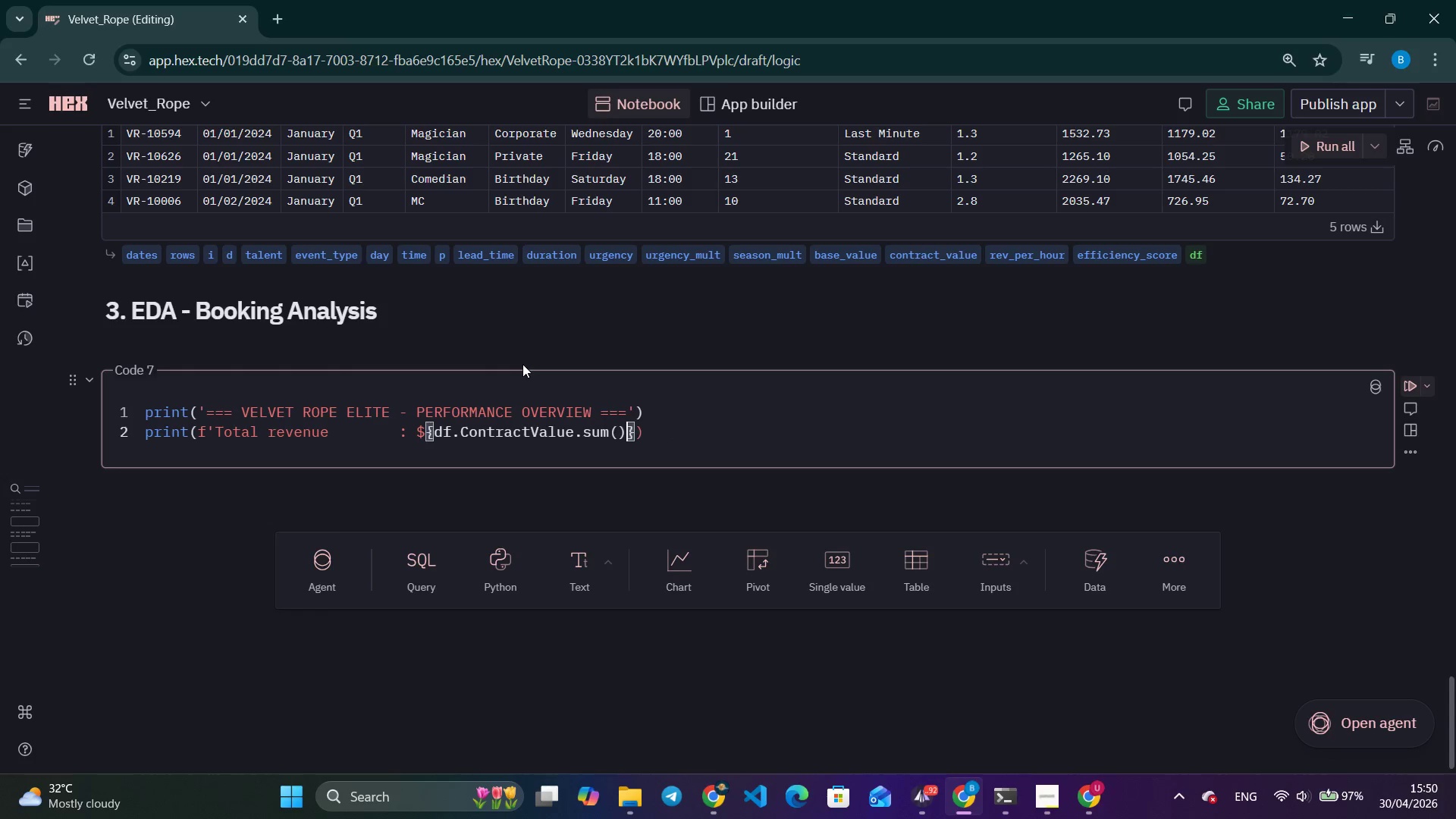 
type(:,.2f)
key(Tab)
 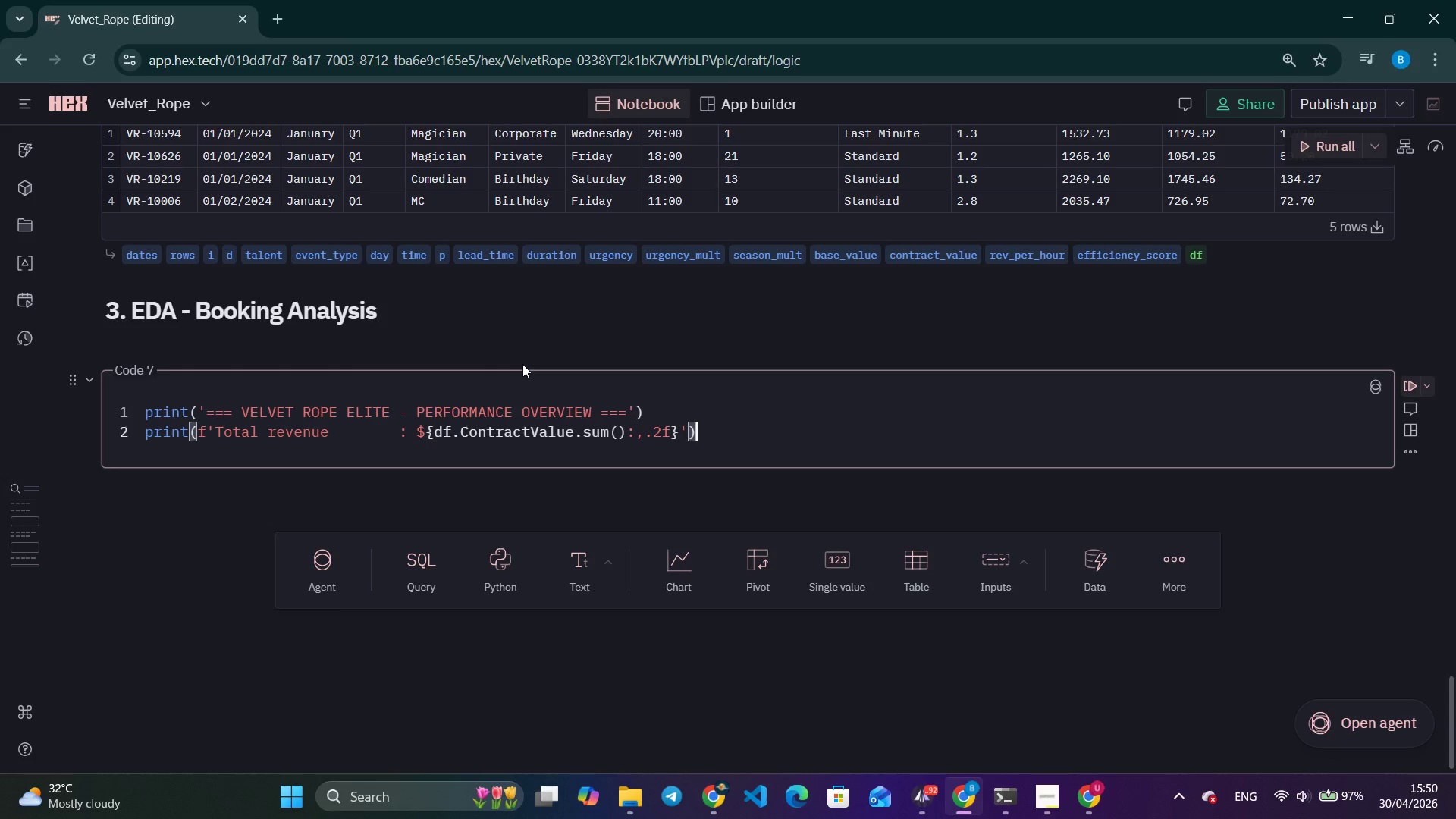 
key(Enter)
 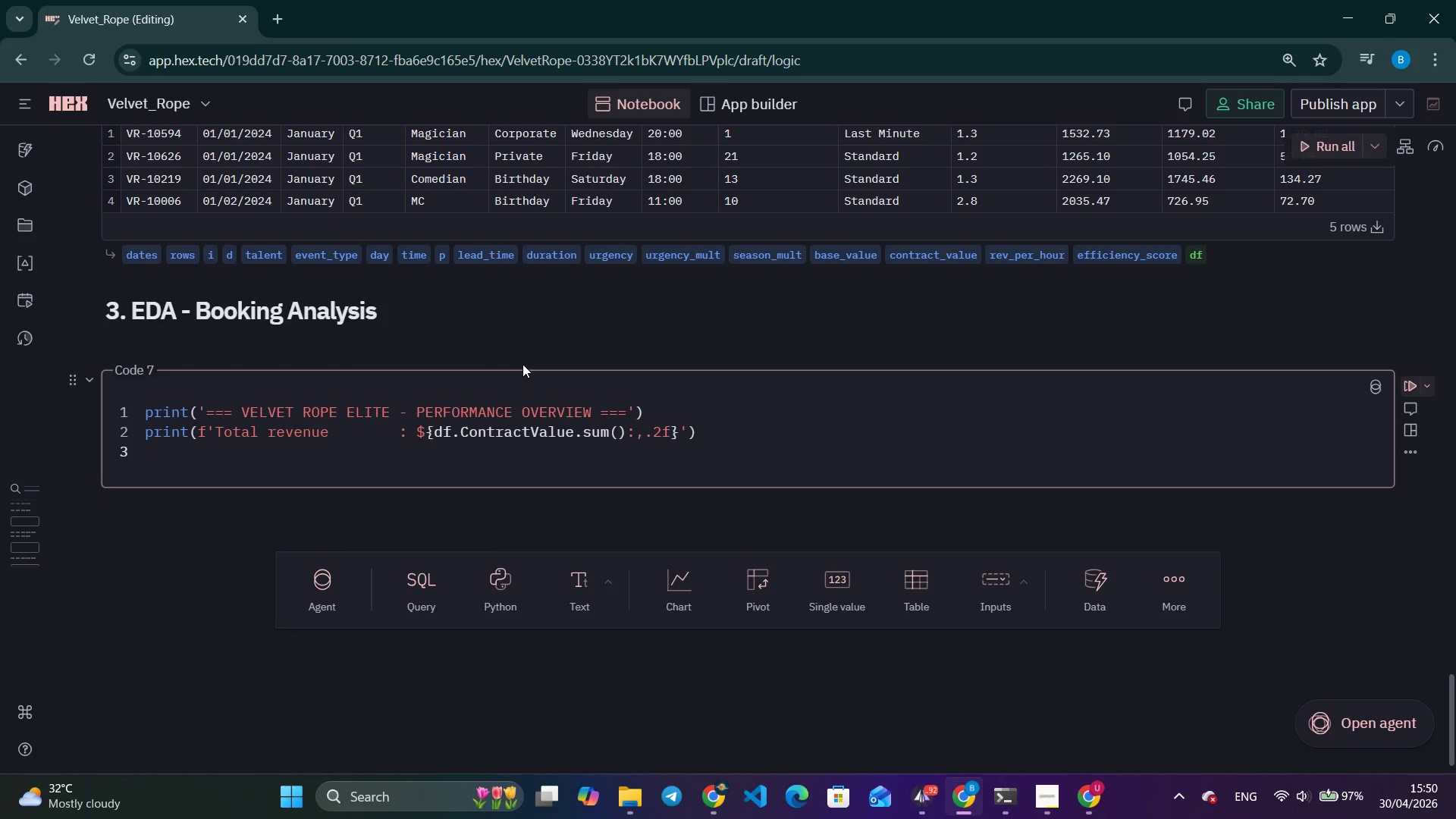 
type(pritn)
key(Backspace)
key(Backspace)
type(nt(f'V)
key(Backspace)
type(Avg contract value   : $)
 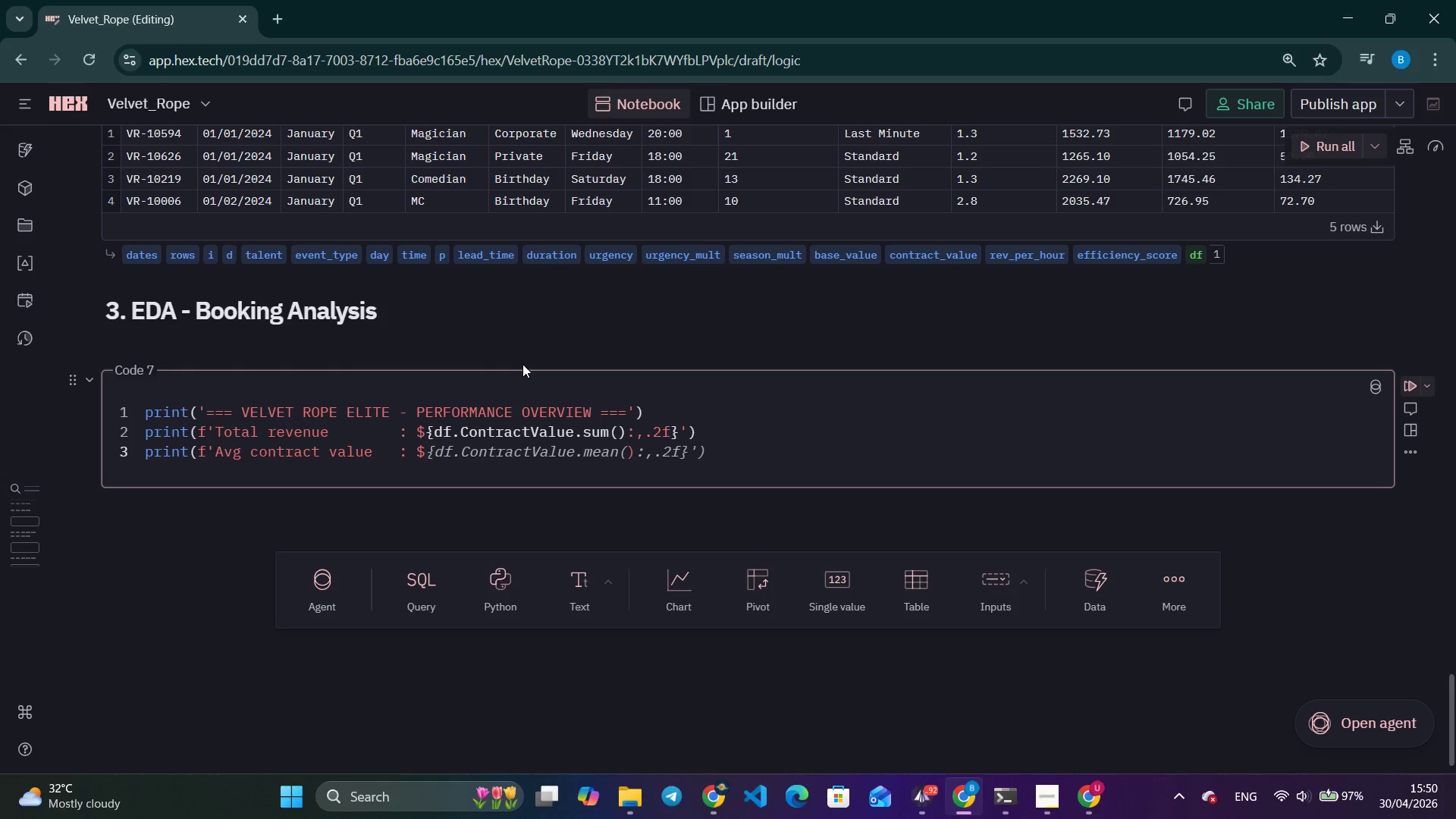 
wait(5.09)
 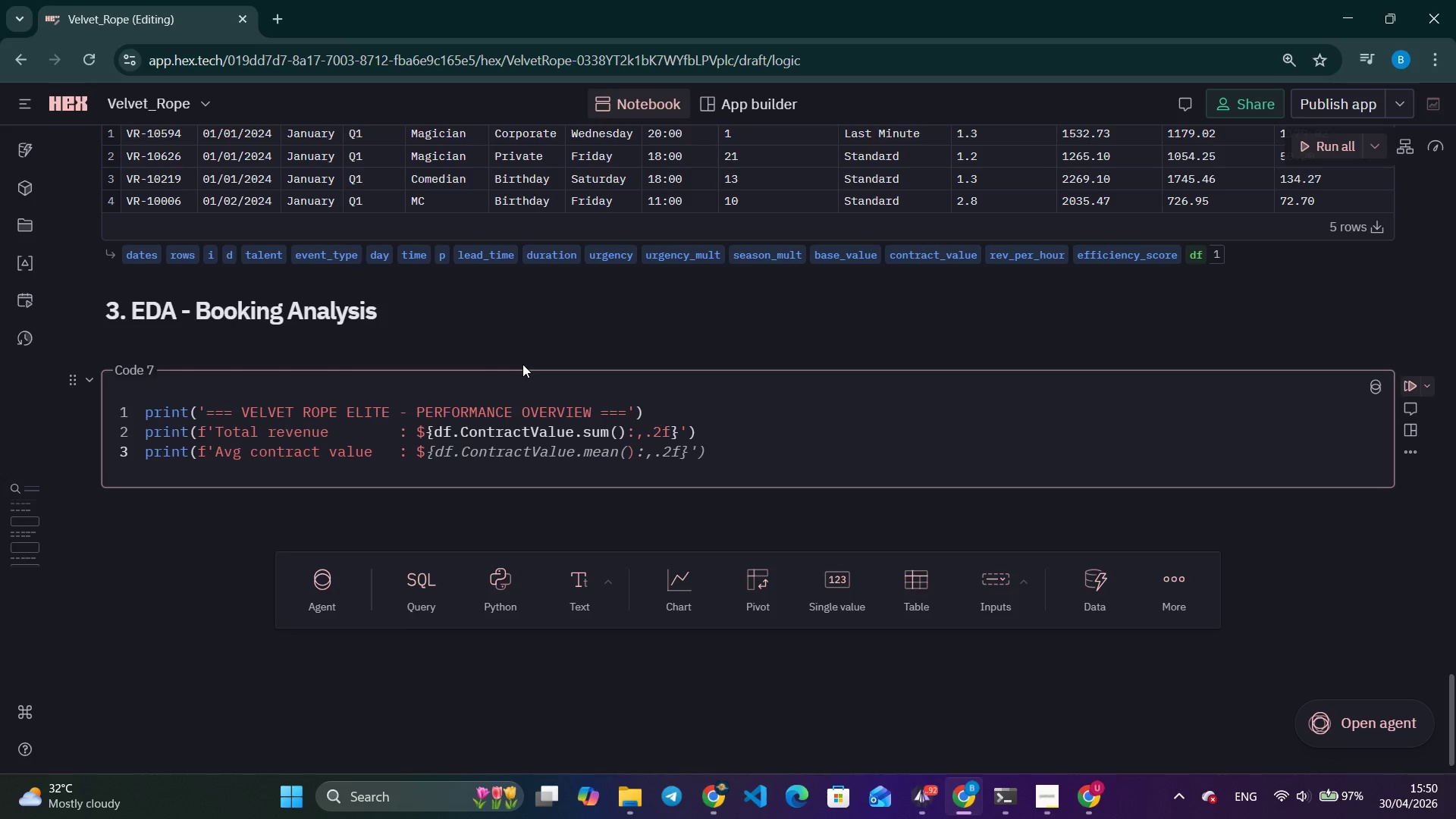 
key(Tab)
 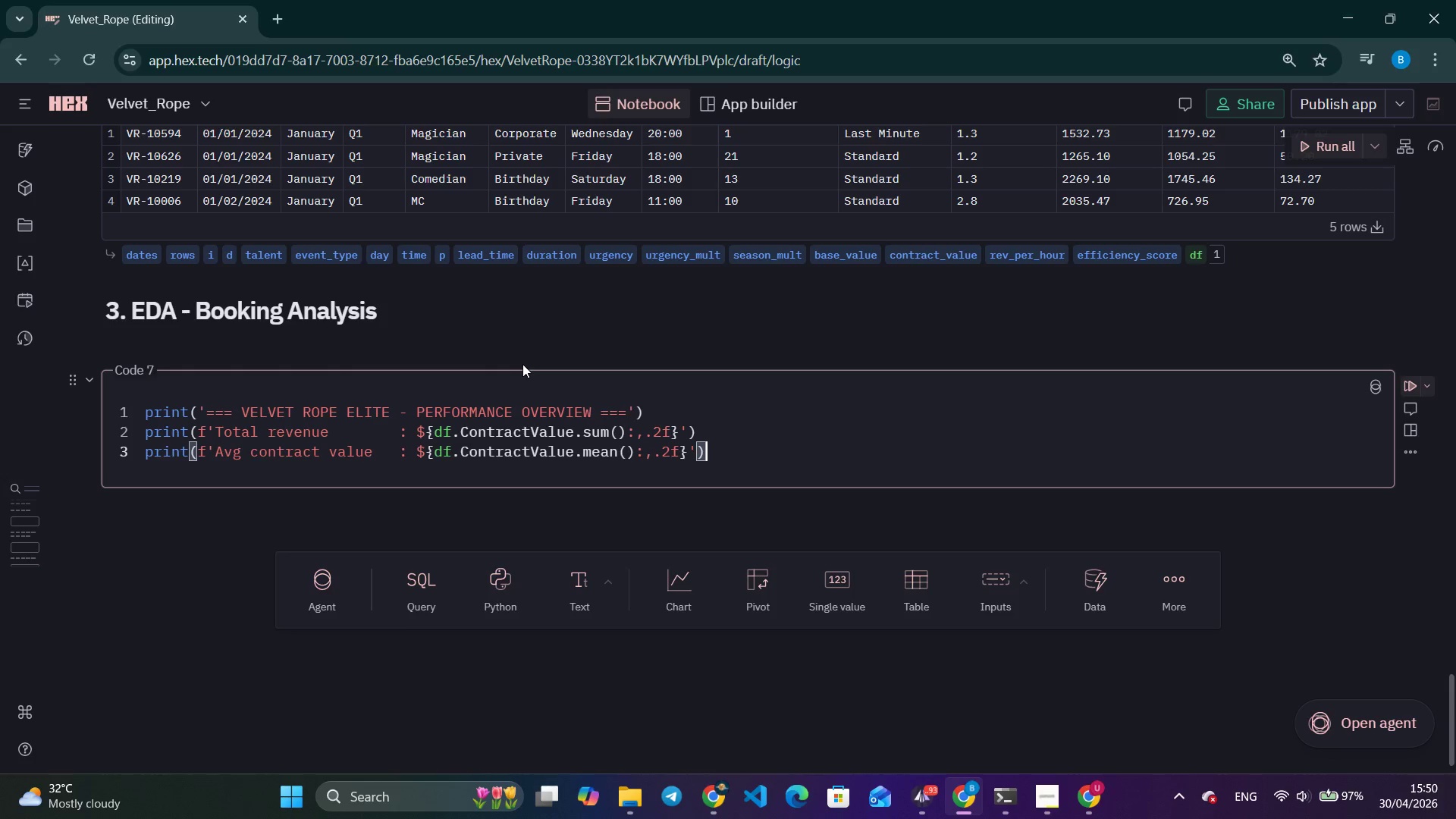 
key(Alt+Tab)
 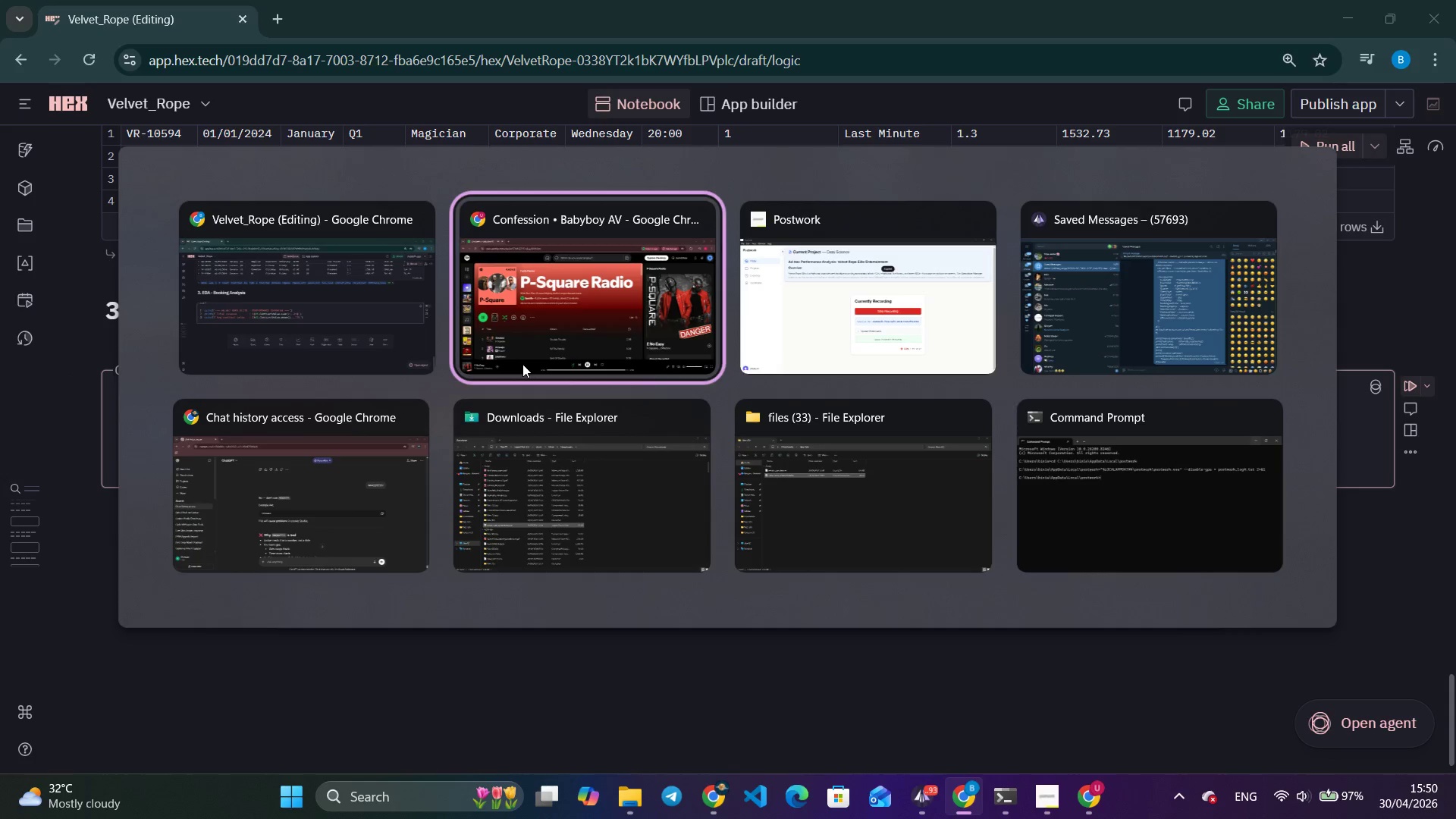 
key(Alt+Tab)
 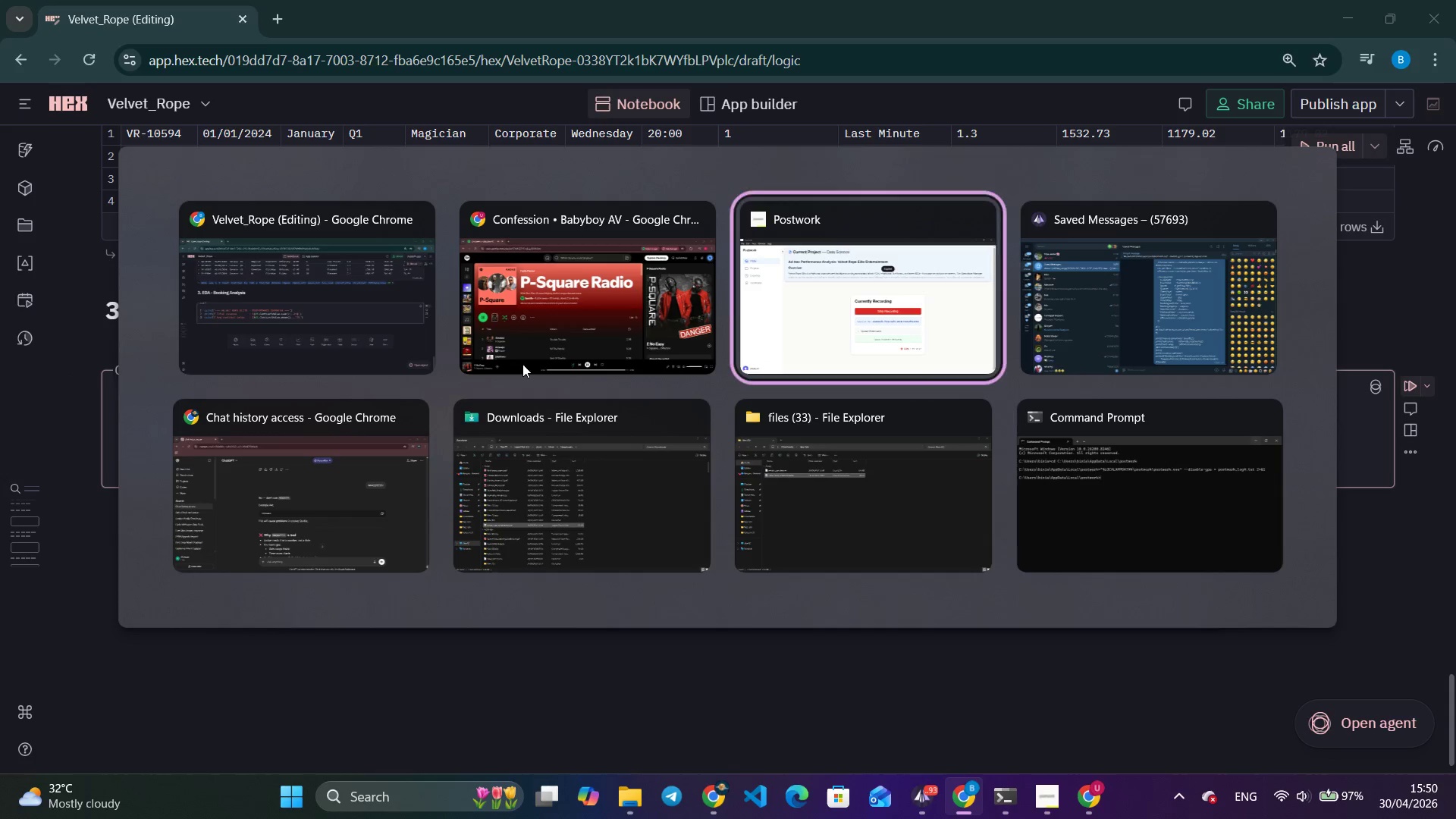 
key(Alt+Tab)
 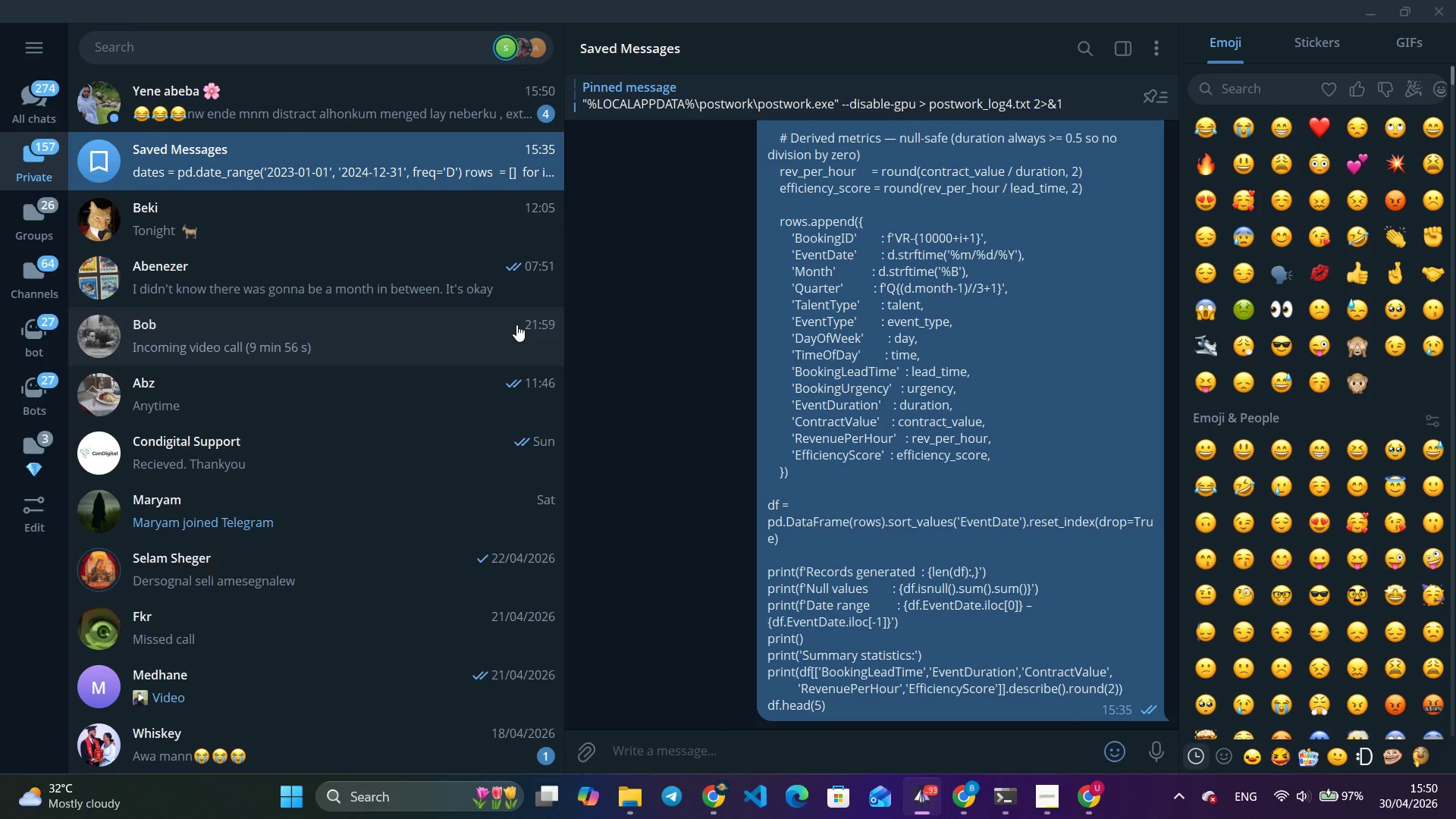 
left_click([453, 89])
 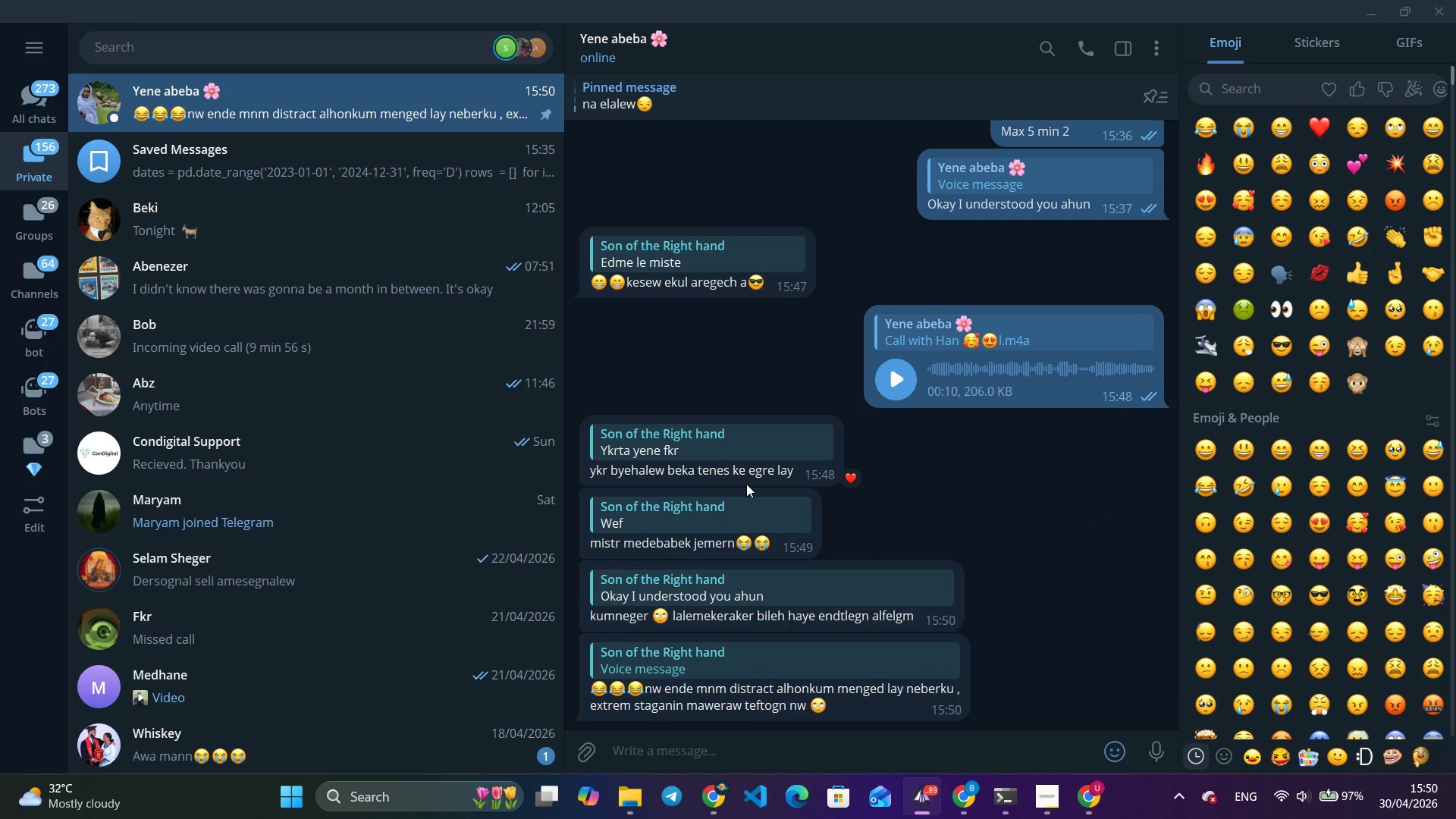 
right_click([746, 484])
 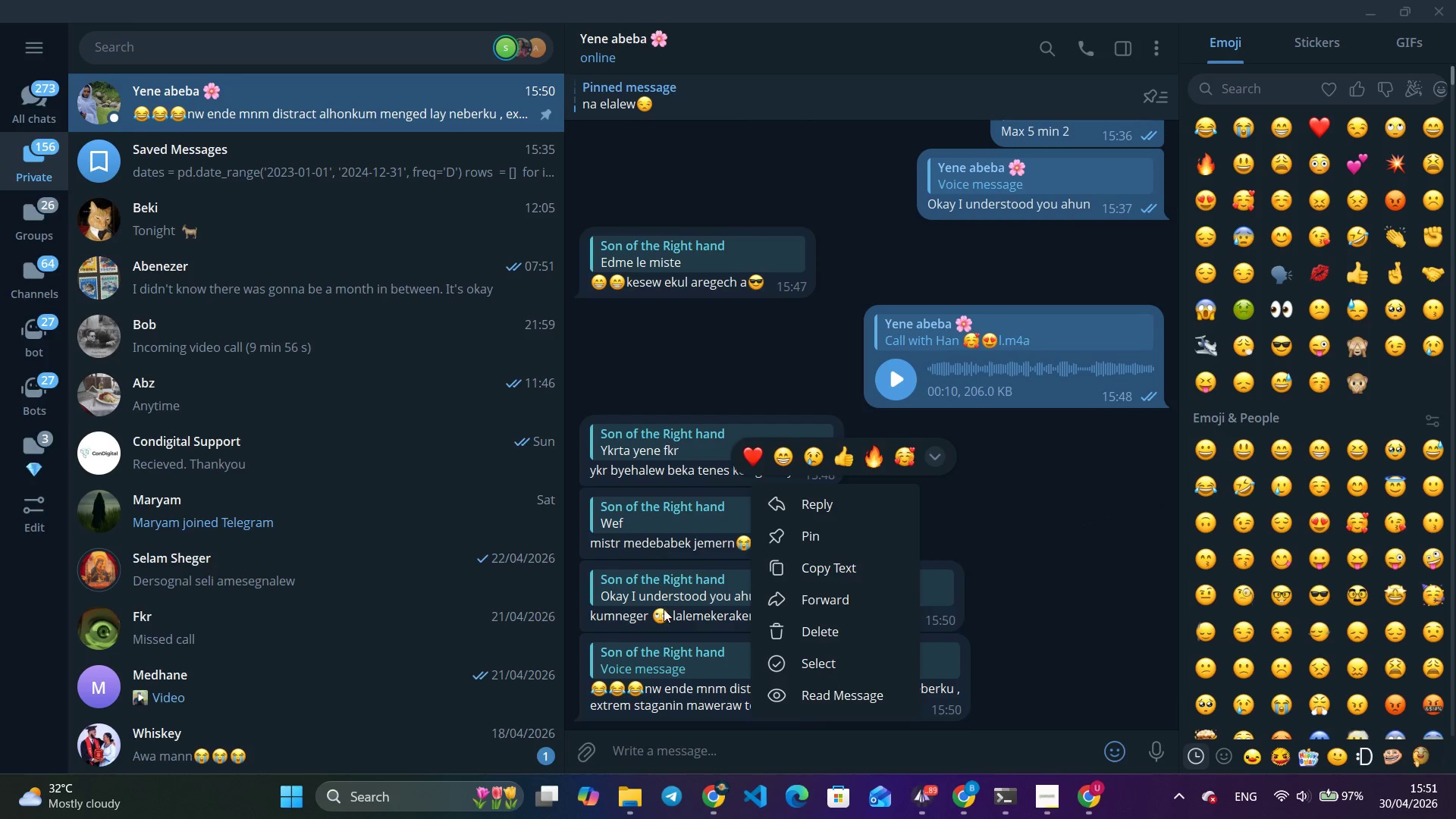 
left_click([662, 611])
 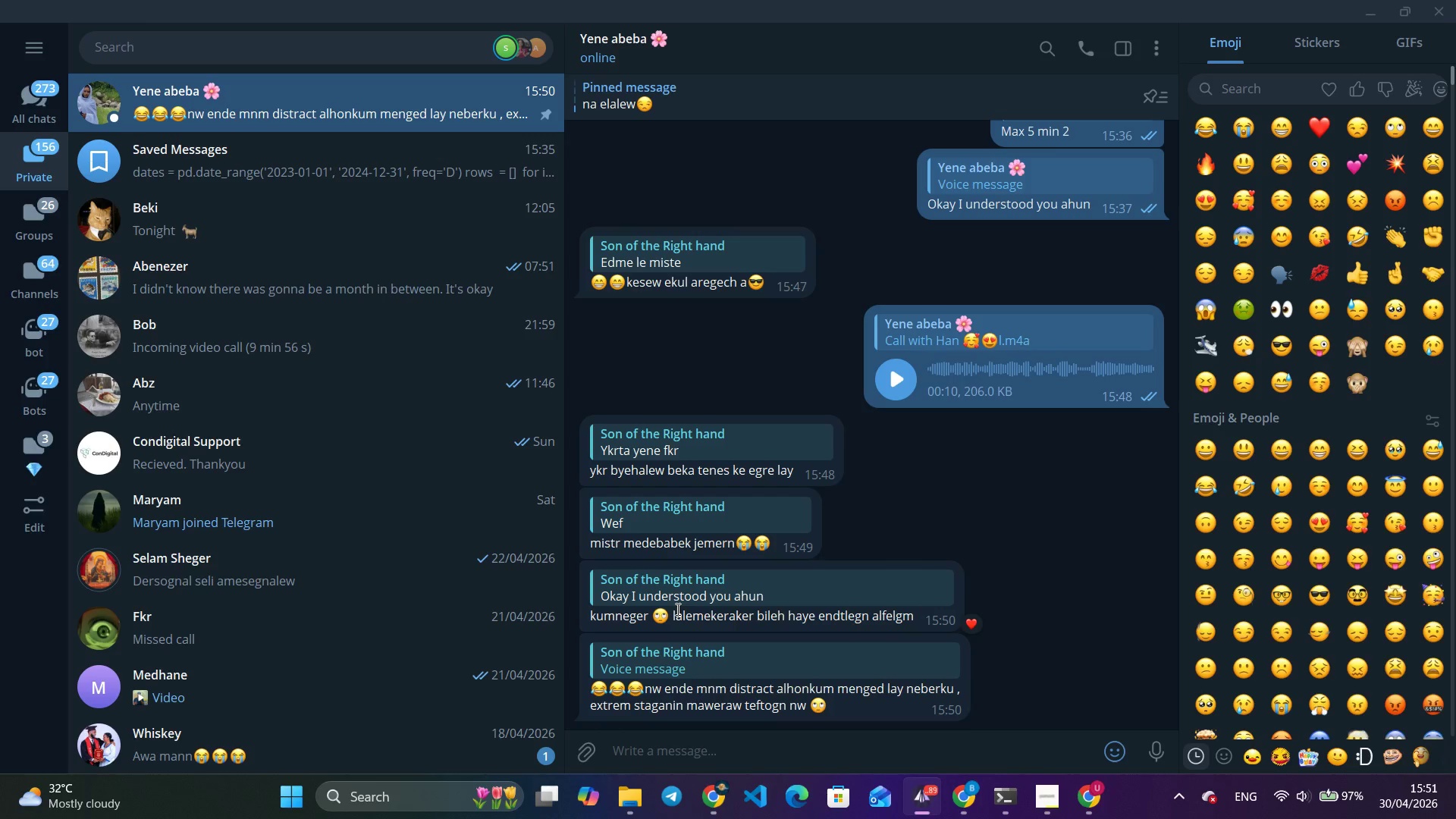 
wait(17.61)
 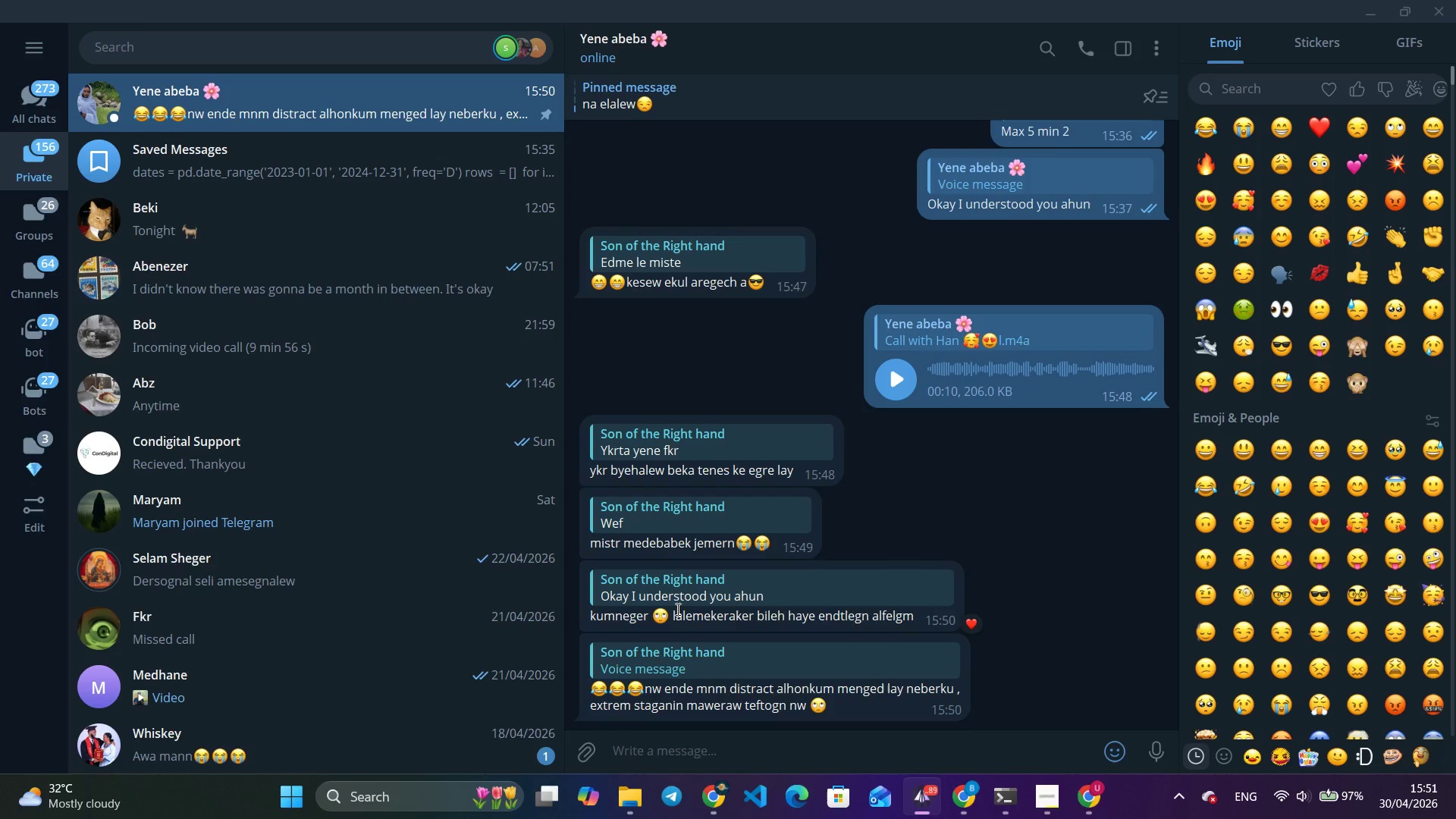 
key(Alt+Tab)
 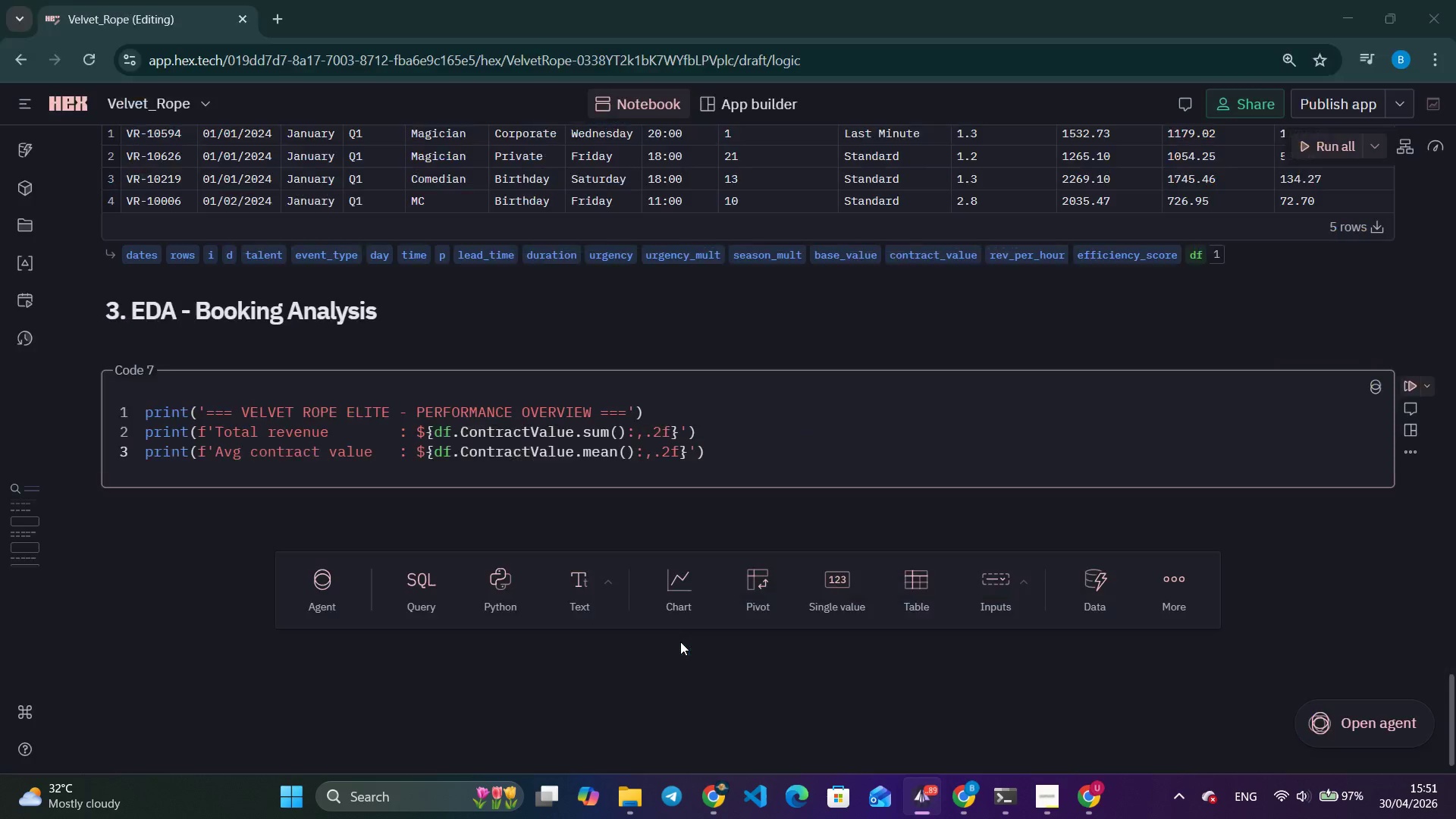 
key(Alt+AltLeft)
 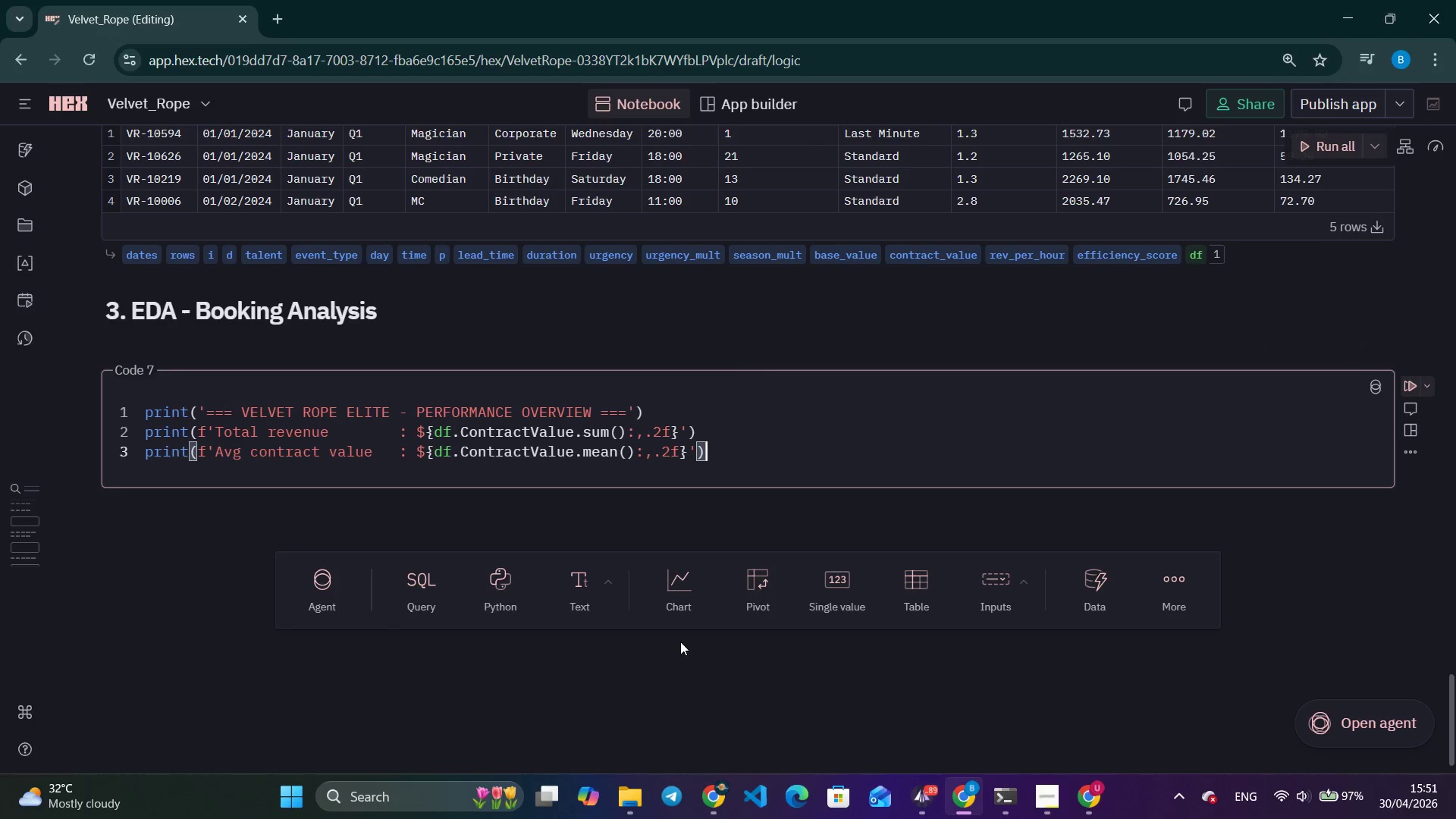 
key(Alt+Tab)
 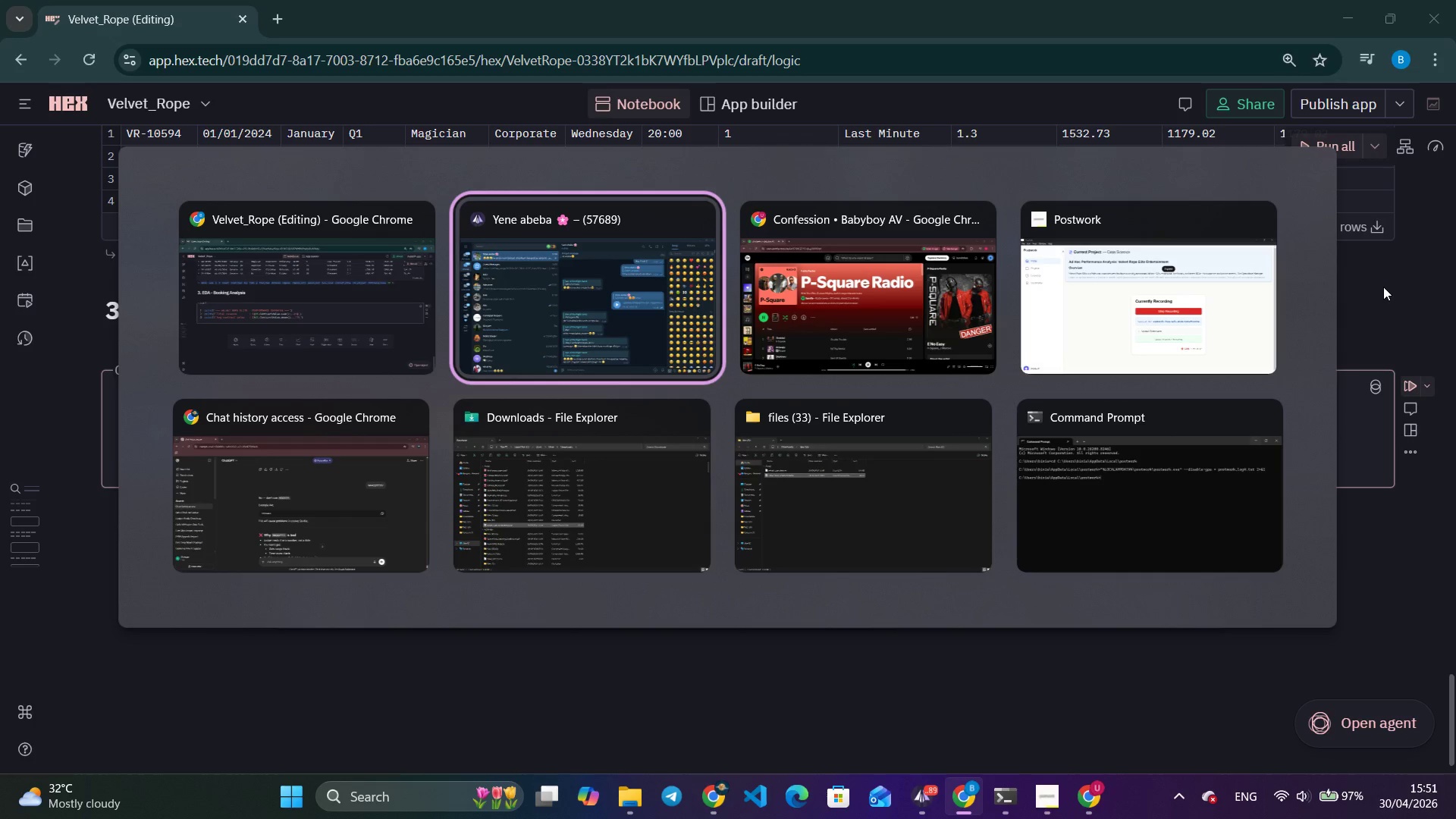 
left_click([1263, 420])
 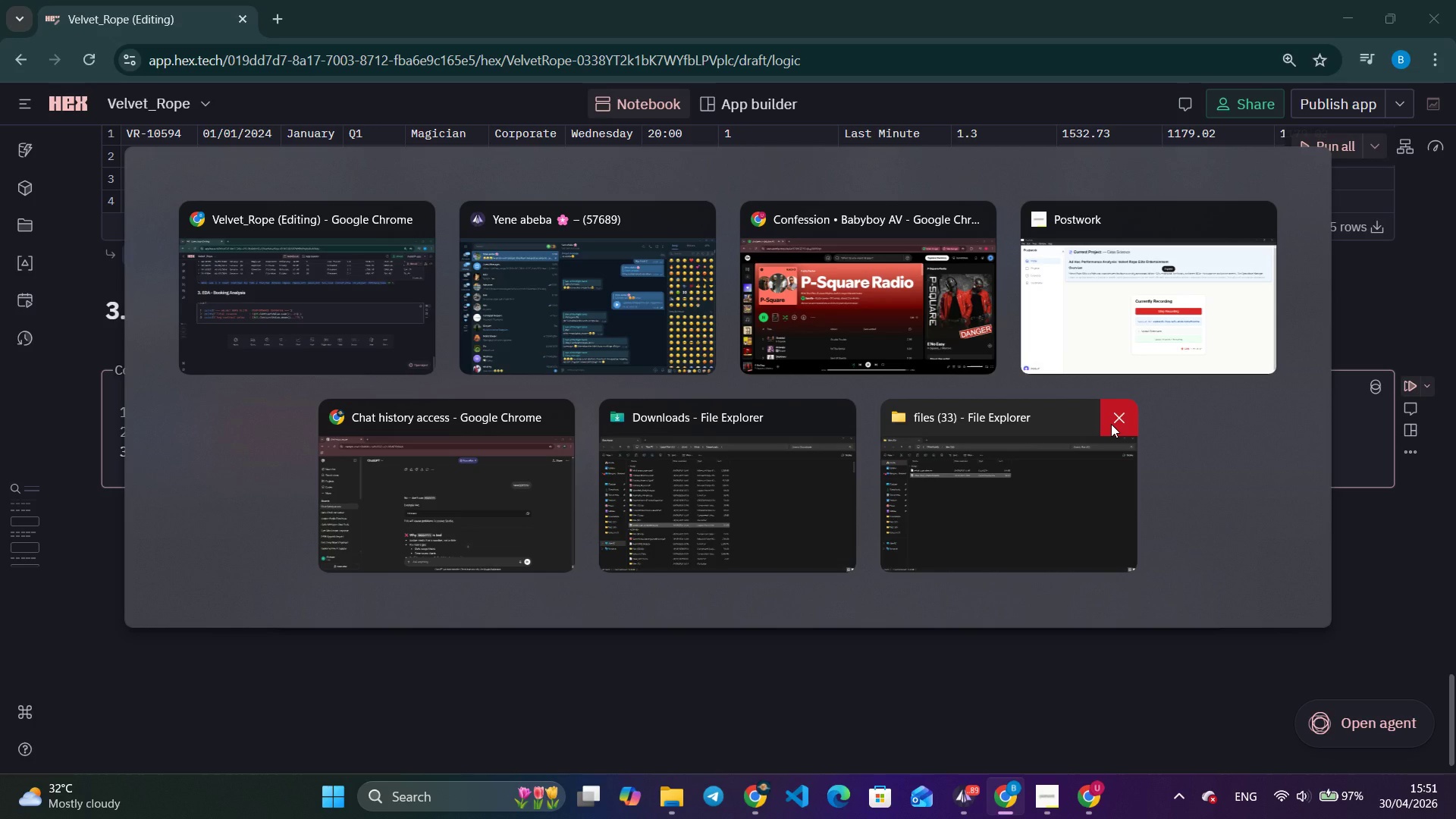 
left_click([1111, 424])
 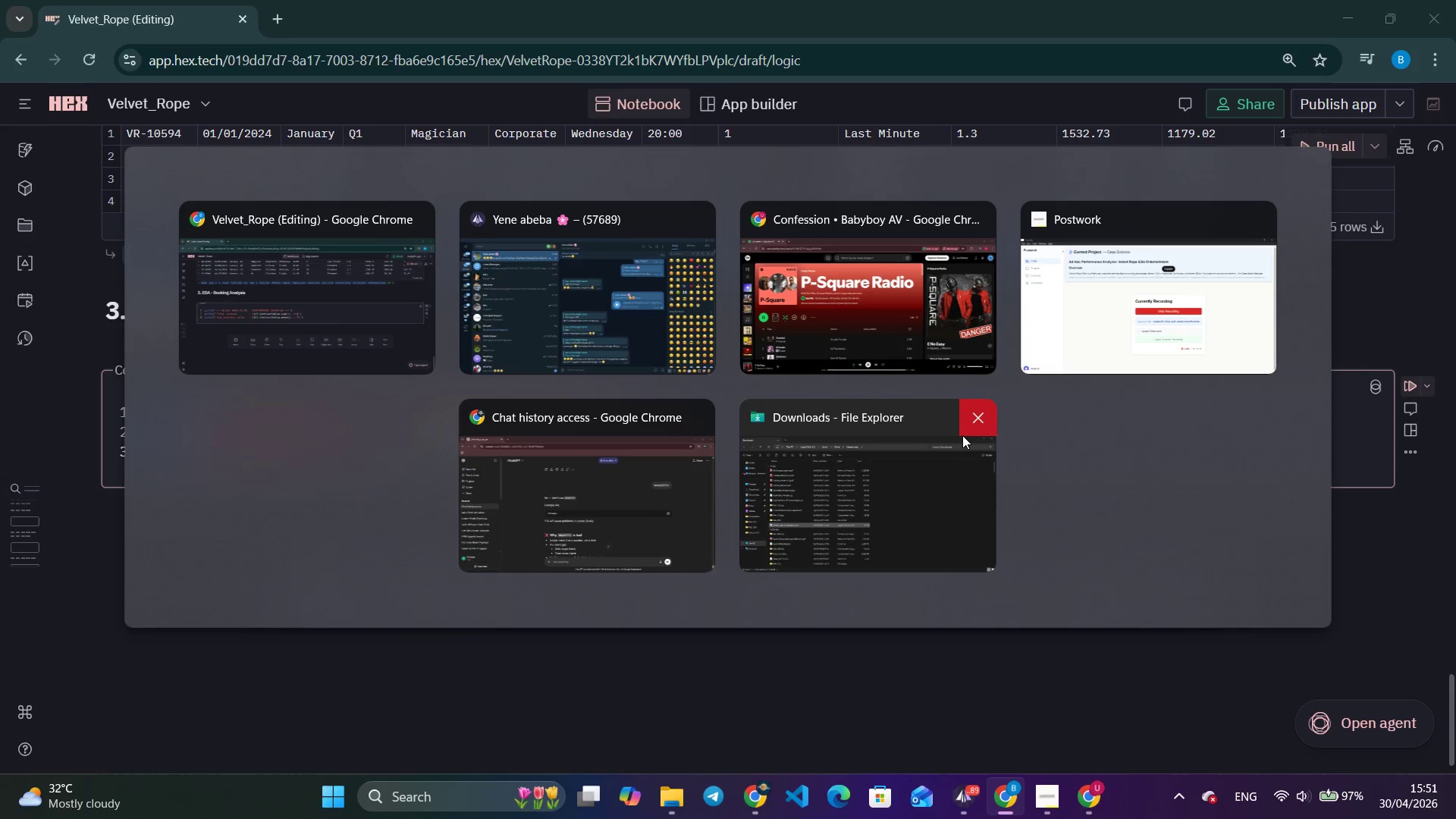 
left_click([965, 426])
 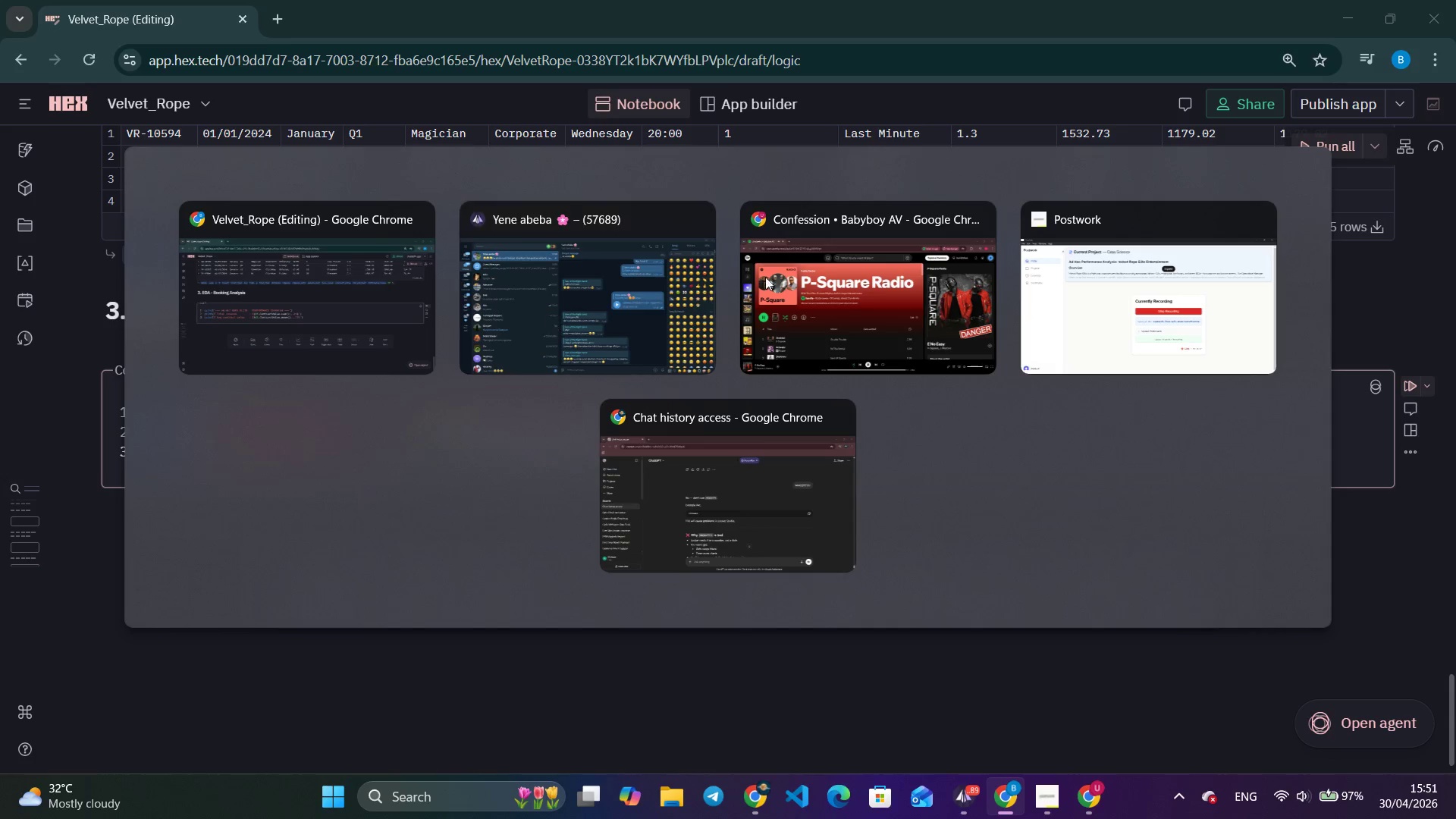 
left_click([290, 315])
 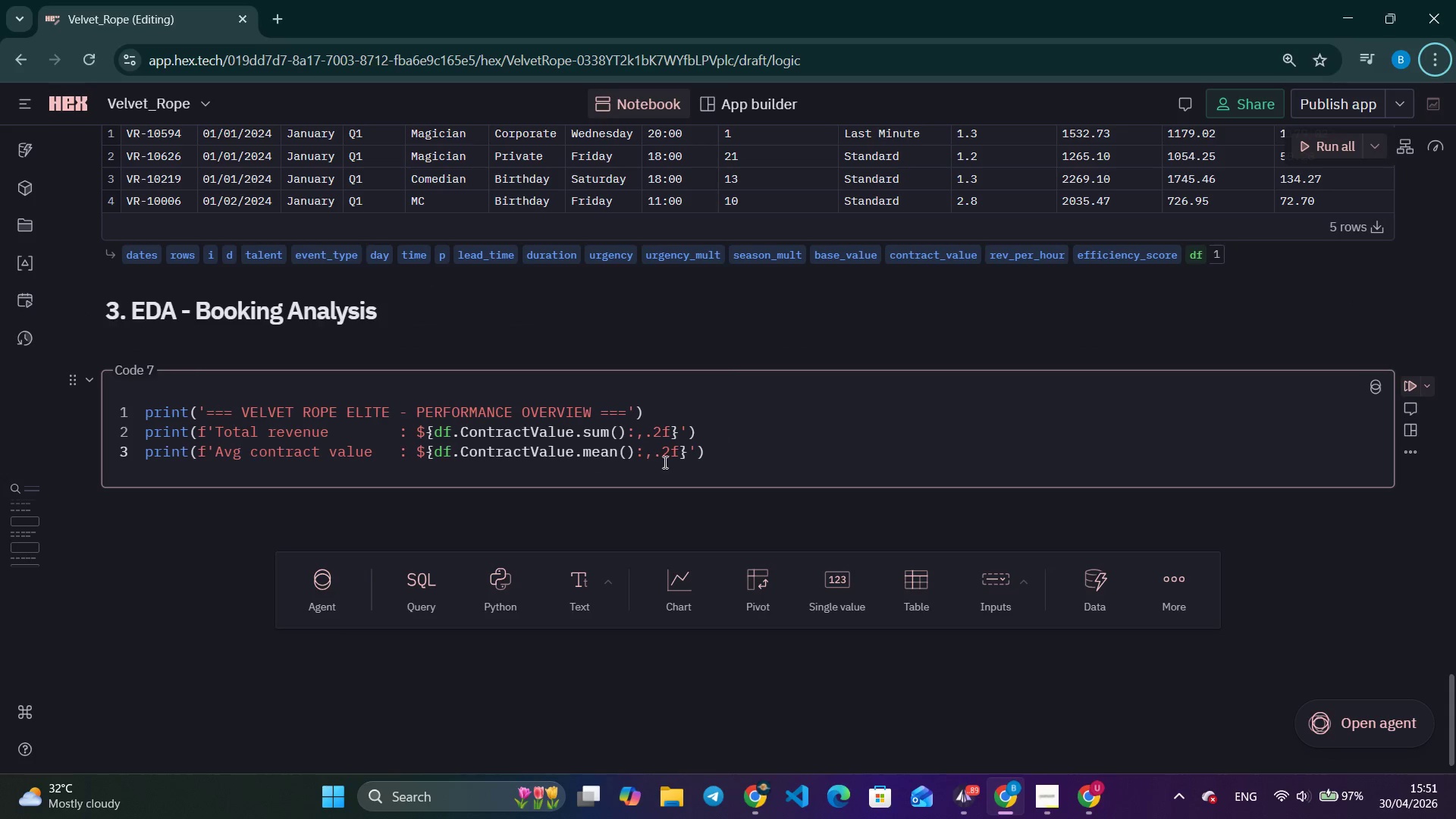 
left_click([708, 452])
 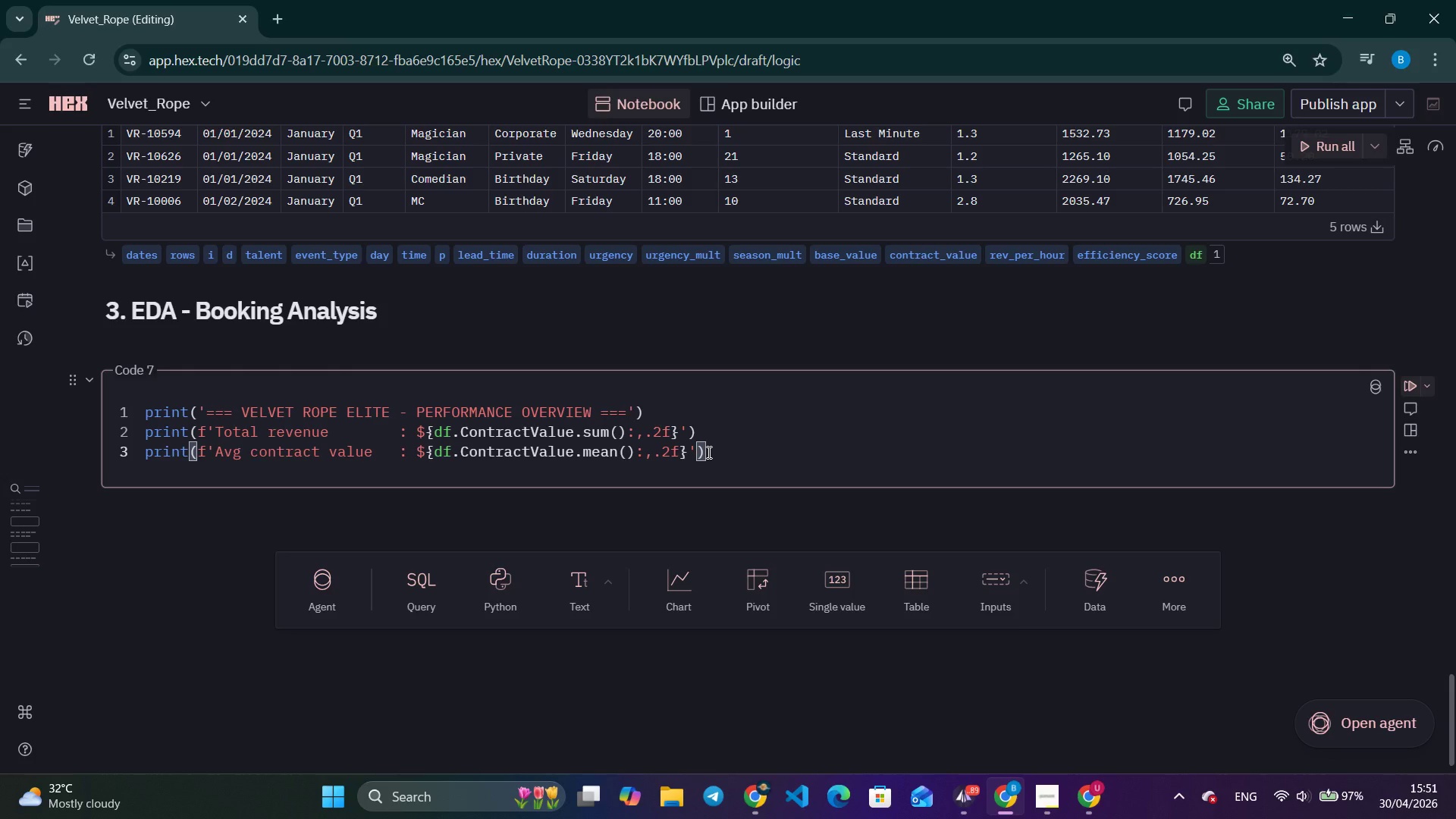 
key(Enter)
 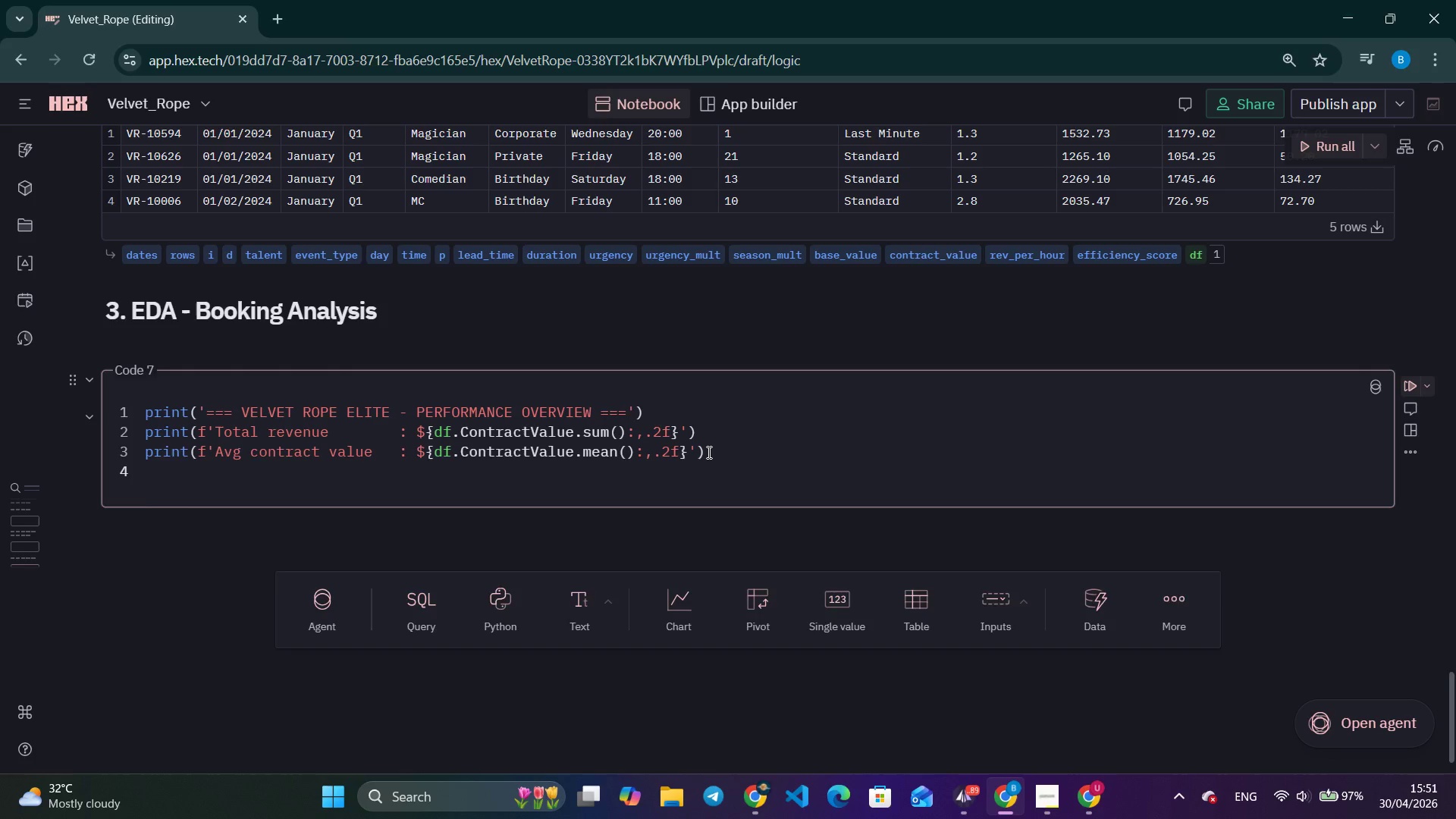 
type(print(f'Avg revenue per hour  )
key(Backspace)
type(:L)
key(Backspace)
type( )
 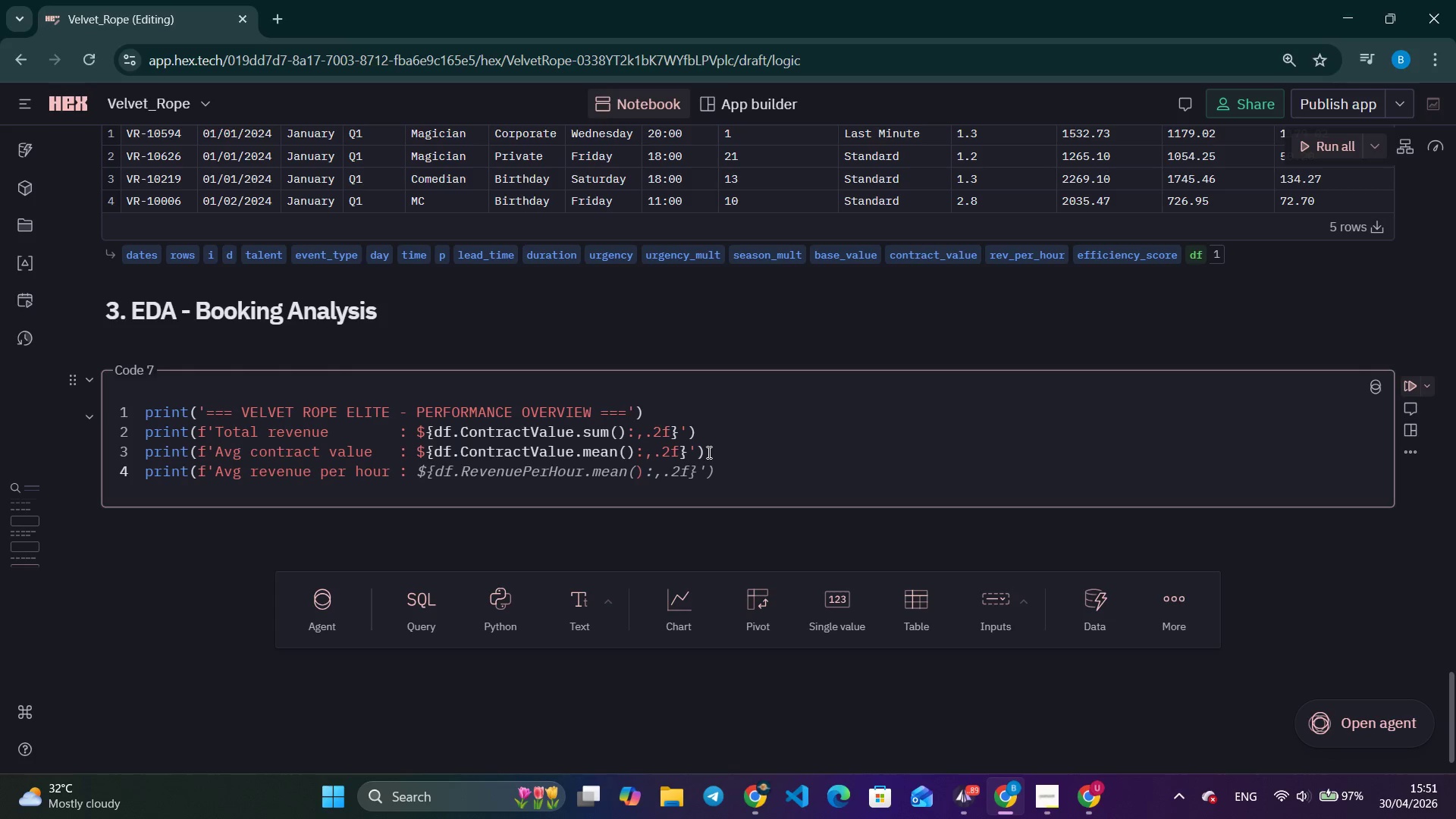 
type(${df.)
 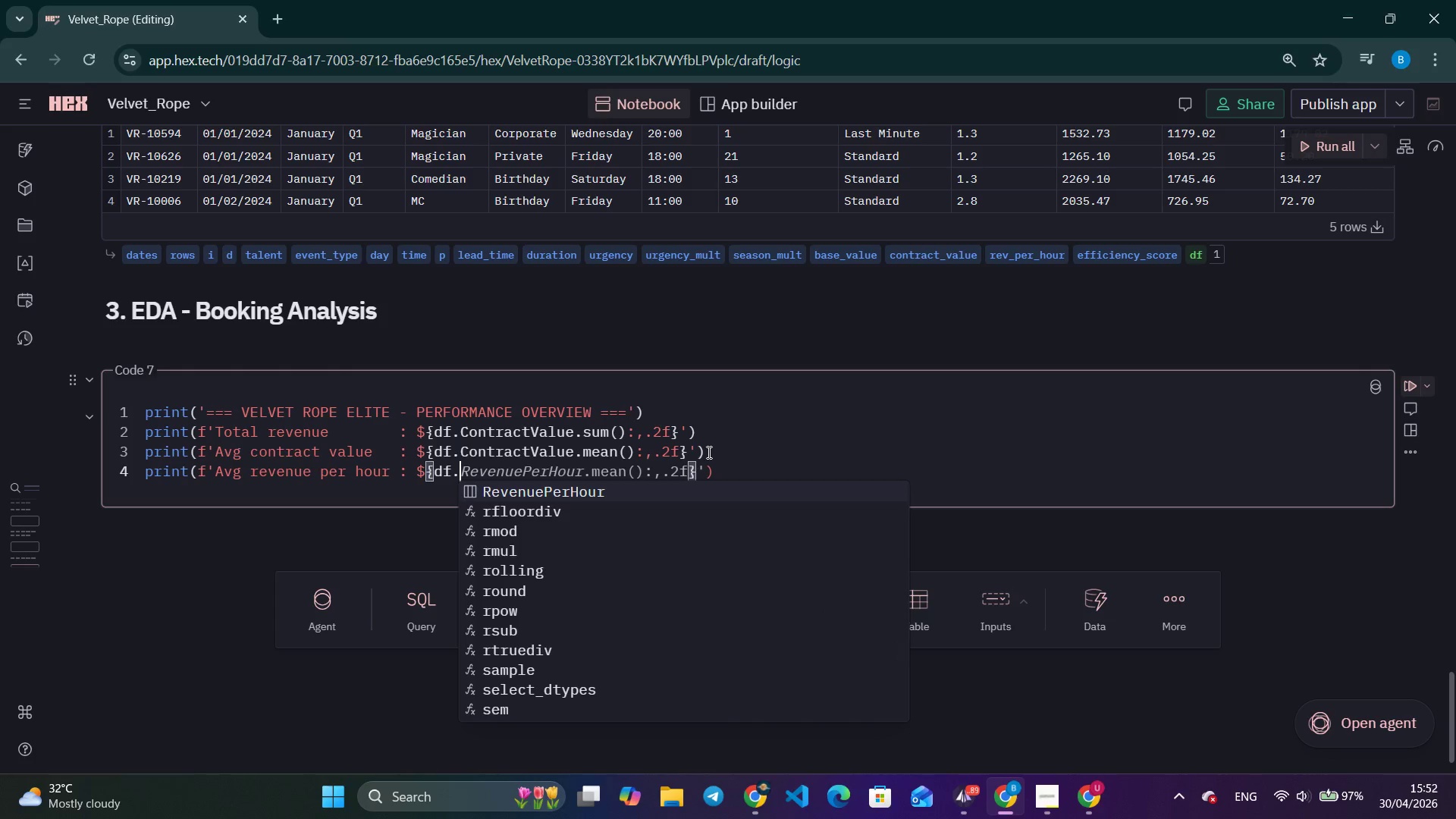 
key(Tab)
 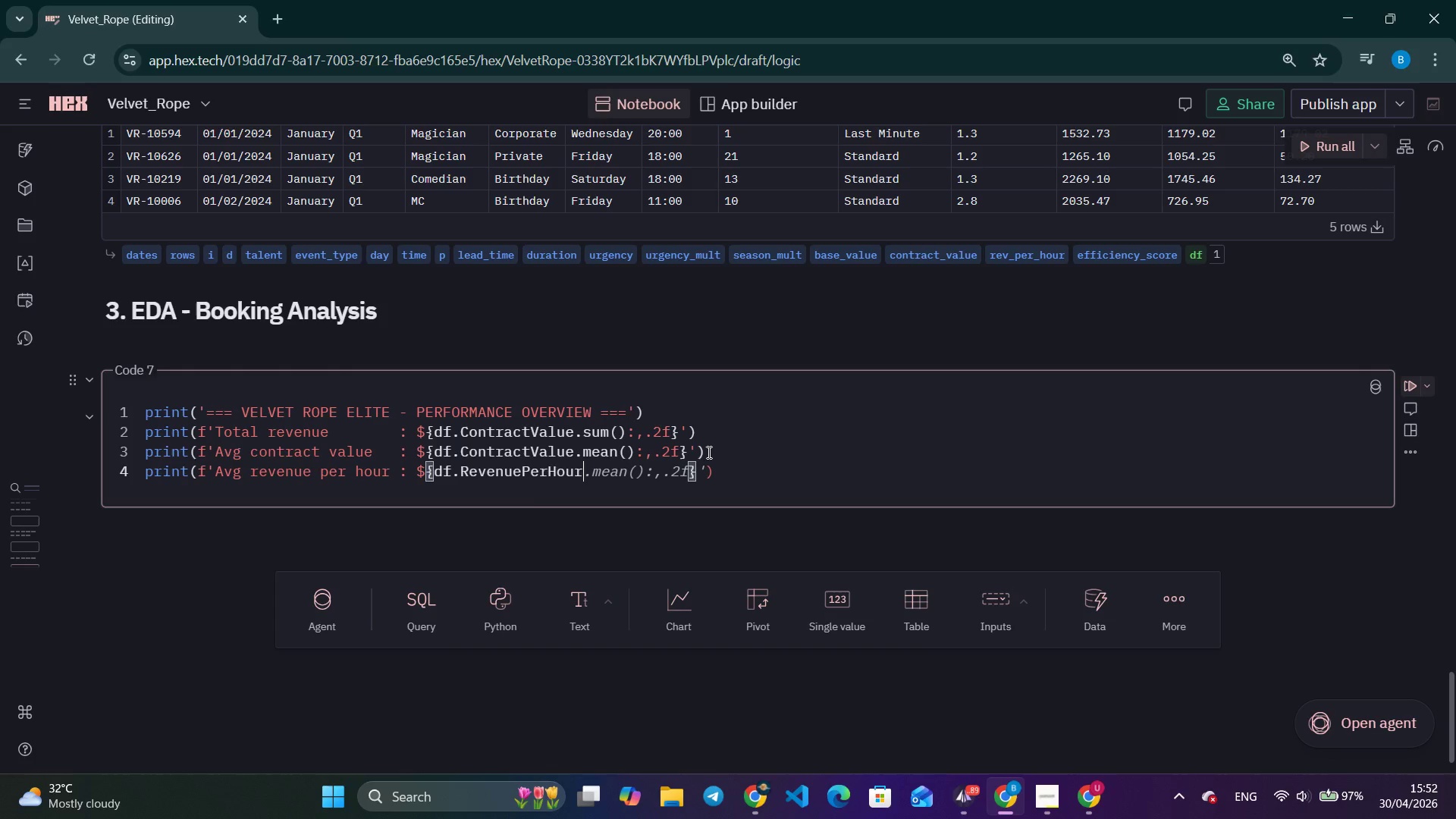 
key(Tab)
 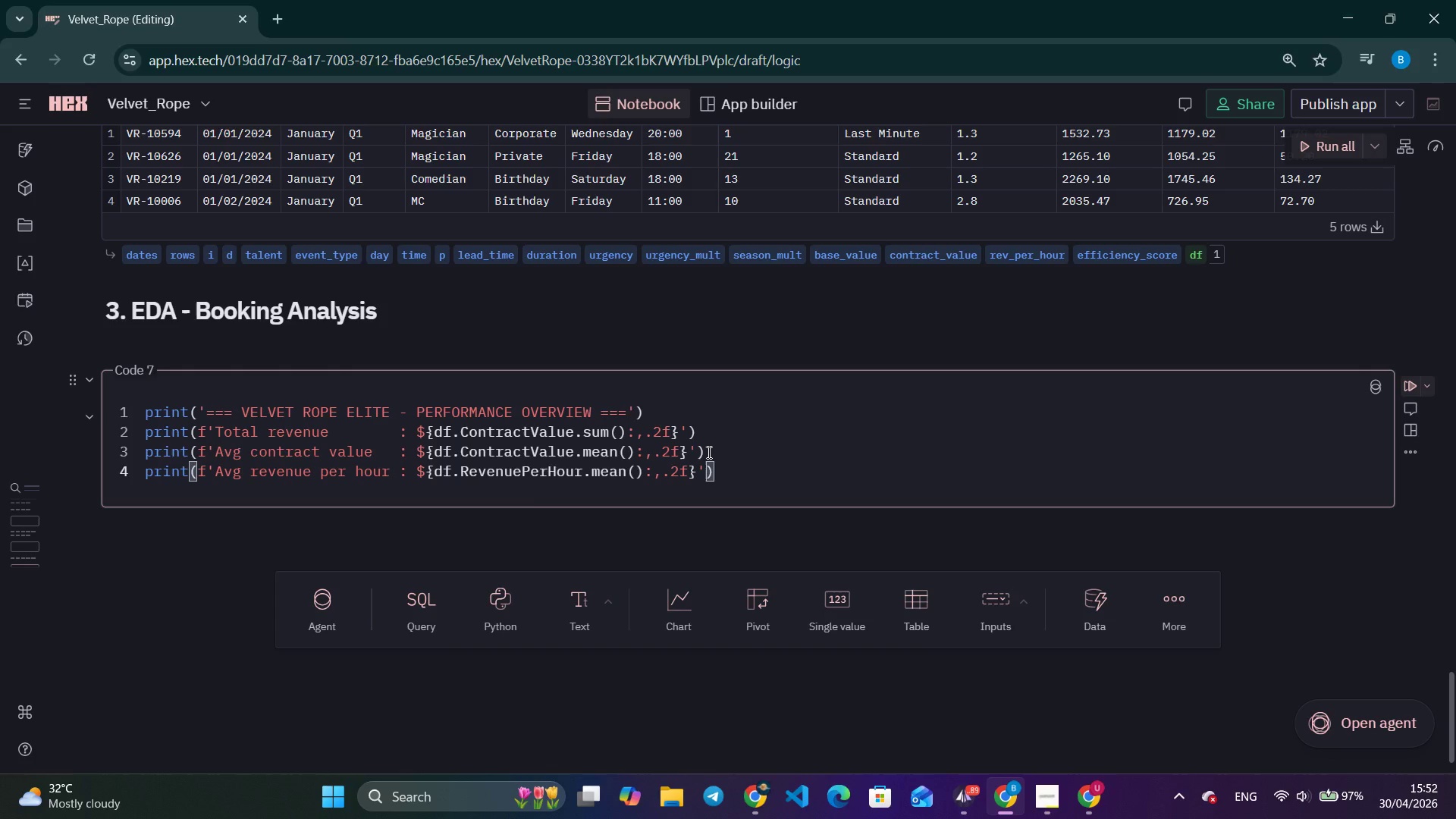 
key(Enter)
 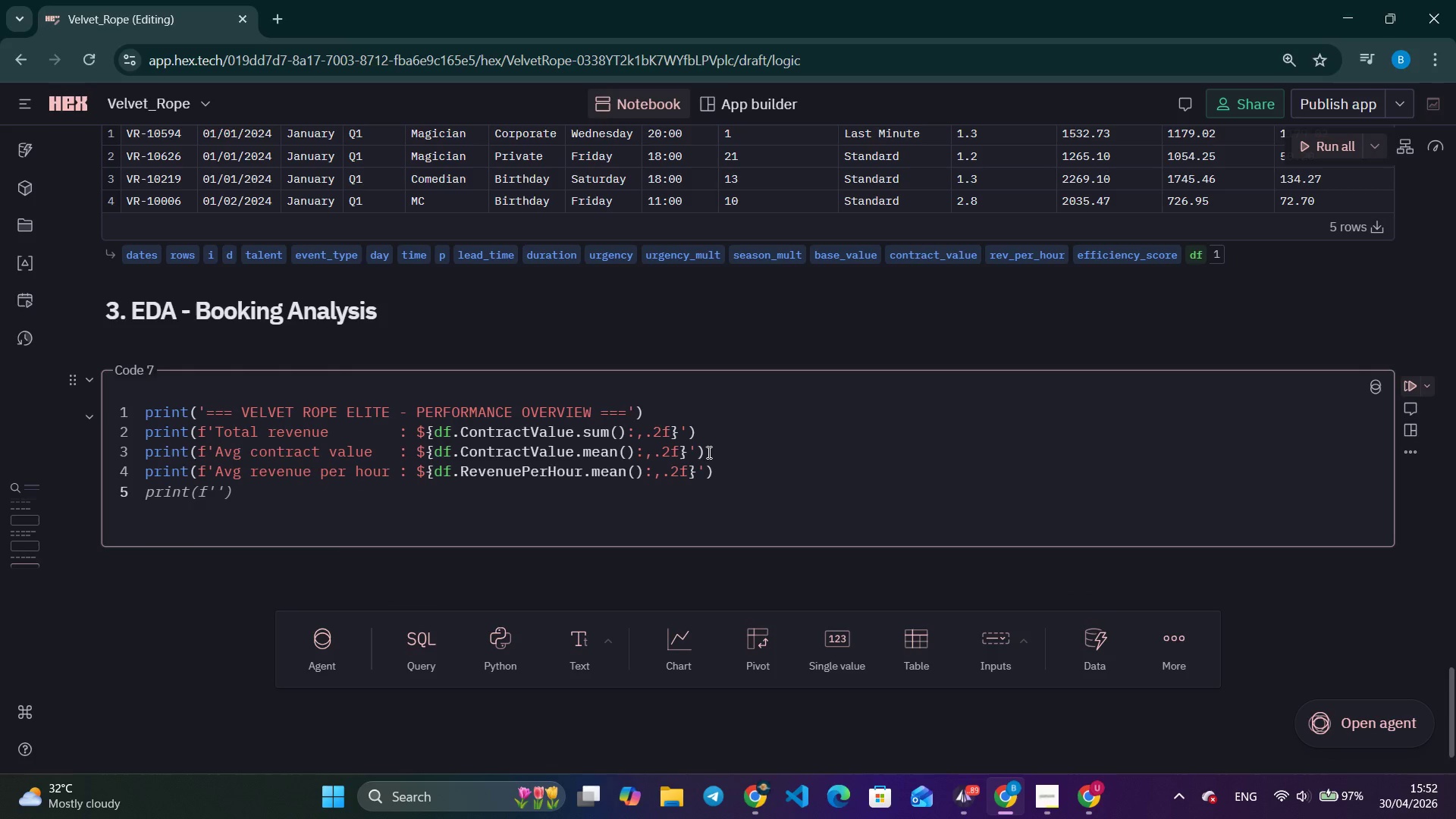 
type(print(f'')
 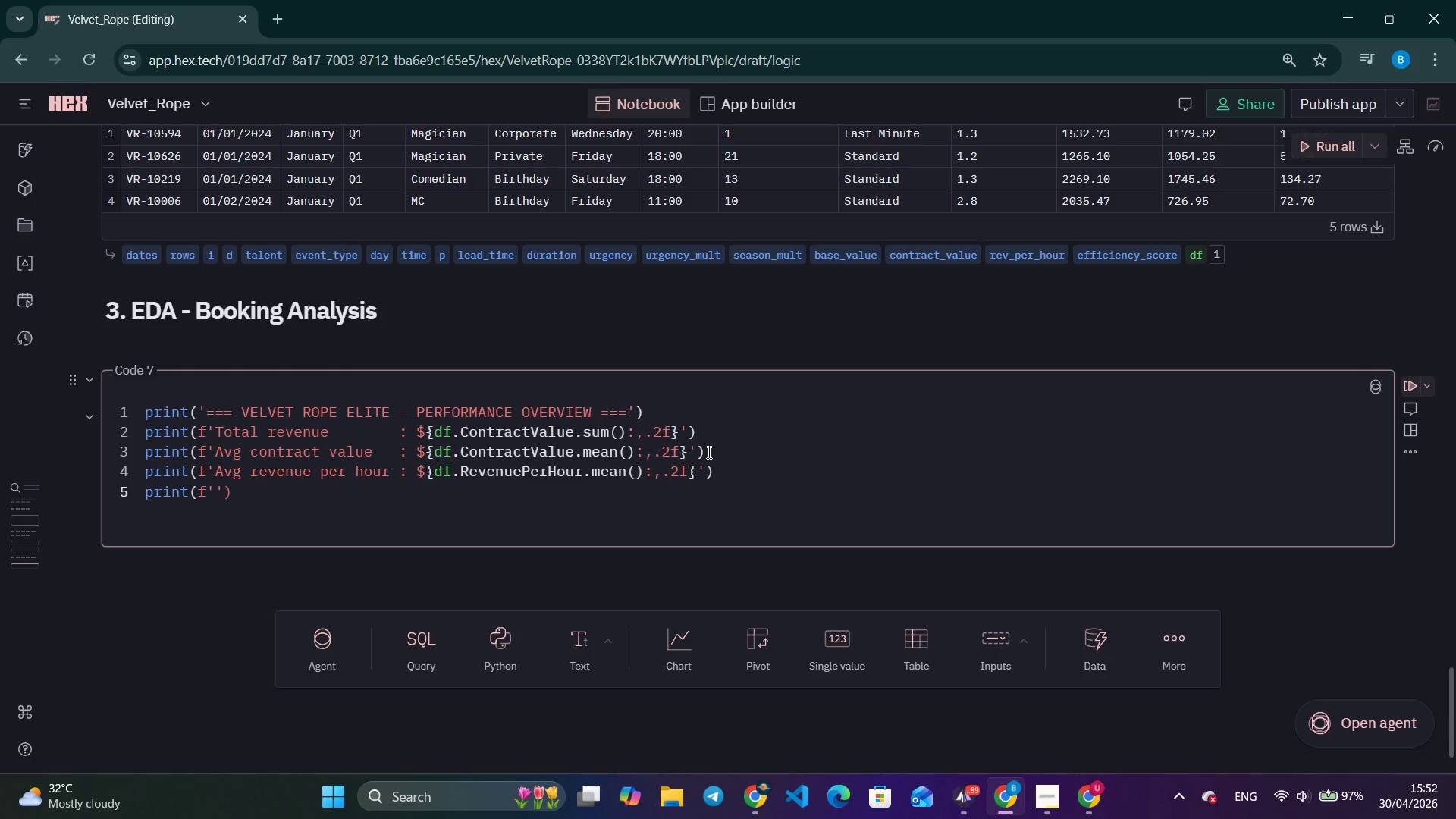 
key(ArrowLeft)
 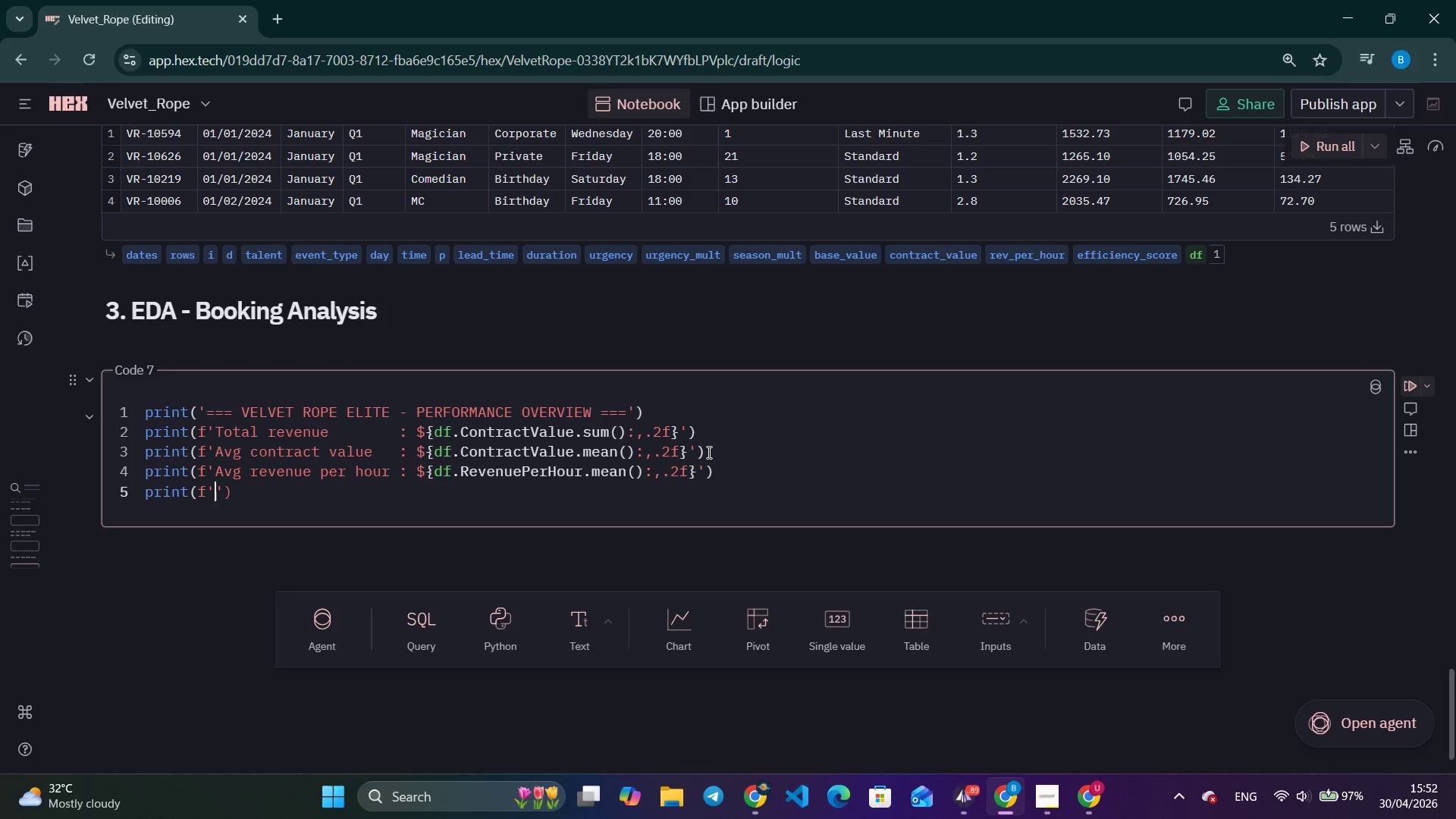 
type(Avg lead time        : )
 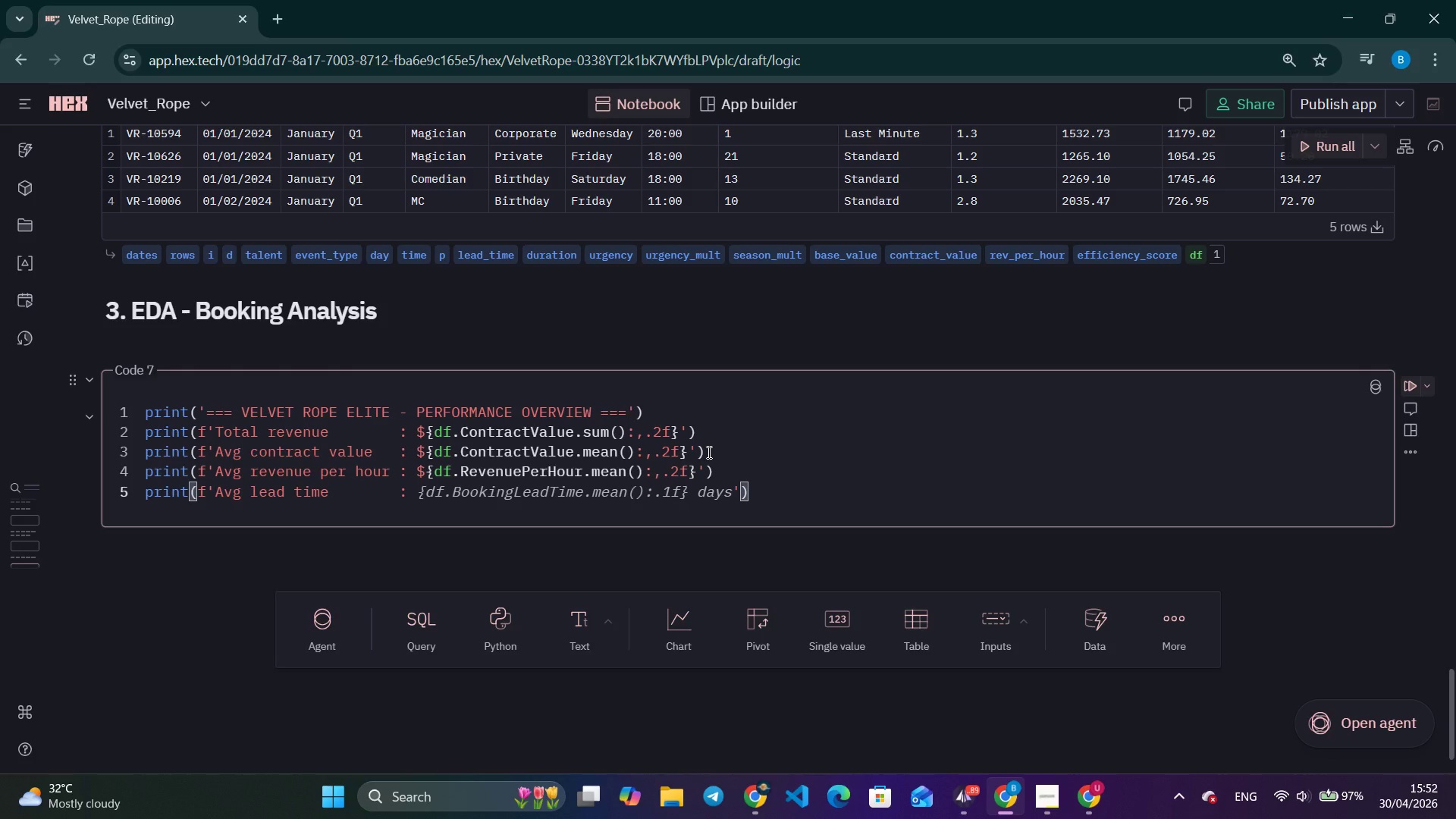 
wait(6.27)
 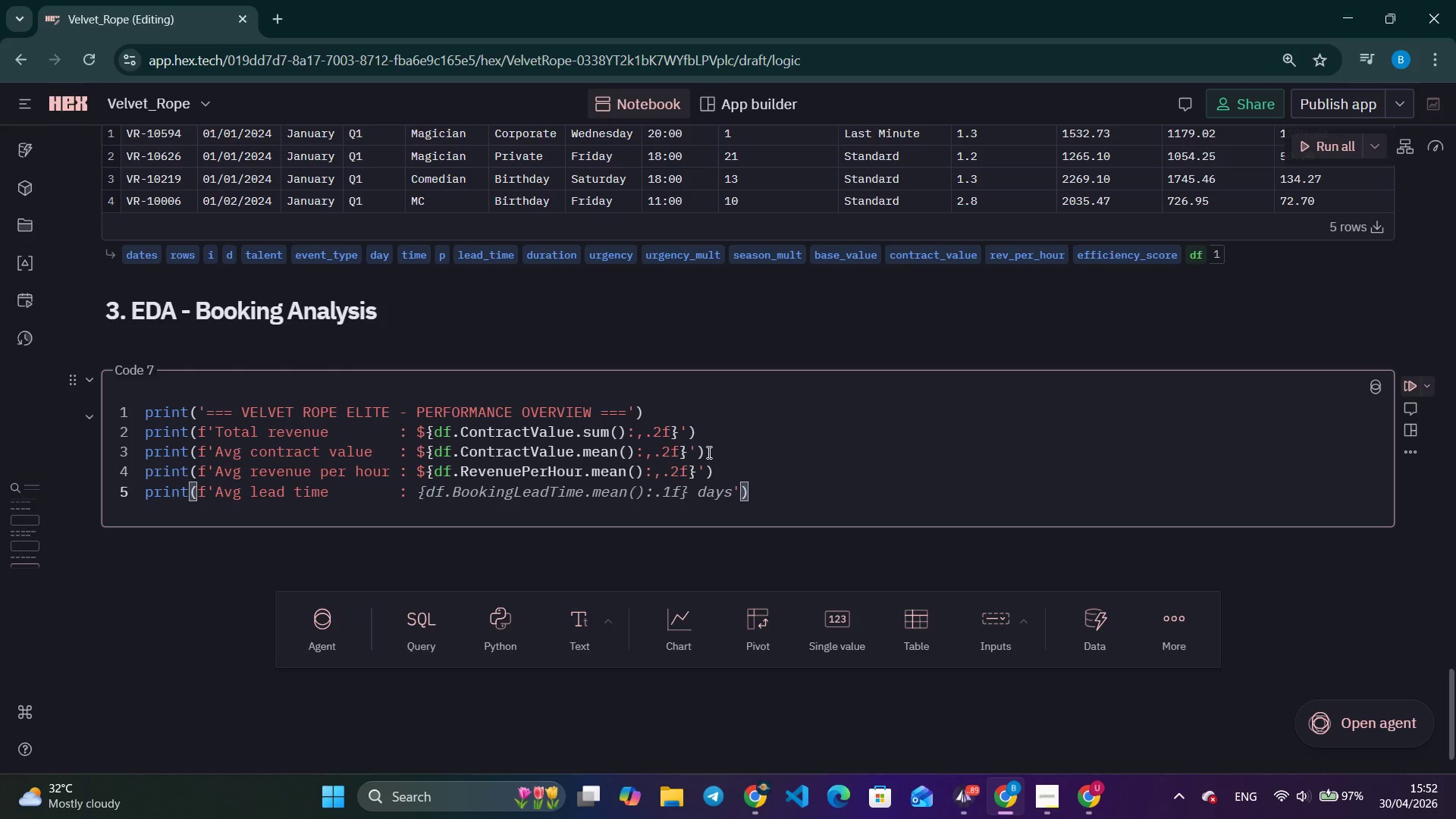 
key(Tab)
 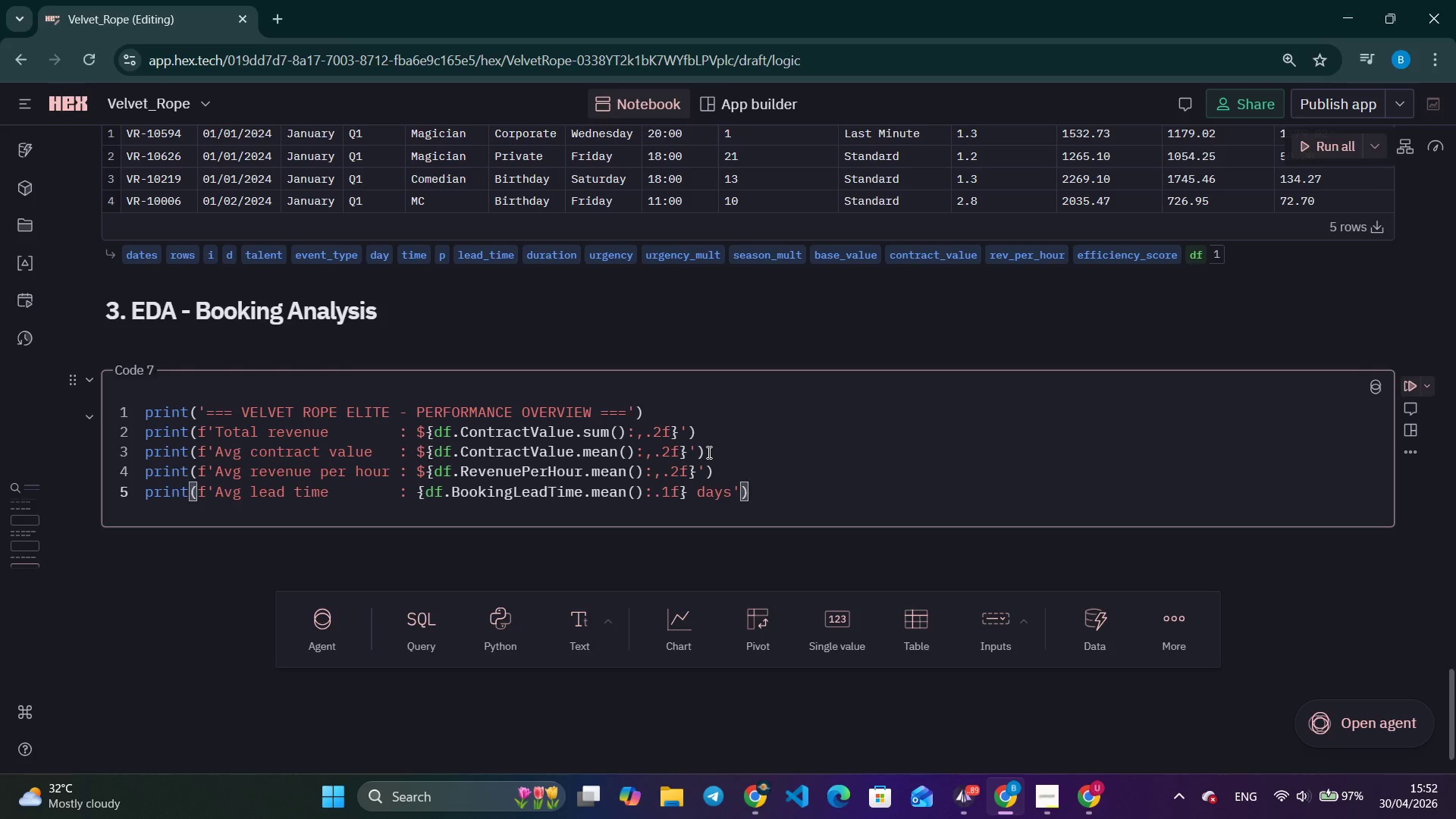 
key(Enter)
 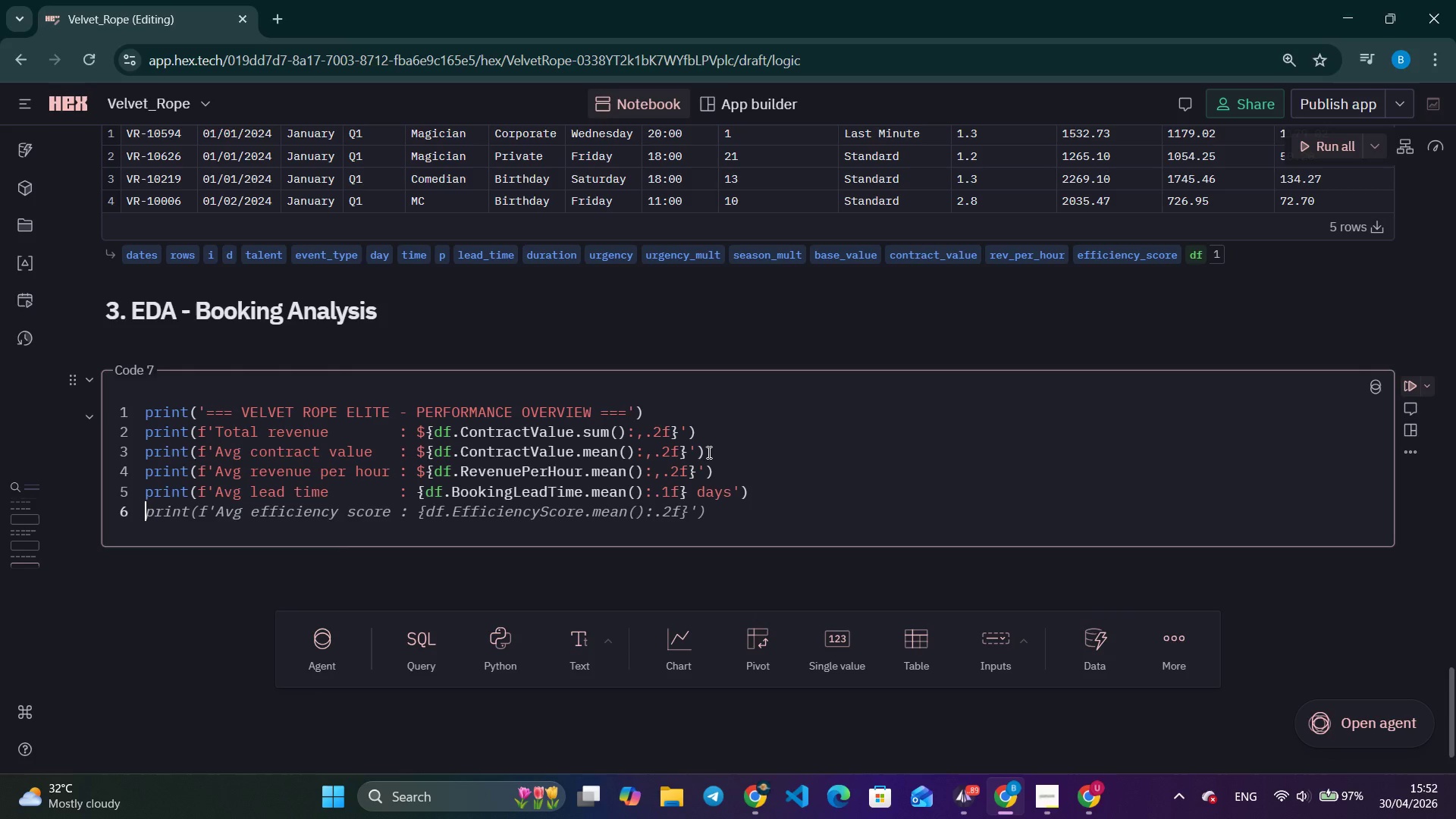 
type(print()
 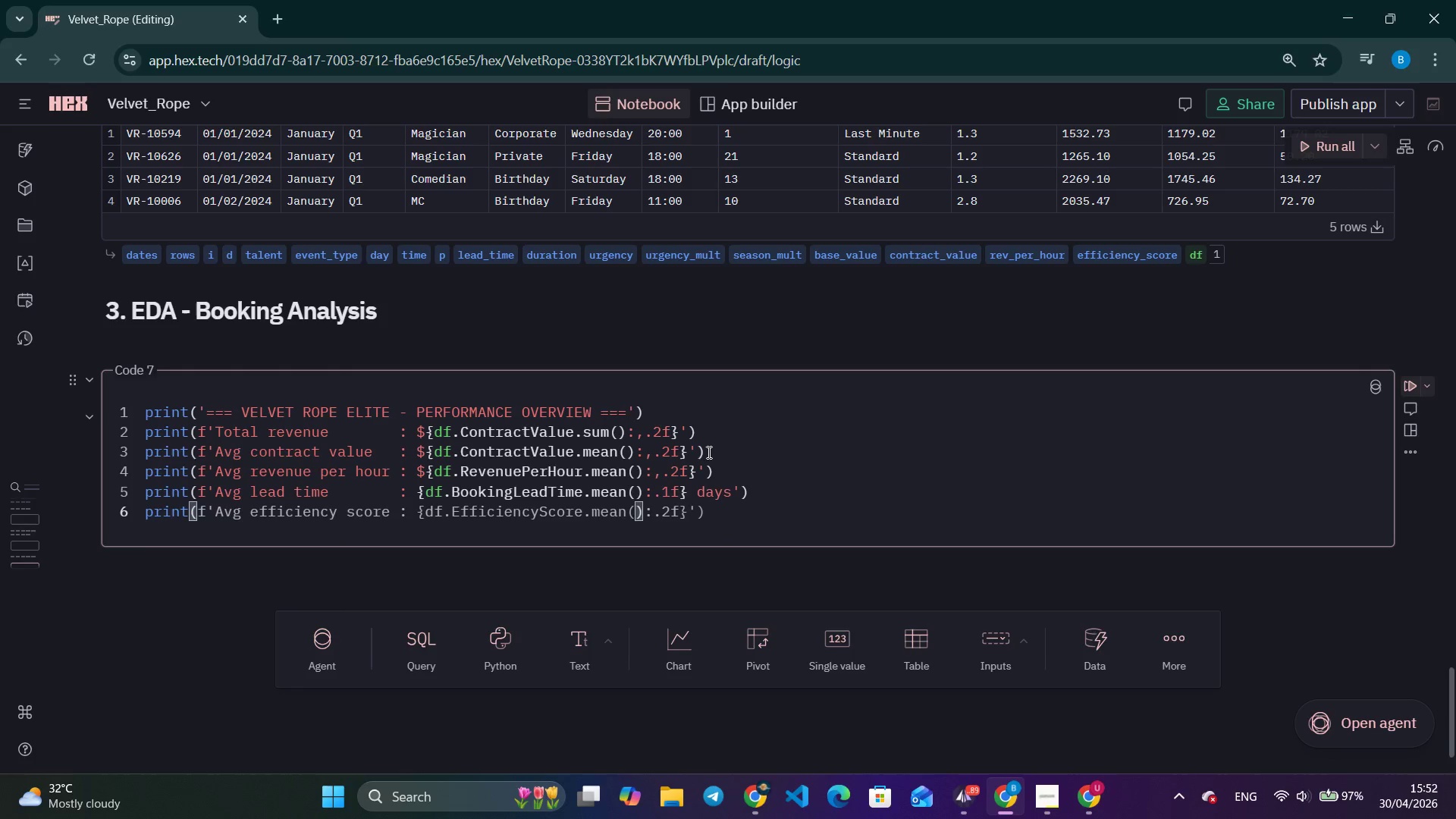 
key(Enter)
 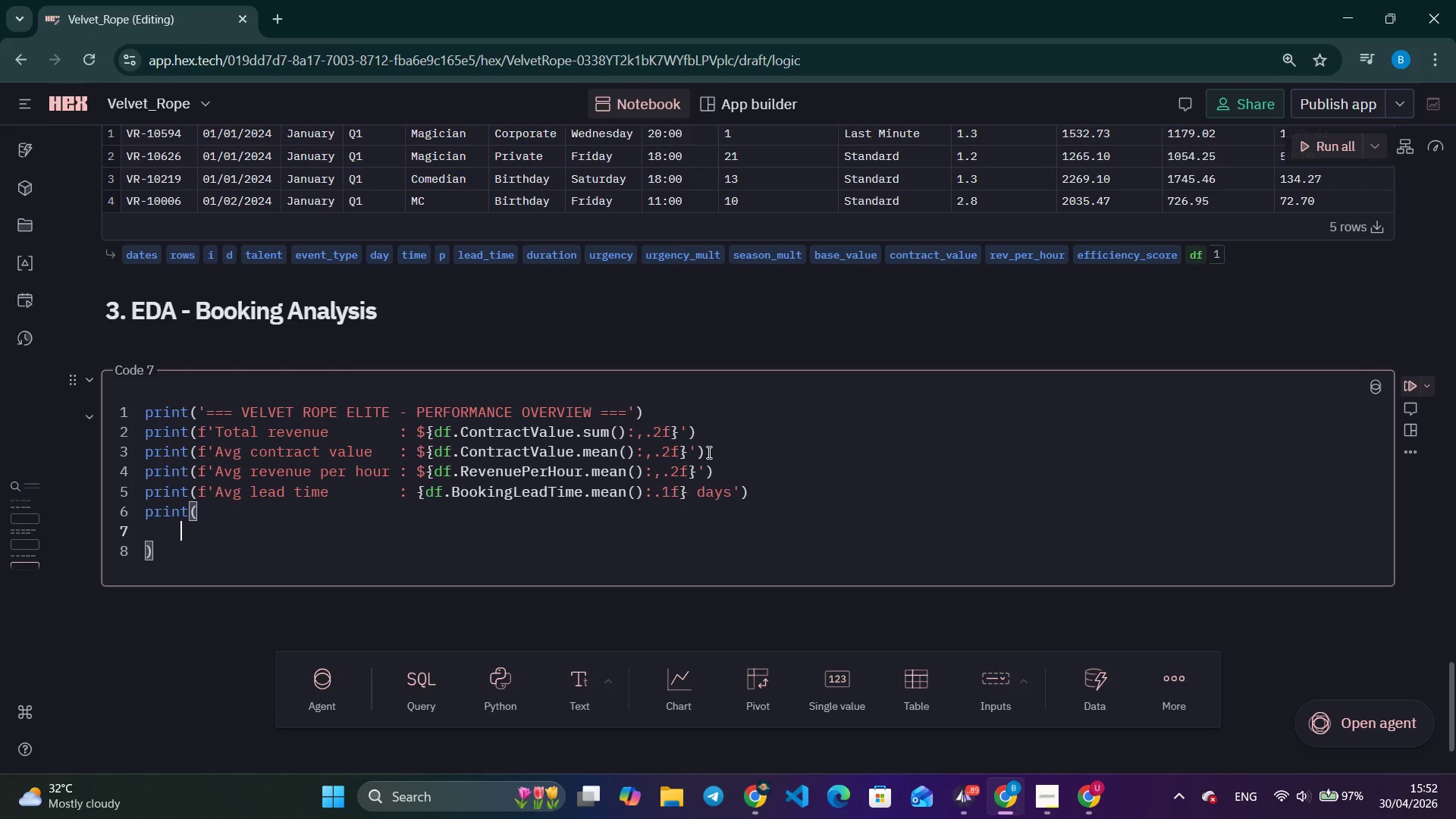 
key(Backspace)
 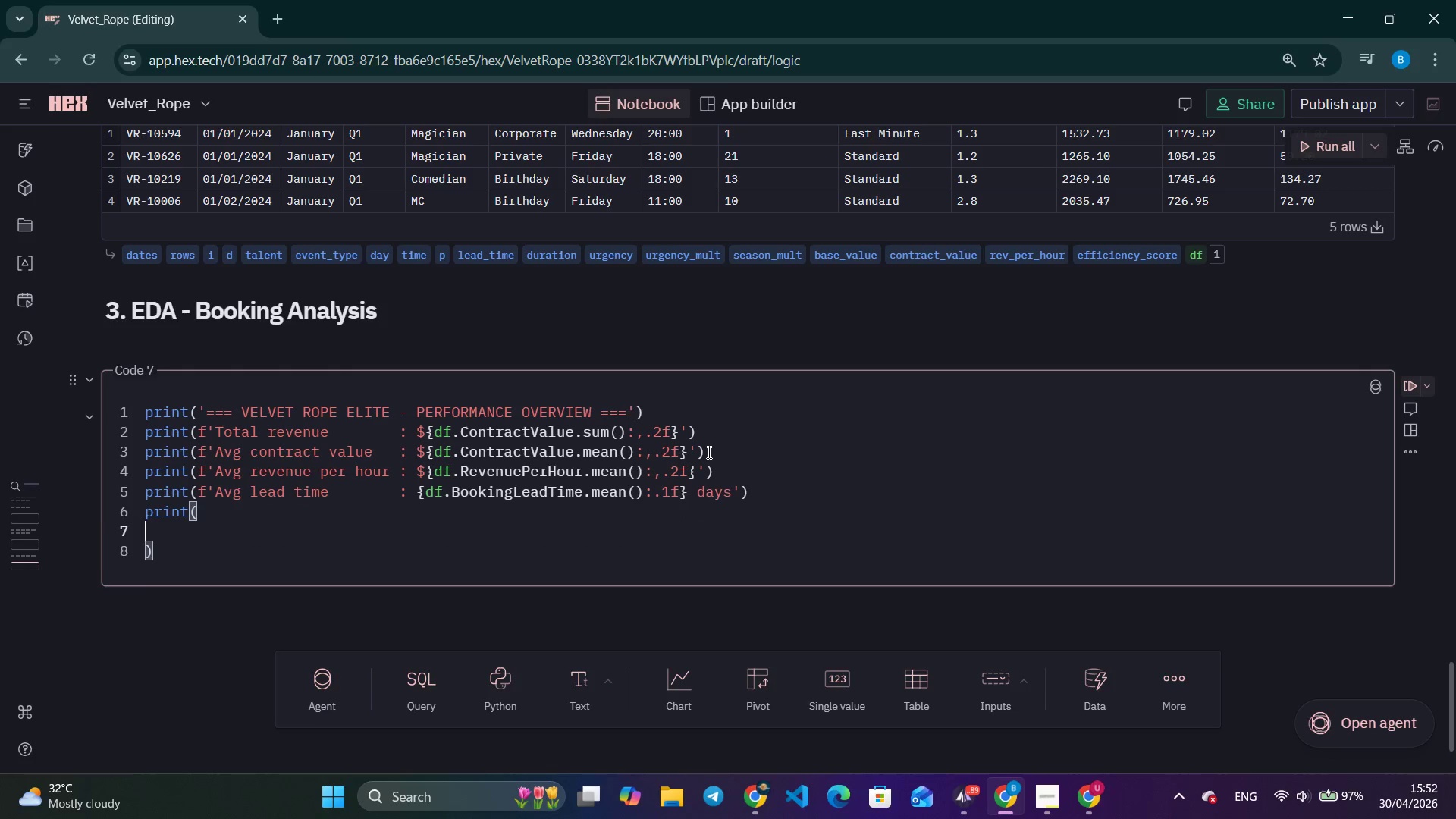 
key(Backspace)
 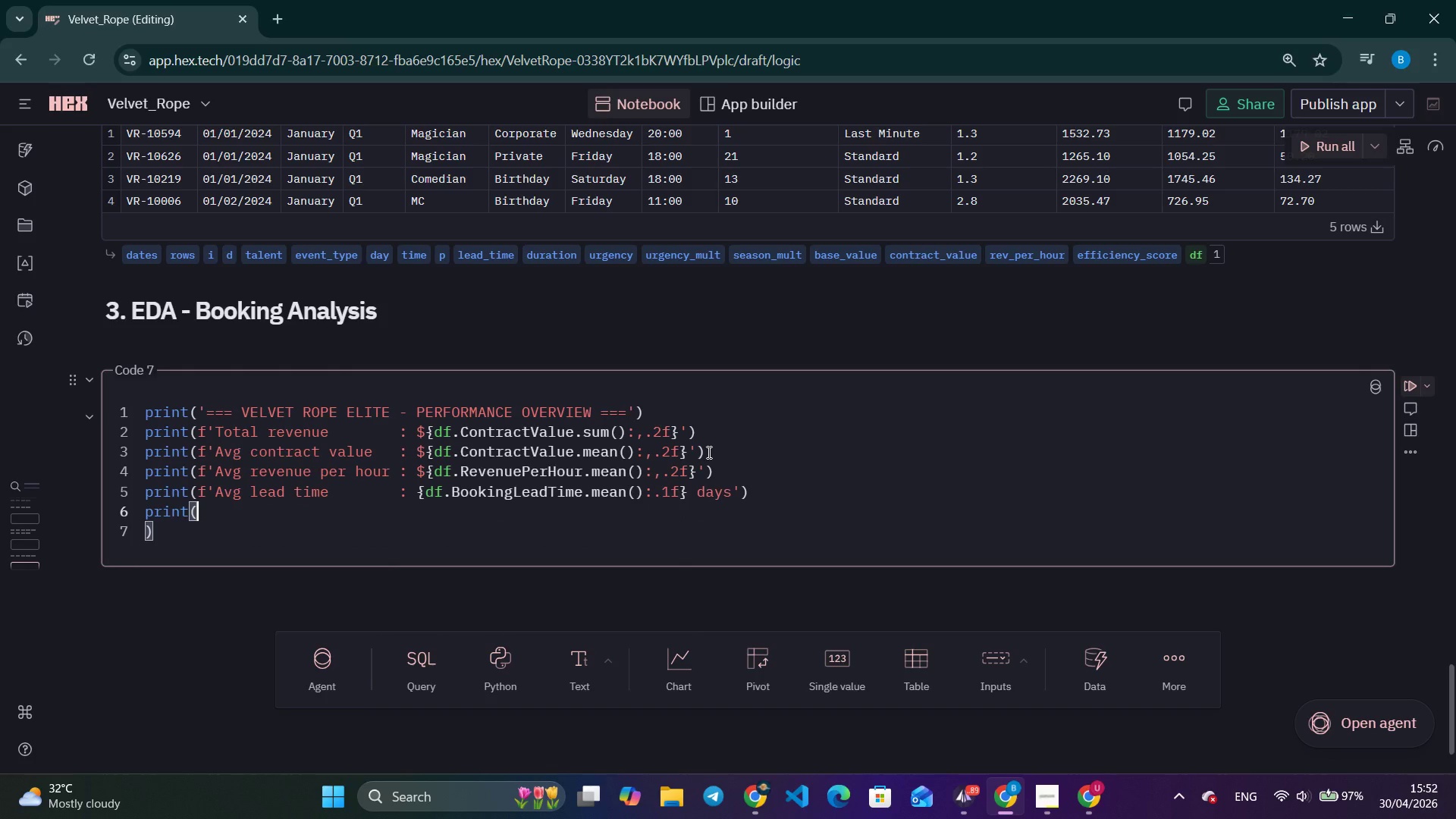 
key(Backspace)
 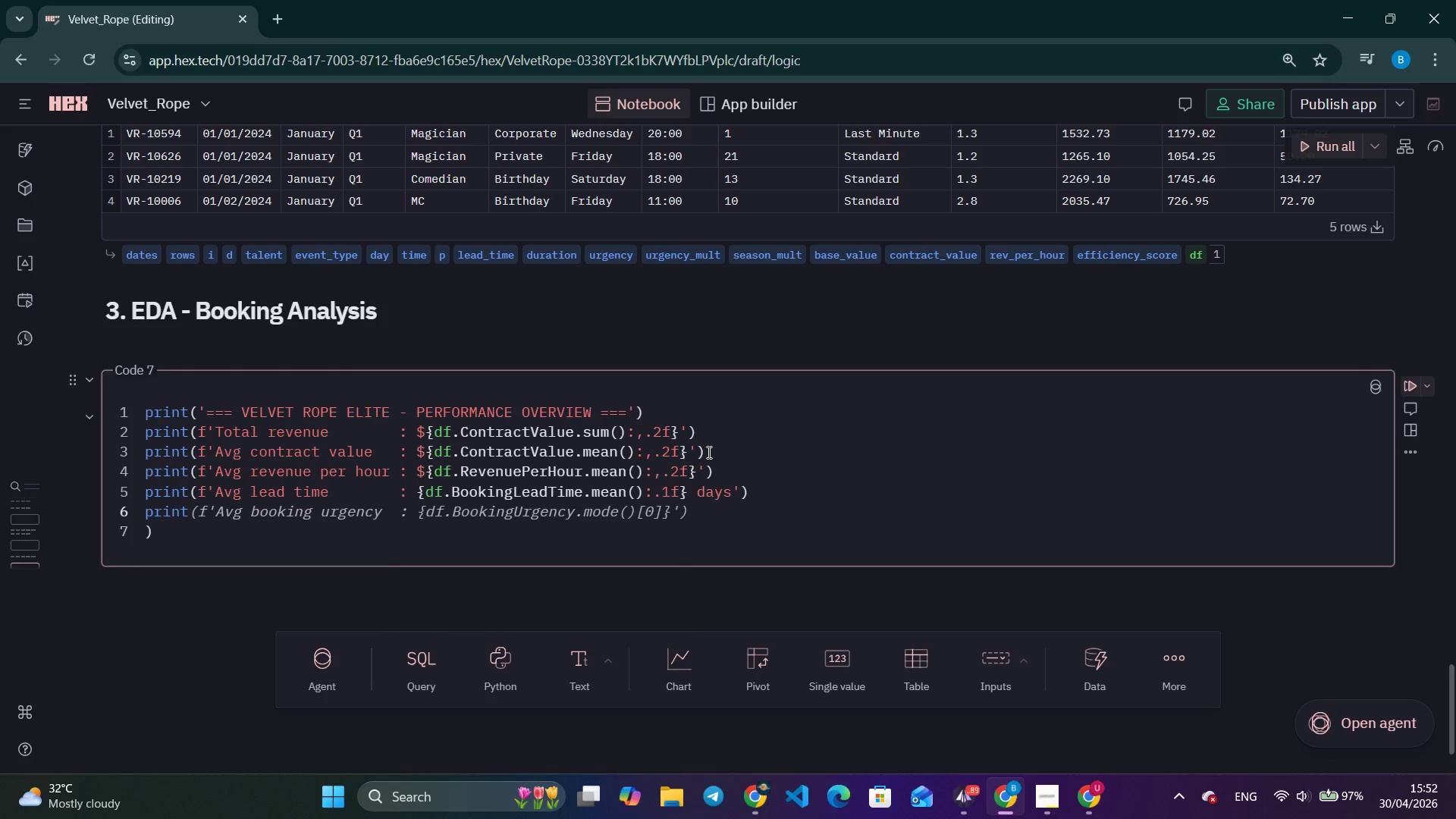 
key(Shift+9)
 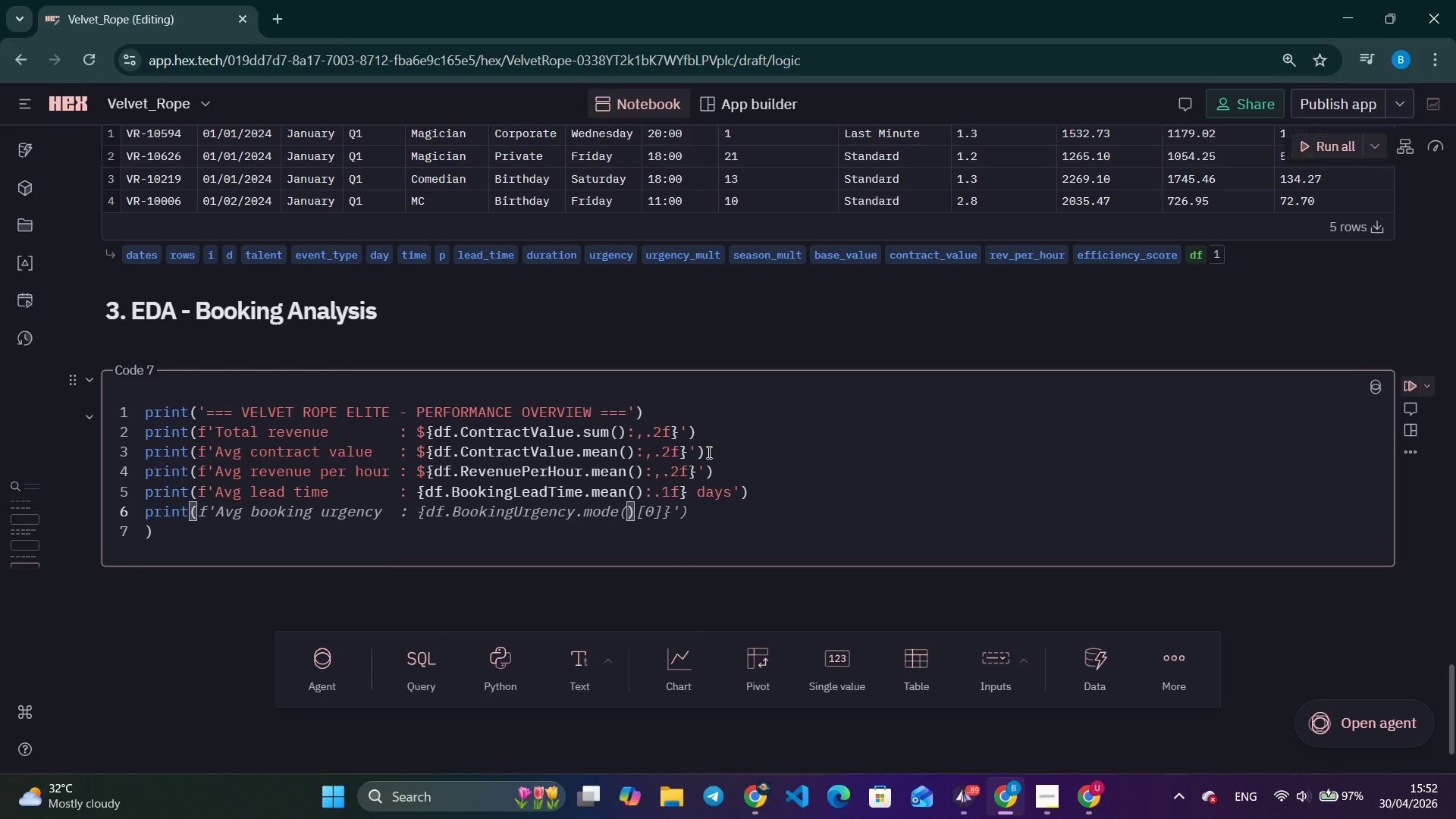 
key(ArrowDown)
 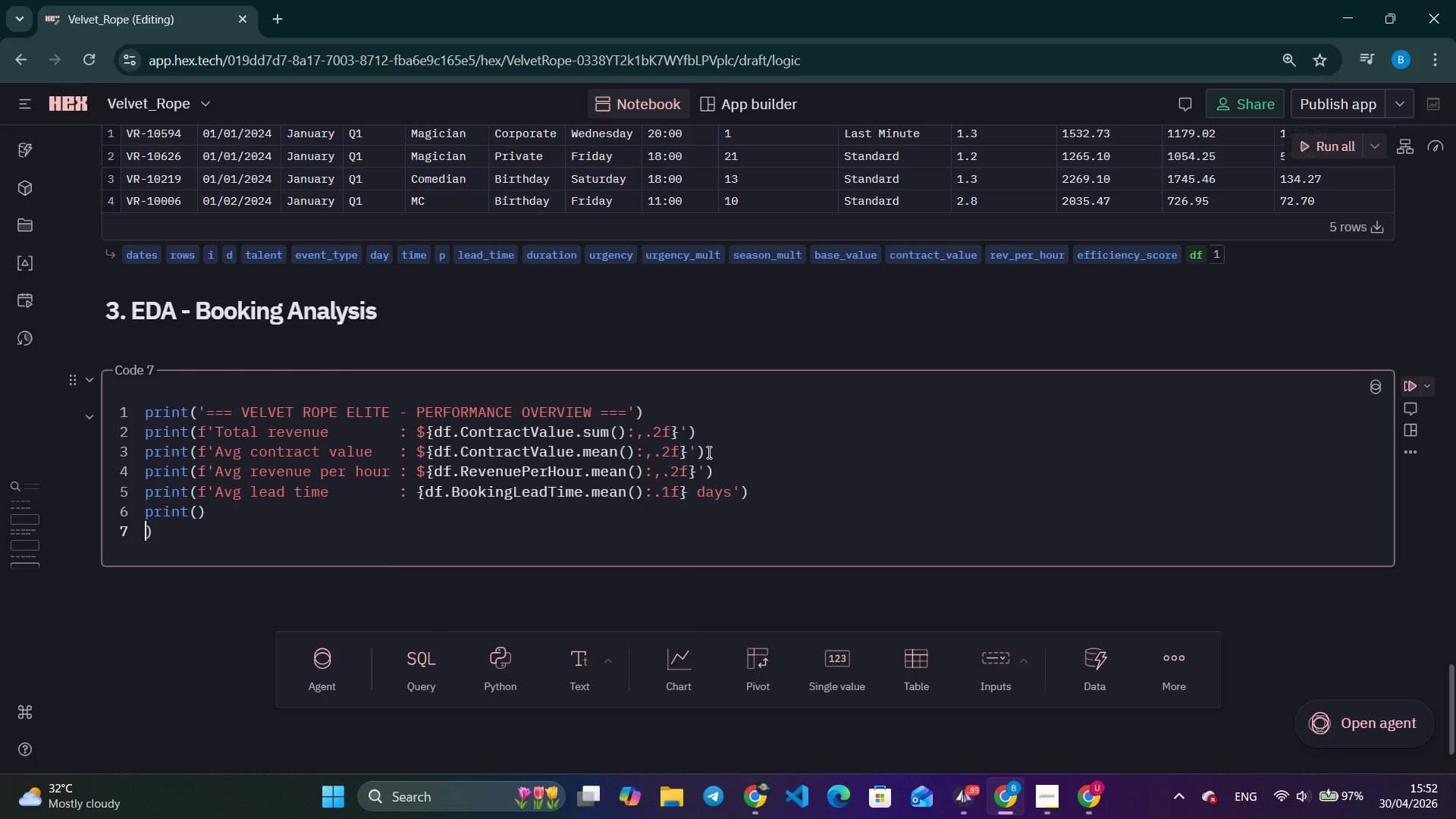 
key(ArrowLeft)
 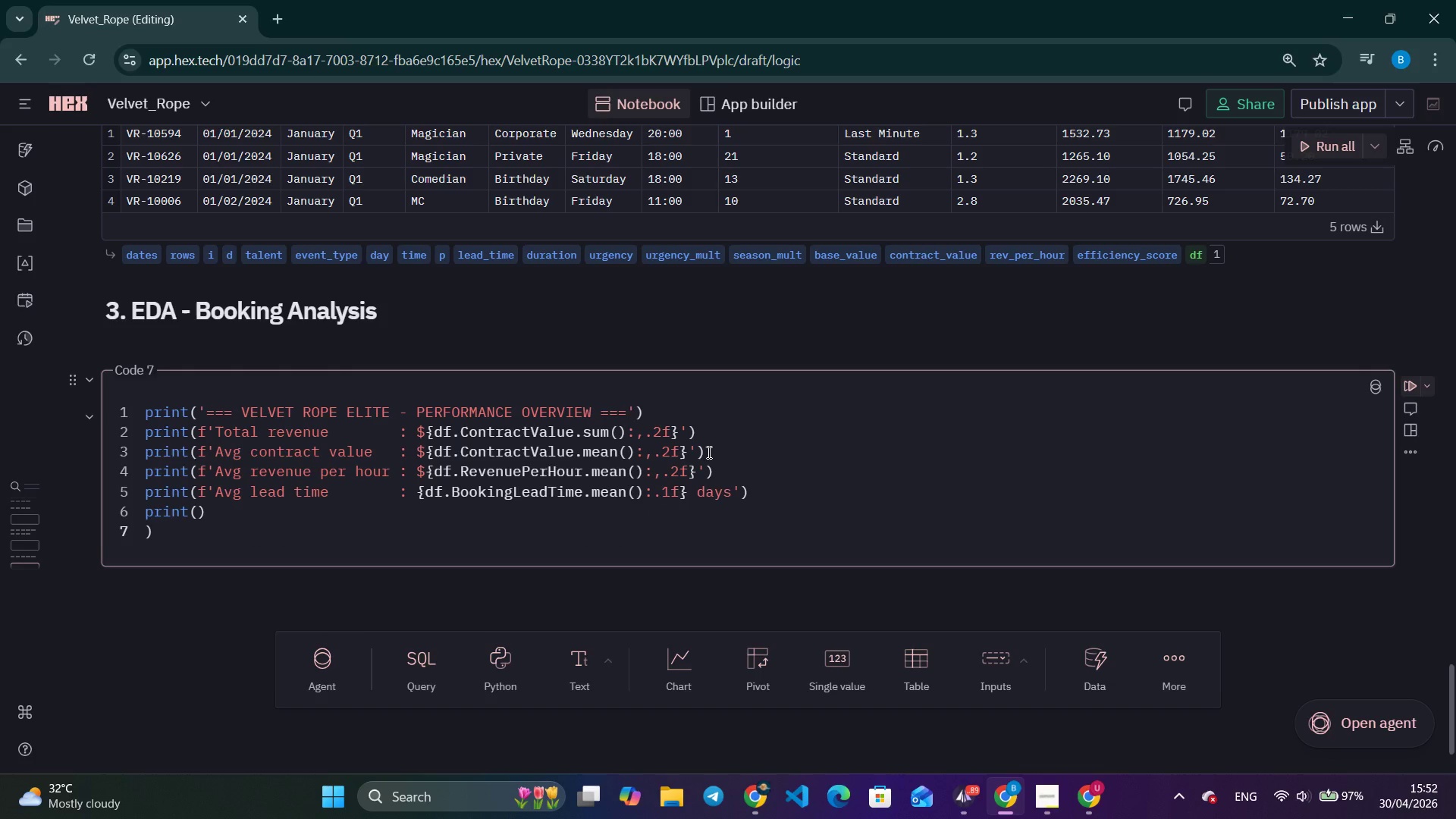 
key(Backspace)
 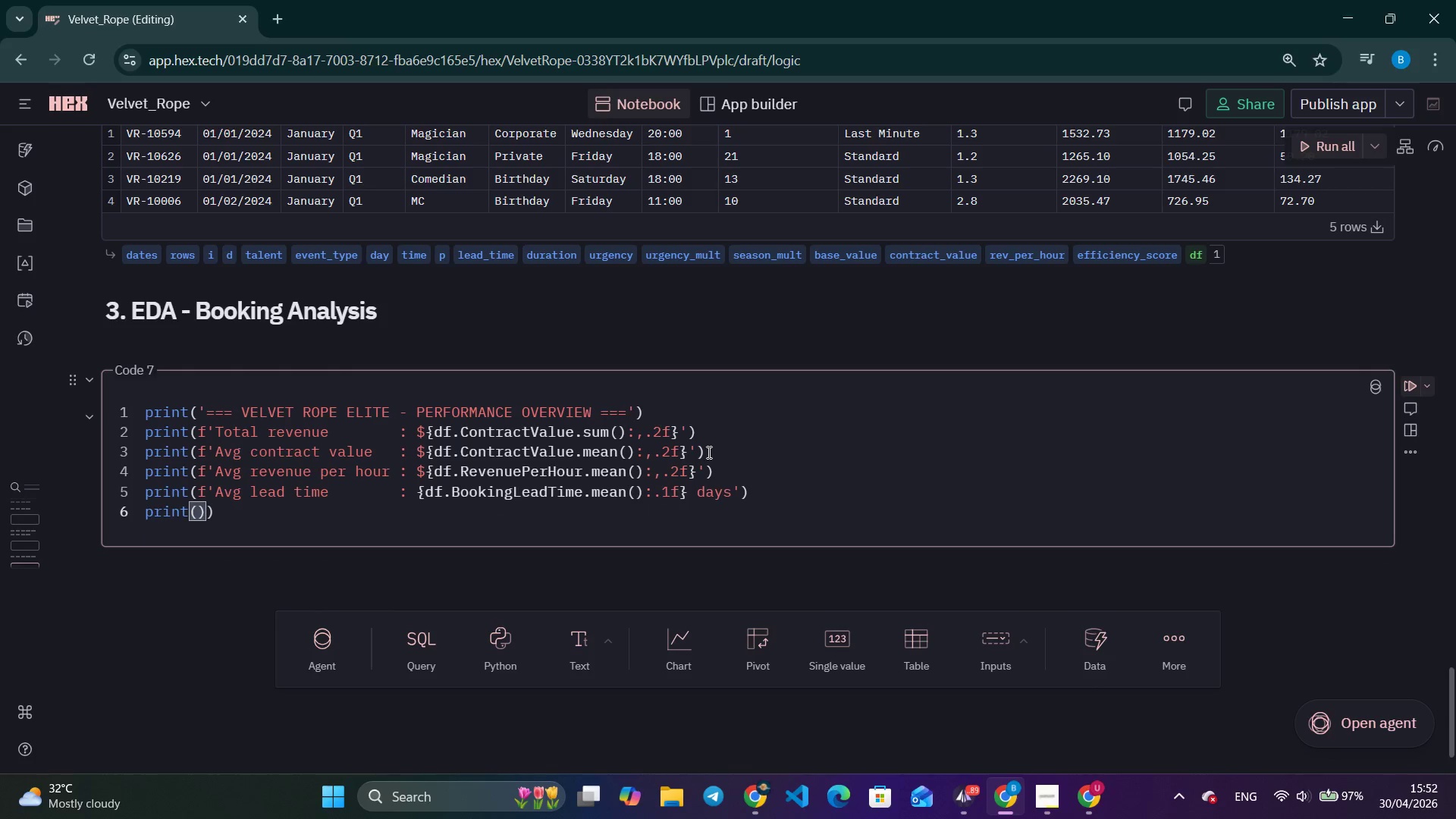 
key(Alt+Tab)
 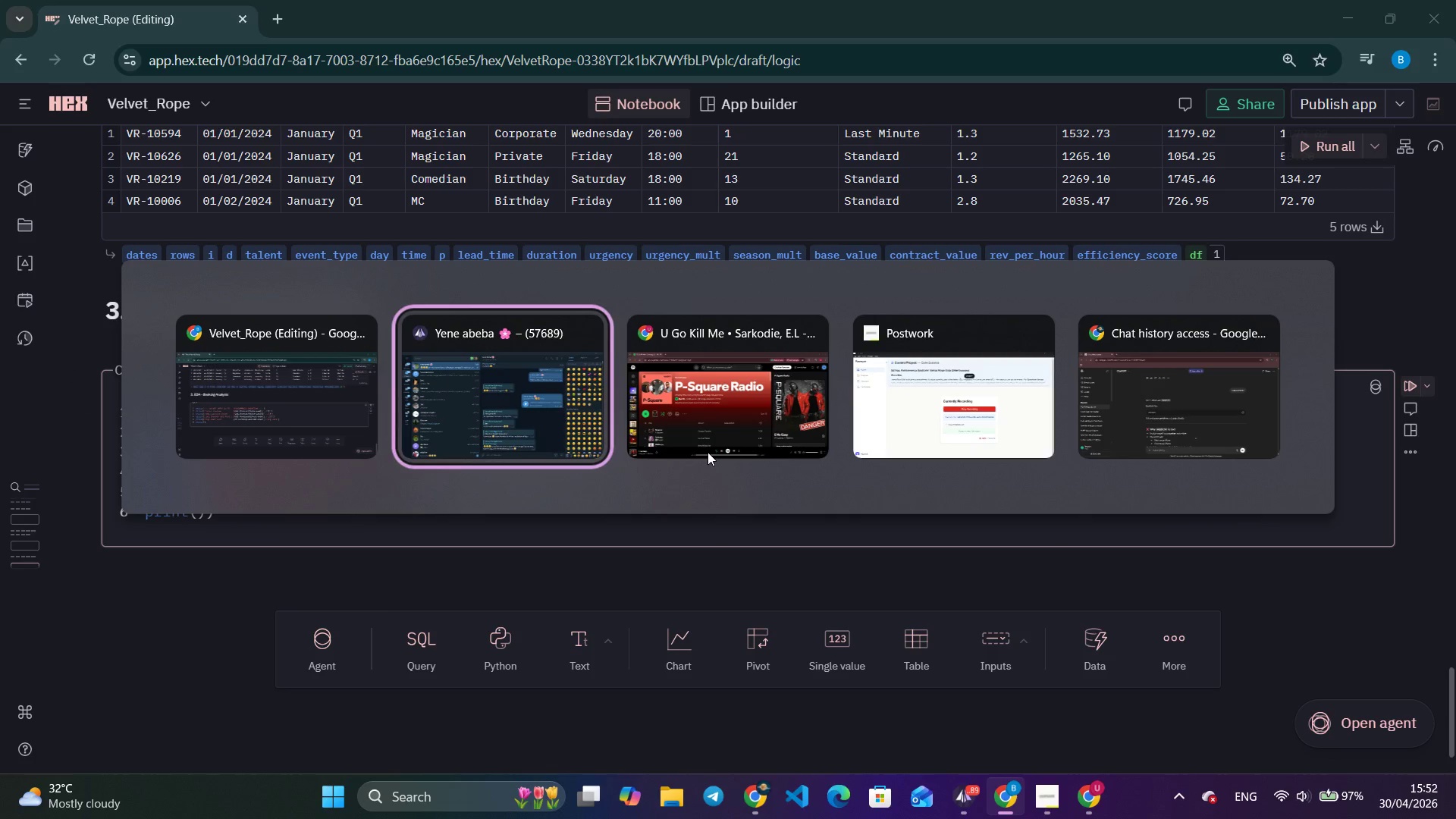 
key(Alt+Tab)
 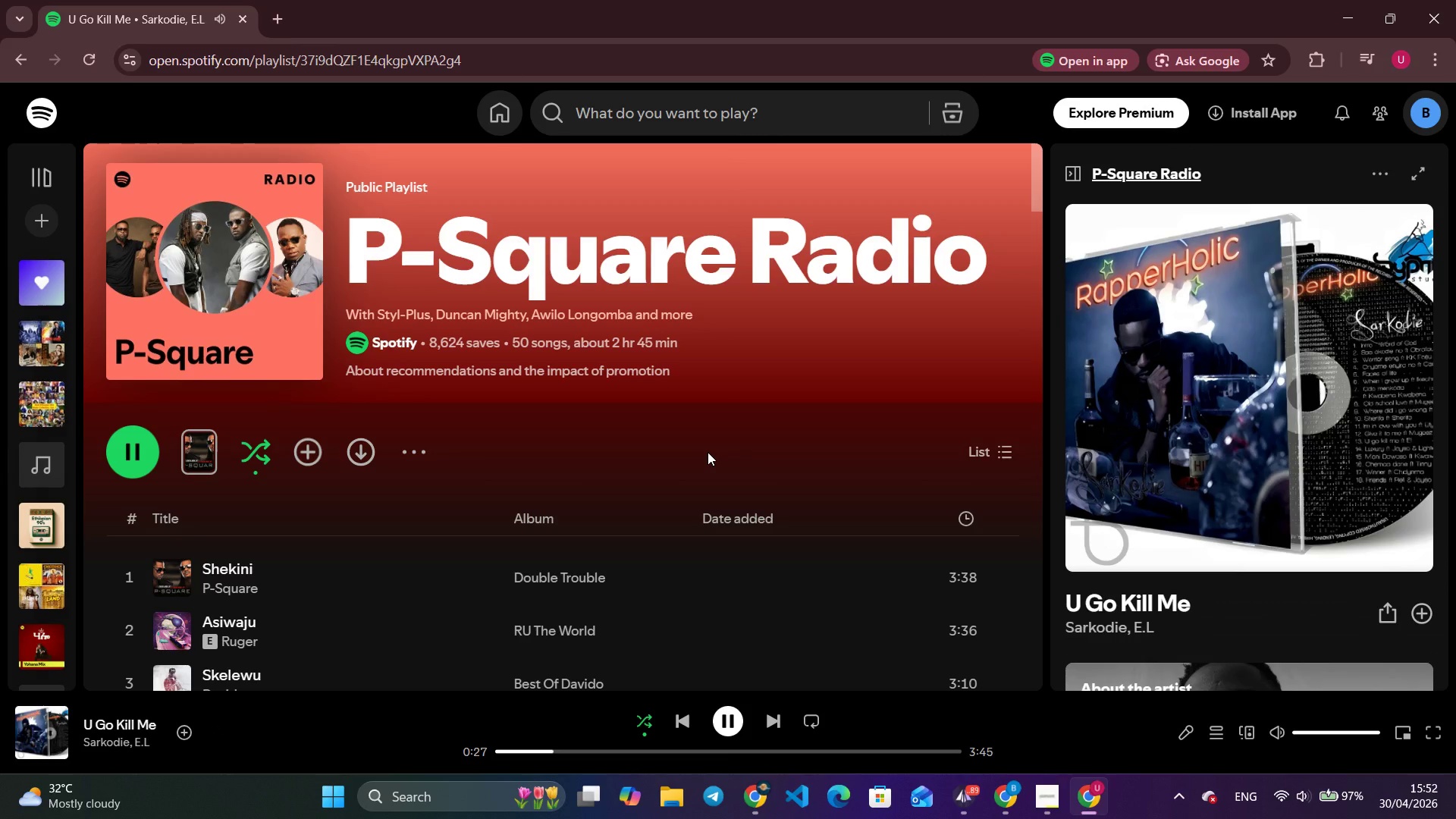 
key(Alt+AltLeft)
 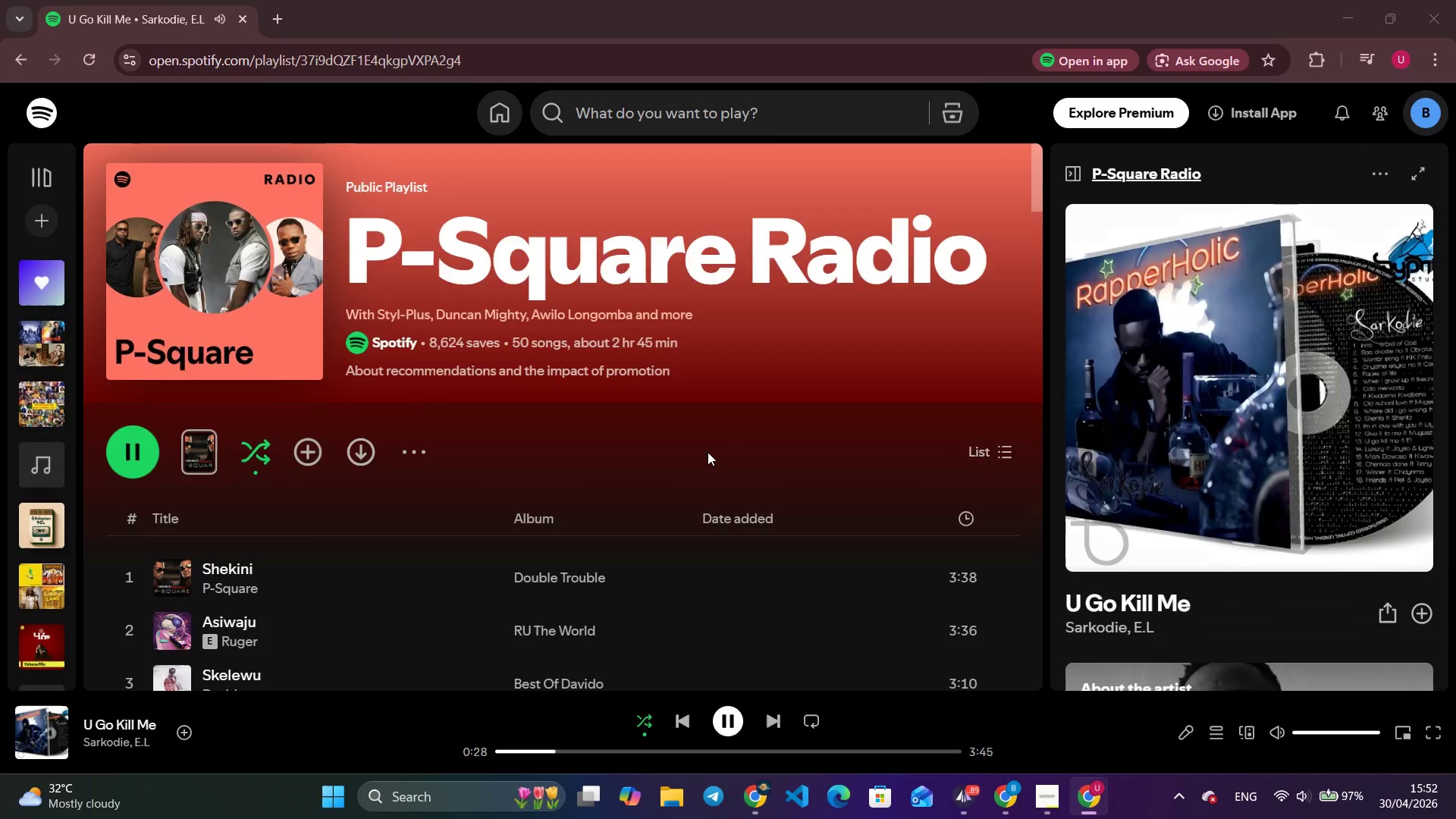 
key(Alt+Tab)
 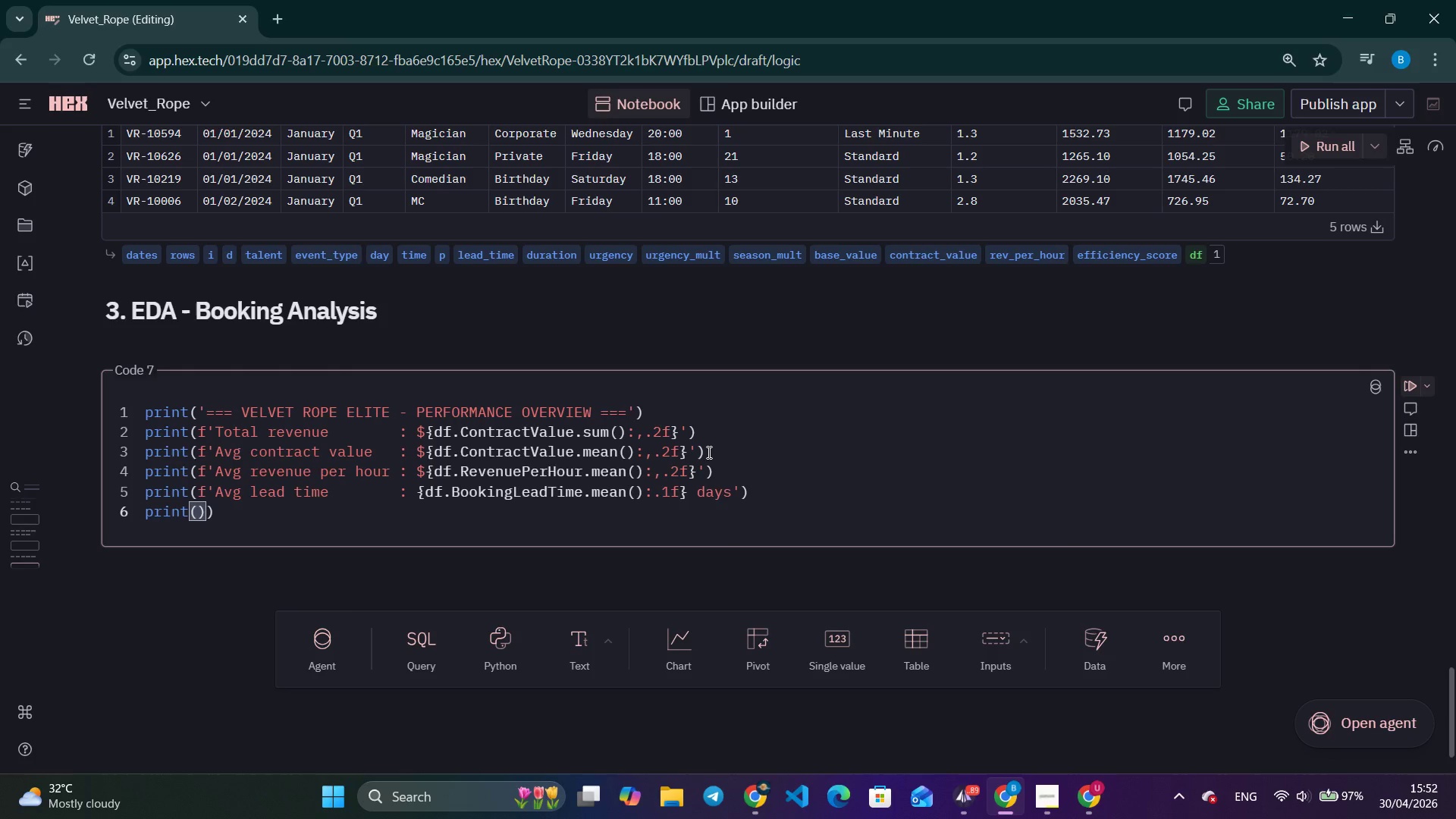 
key(Backspace)
 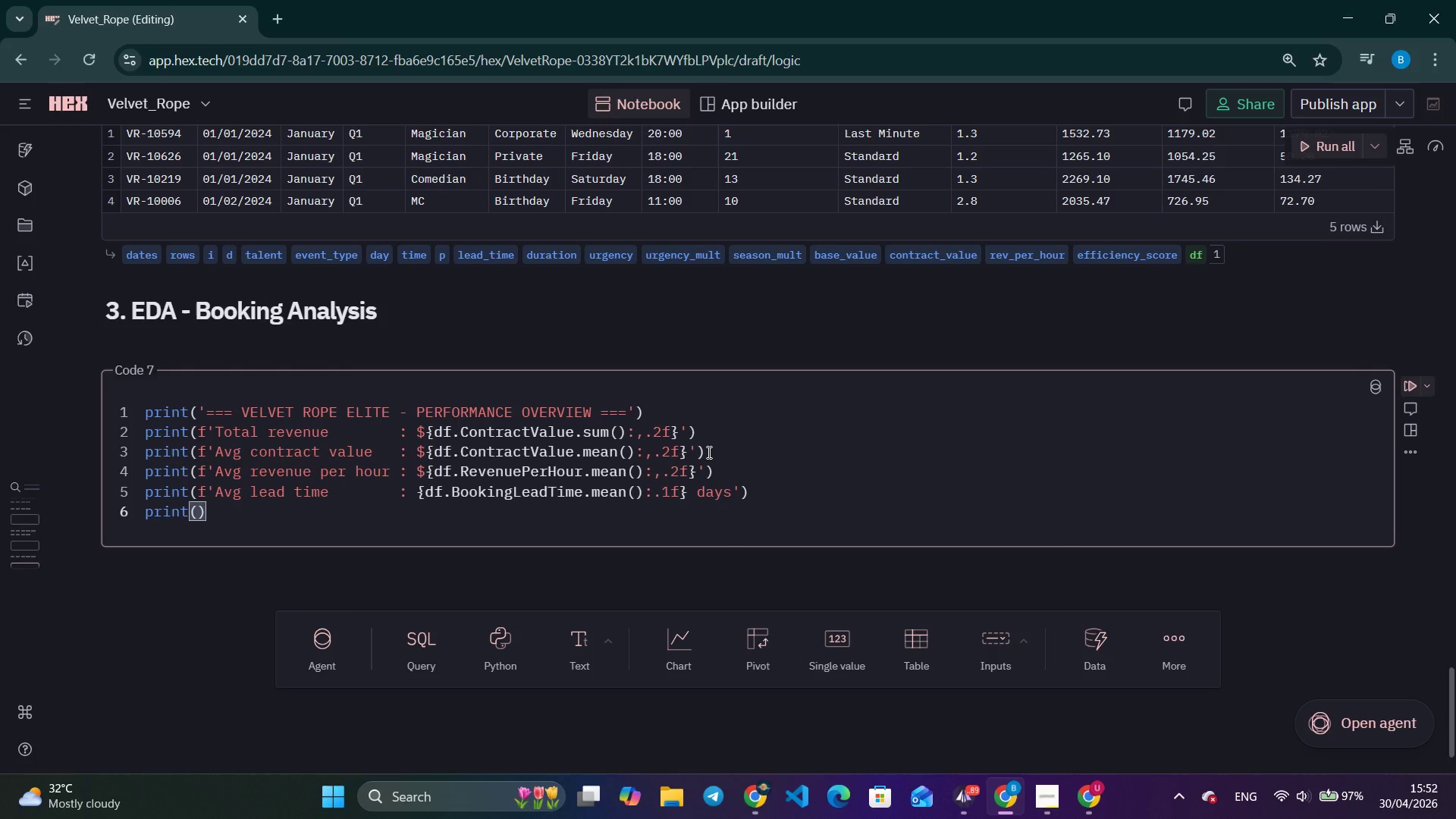 
key(ArrowRight)
 